 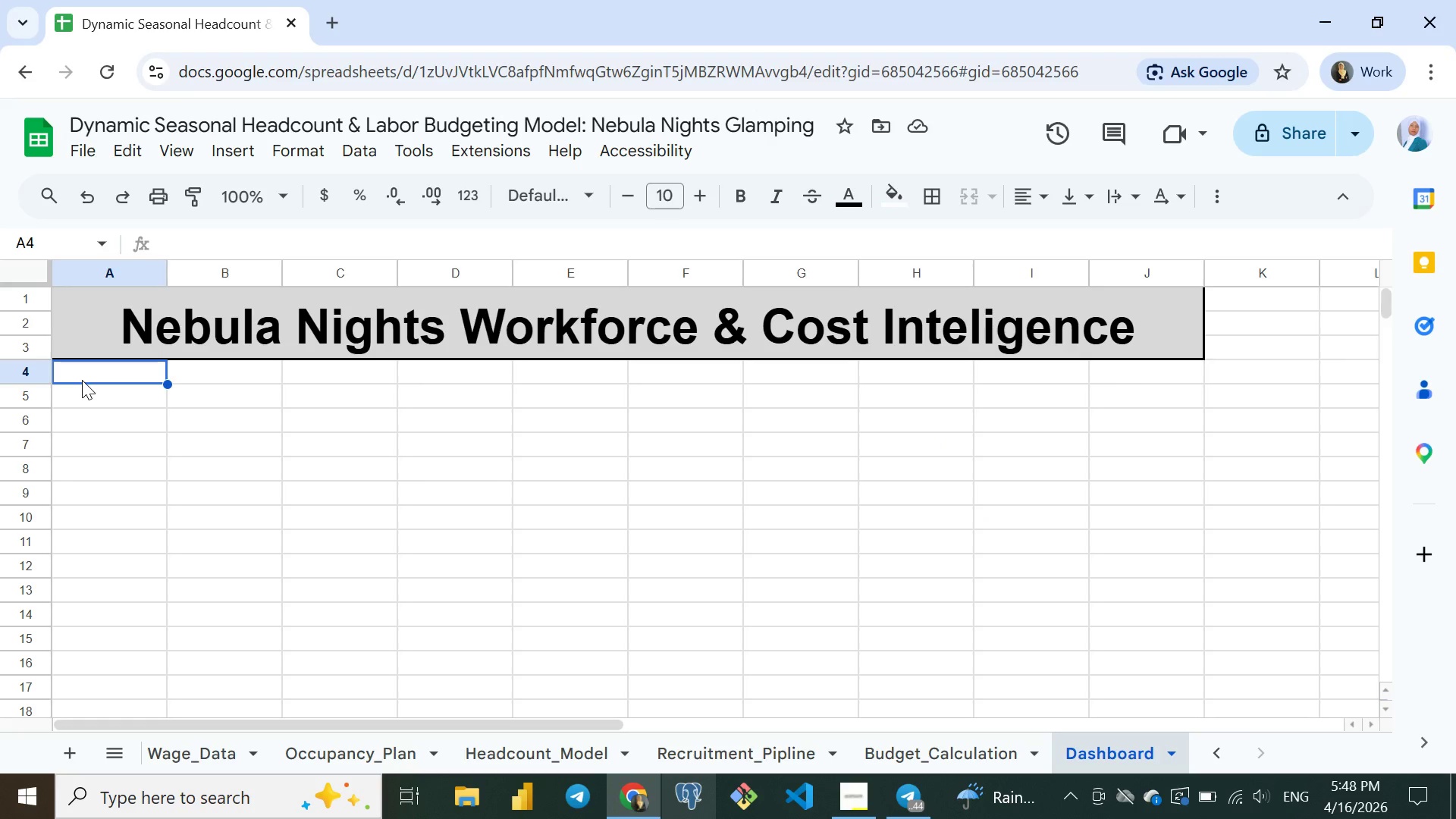 
type(KPI)
 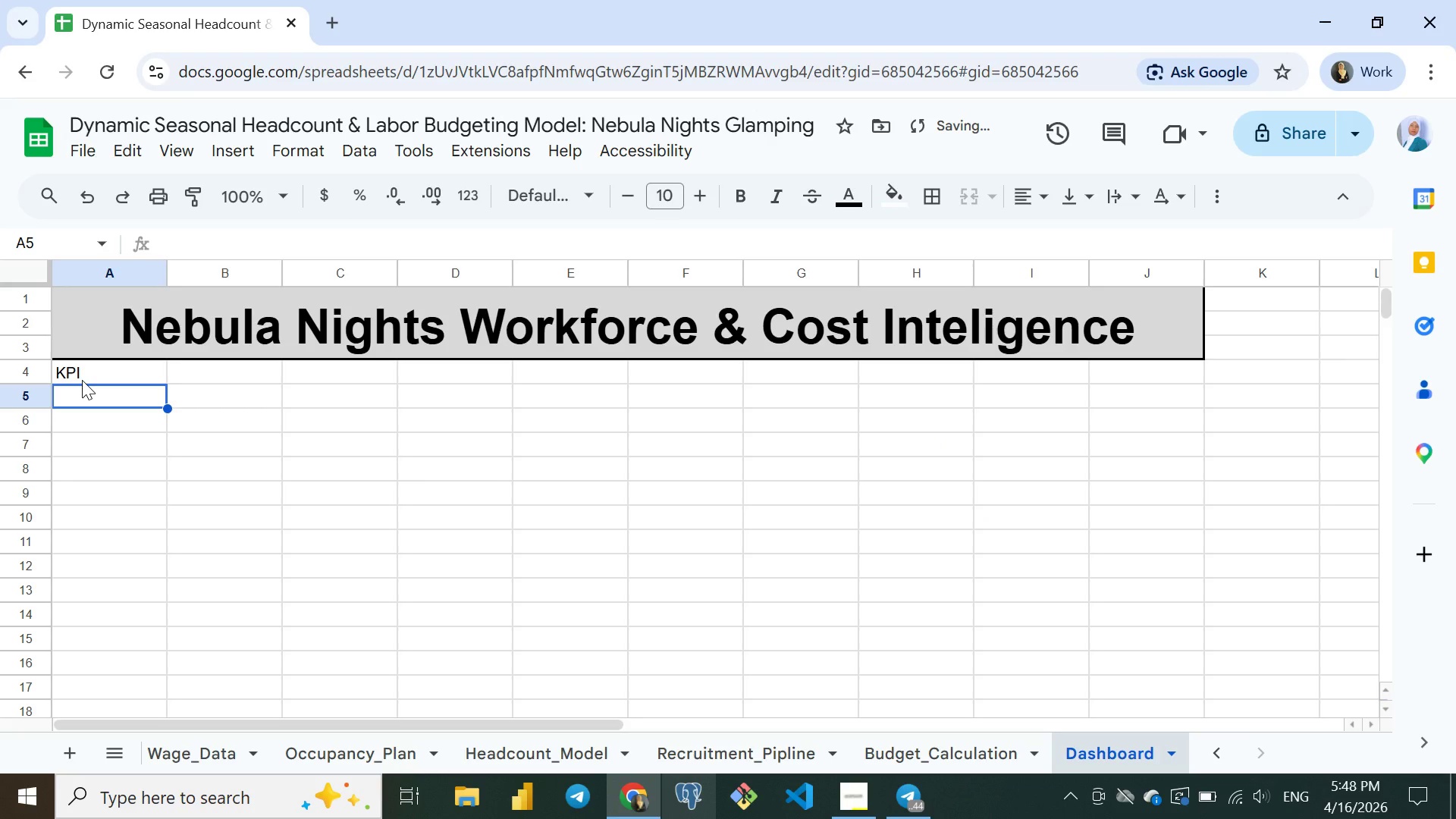 
key(Enter)
 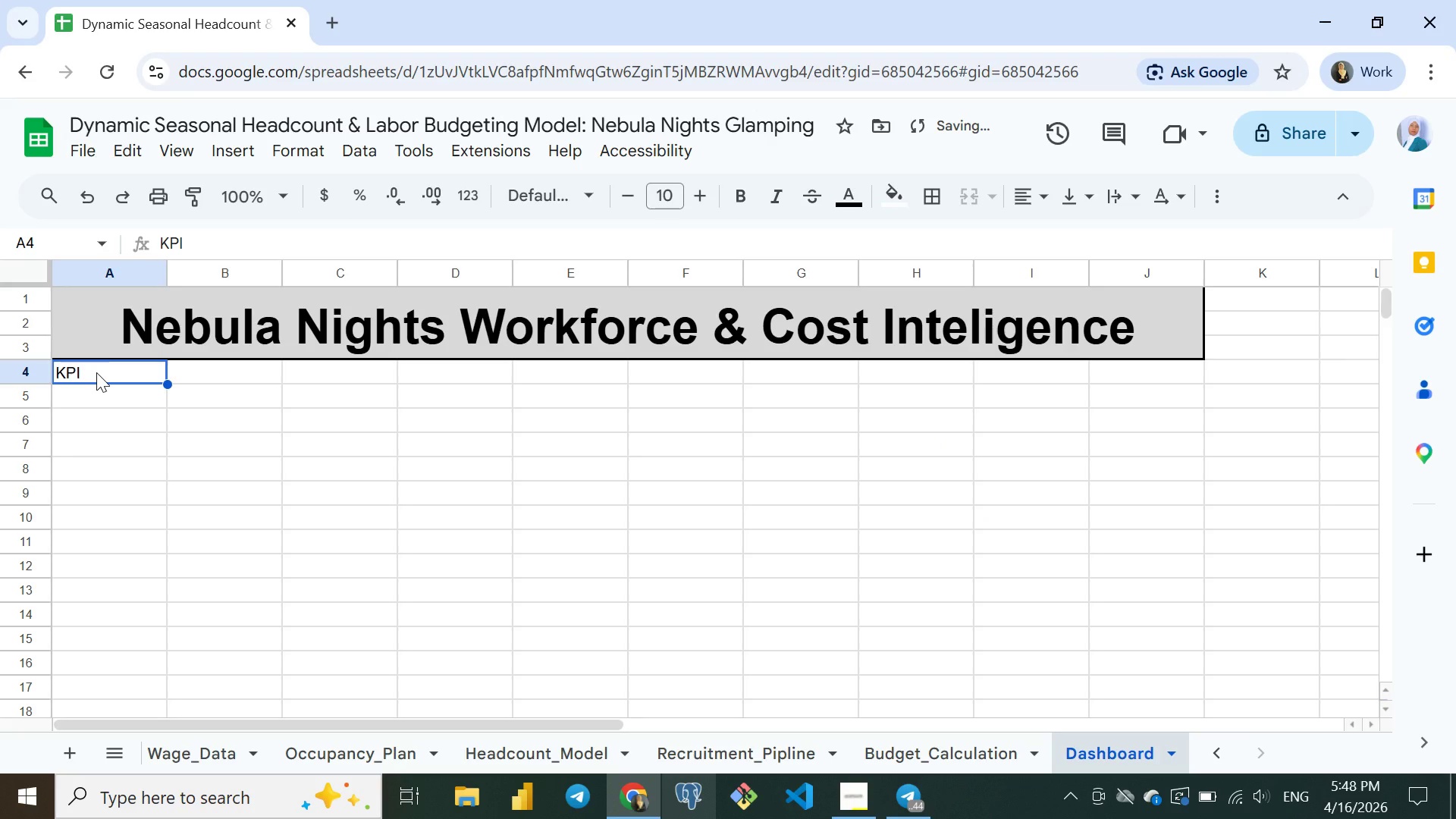 
left_click([96, 372])
 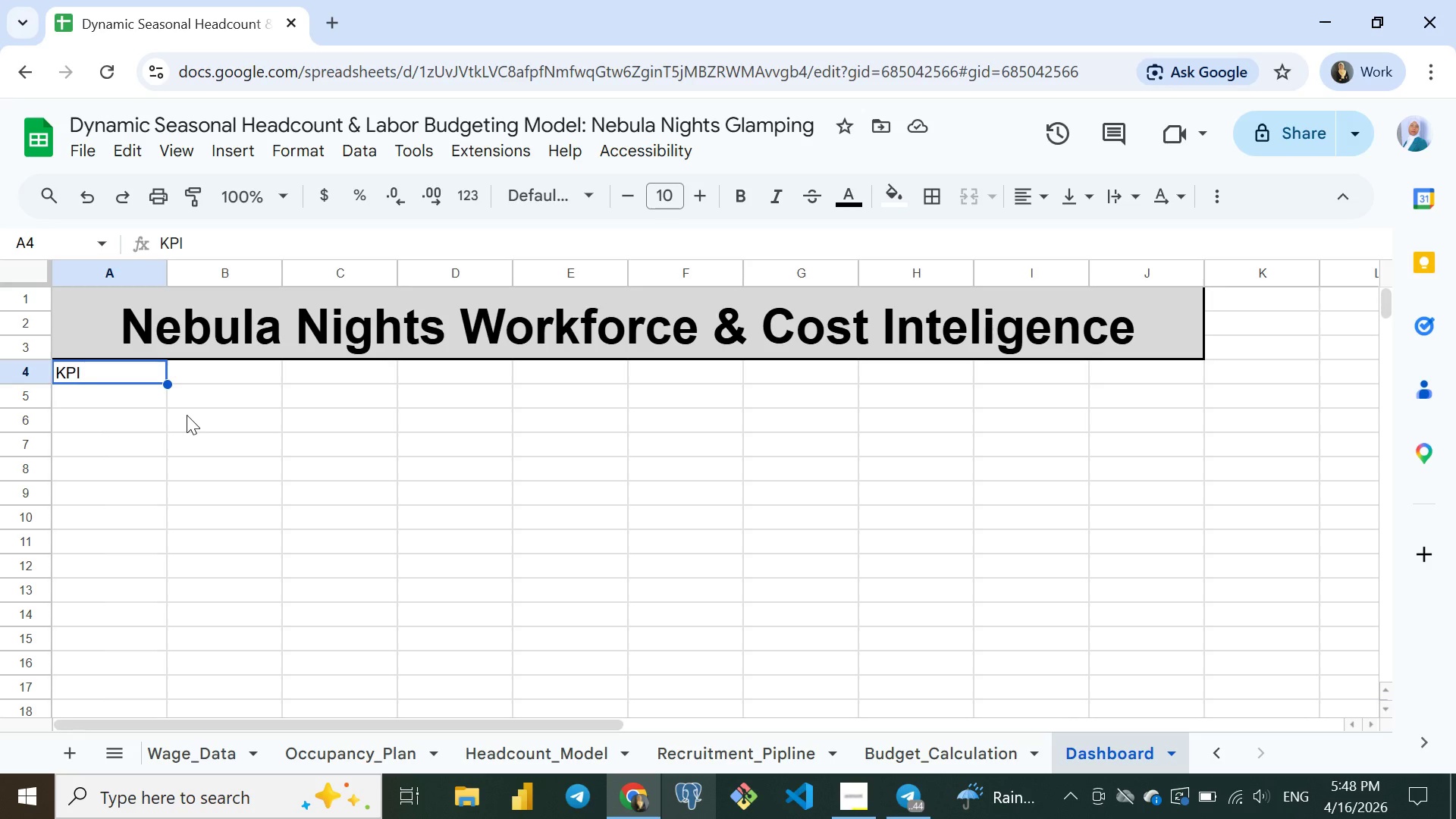 
wait(9.19)
 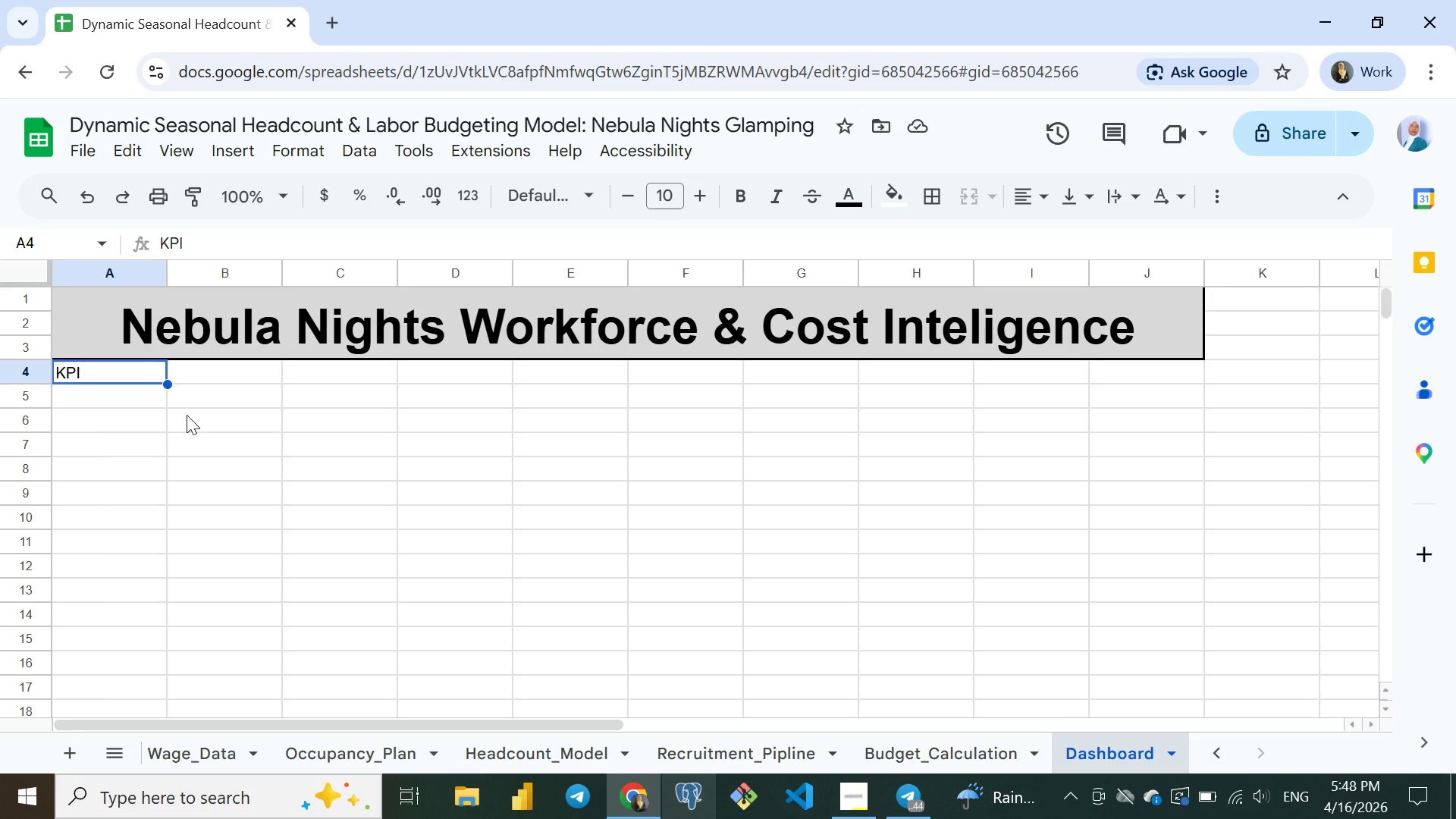 
key(Delete)
 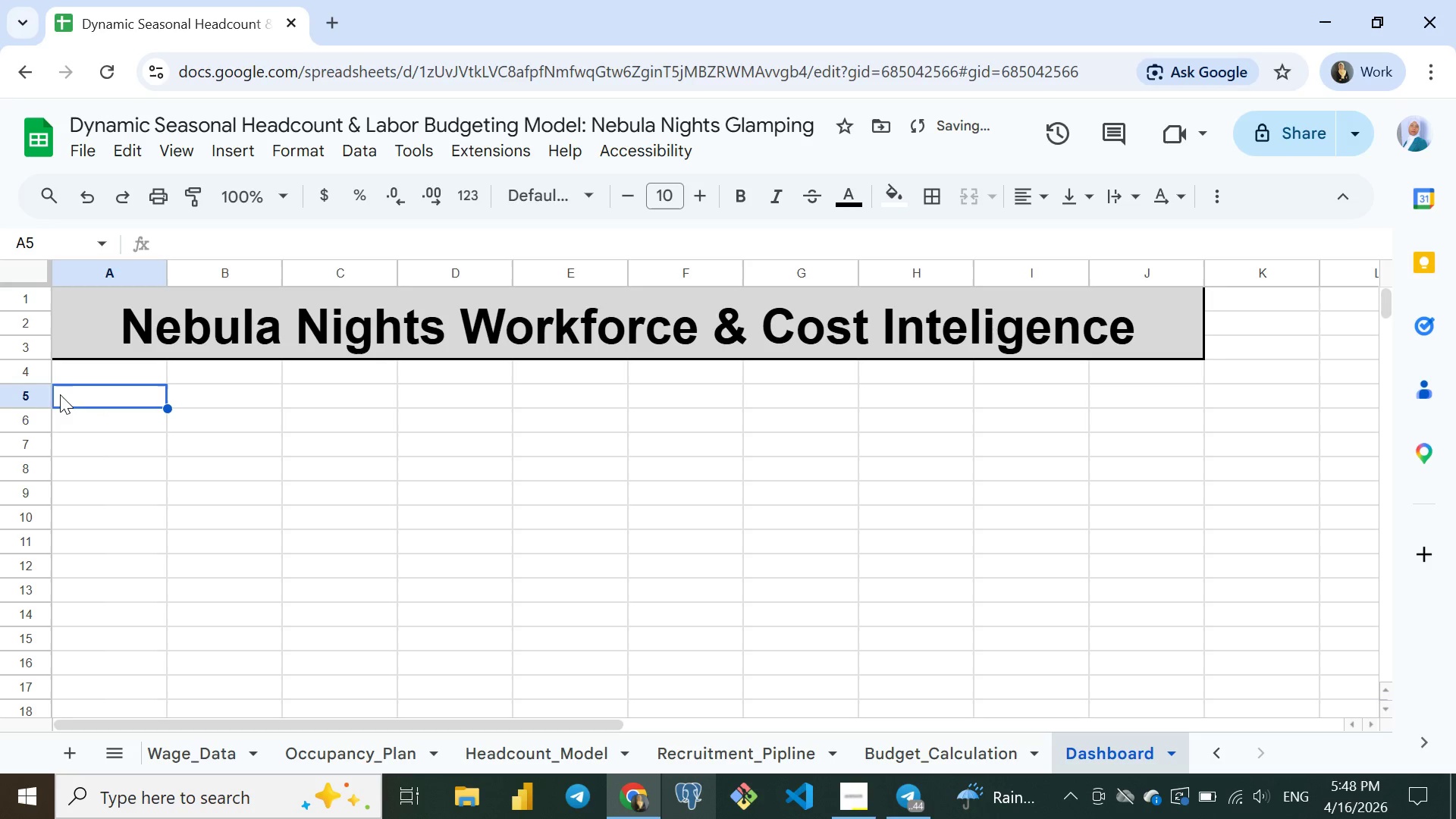 
left_click([74, 403])
 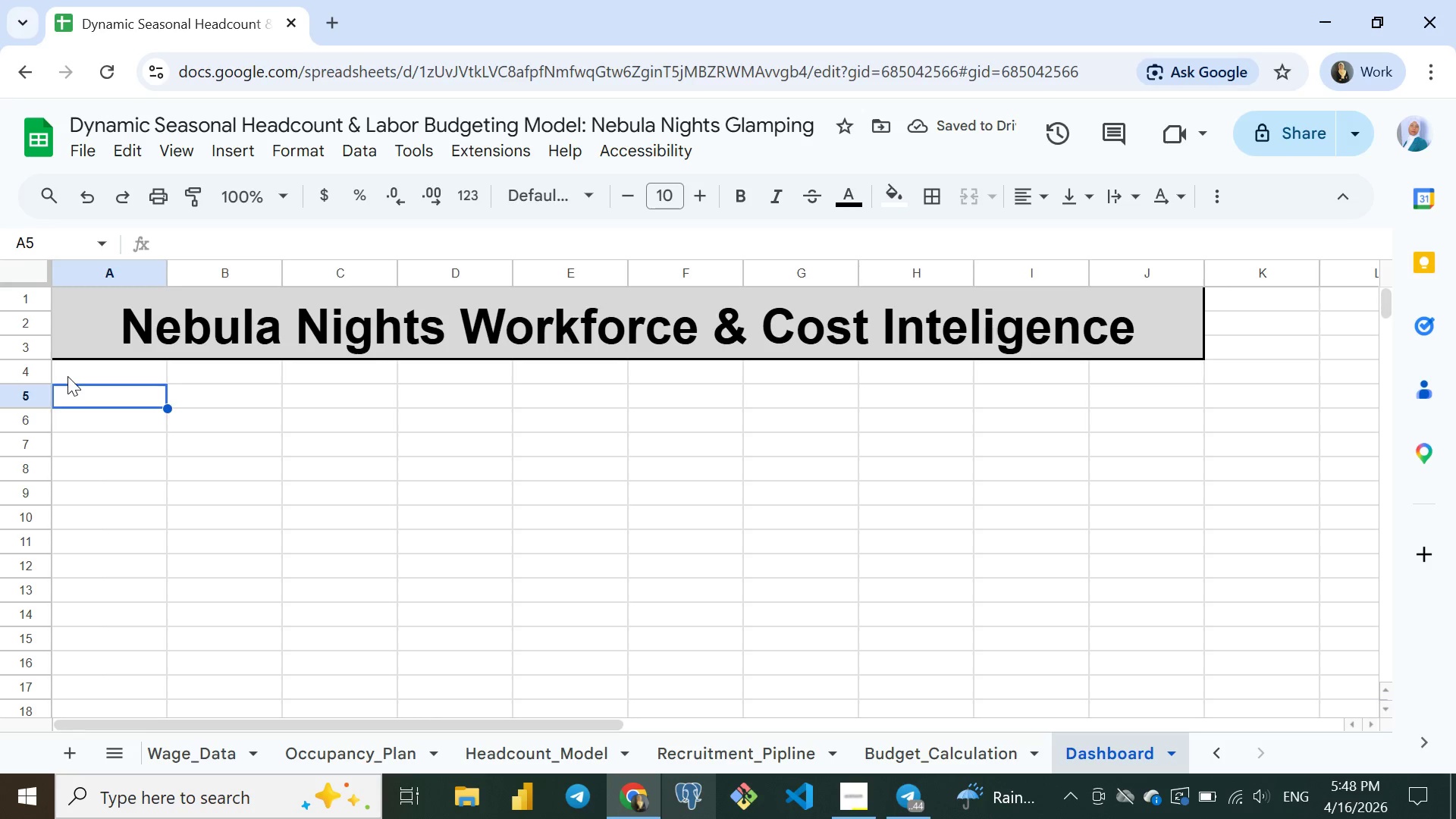 
left_click([67, 376])
 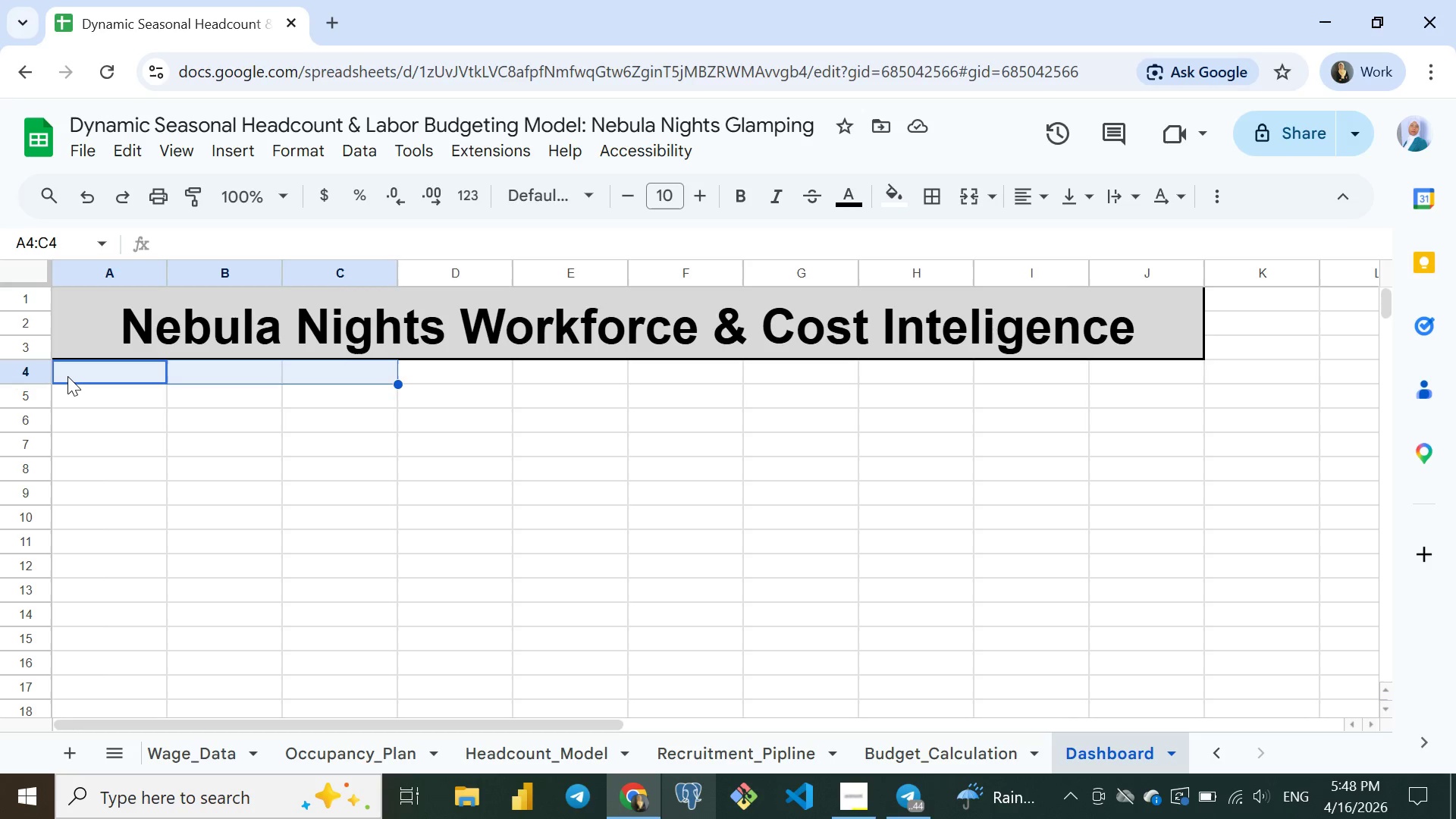 
key(Shift+ArrowRight)
 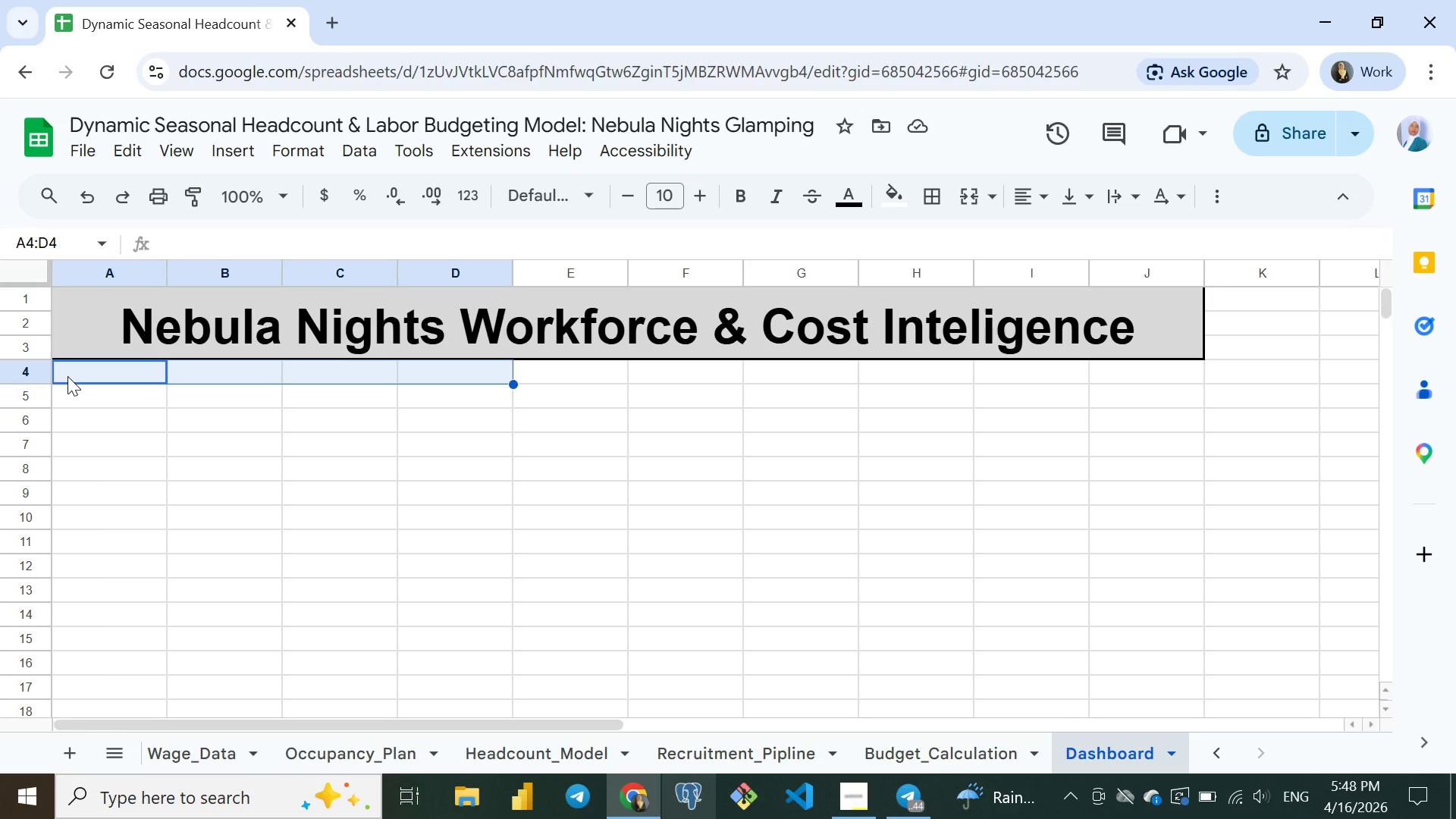 
key(Shift+ArrowRight)
 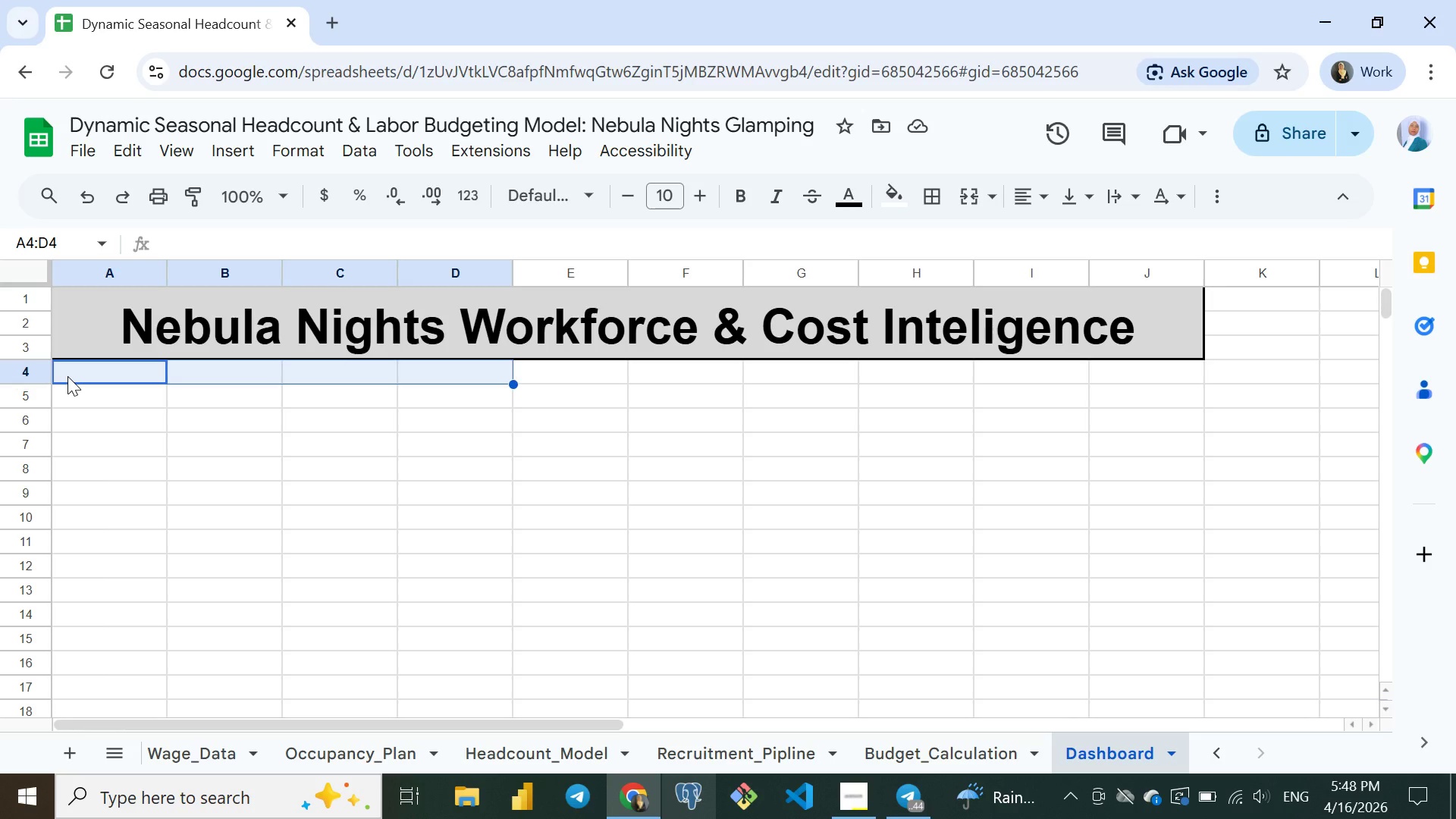 
key(Shift+ArrowRight)
 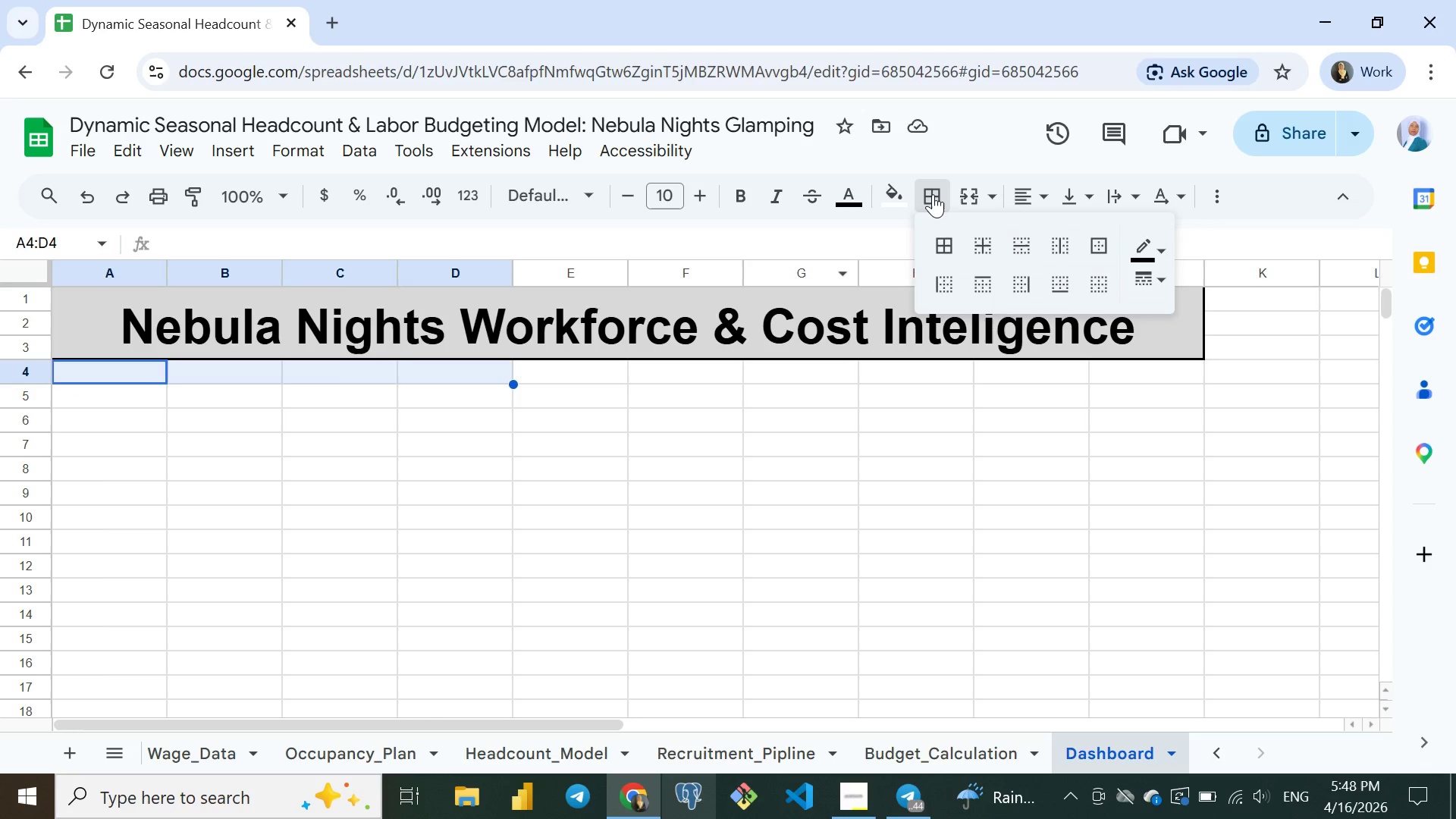 
left_click([933, 194])
 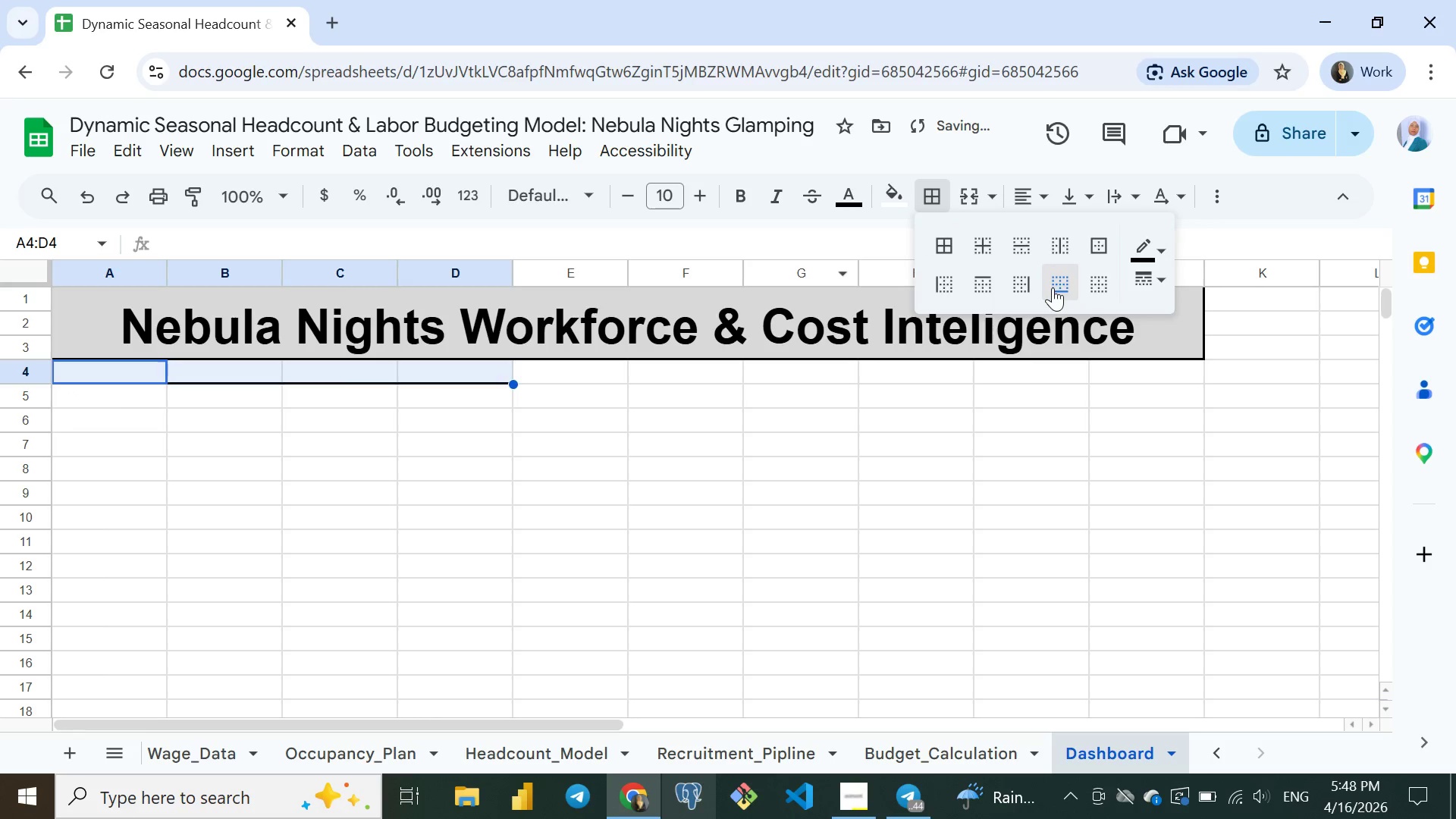 
left_click([1053, 287])
 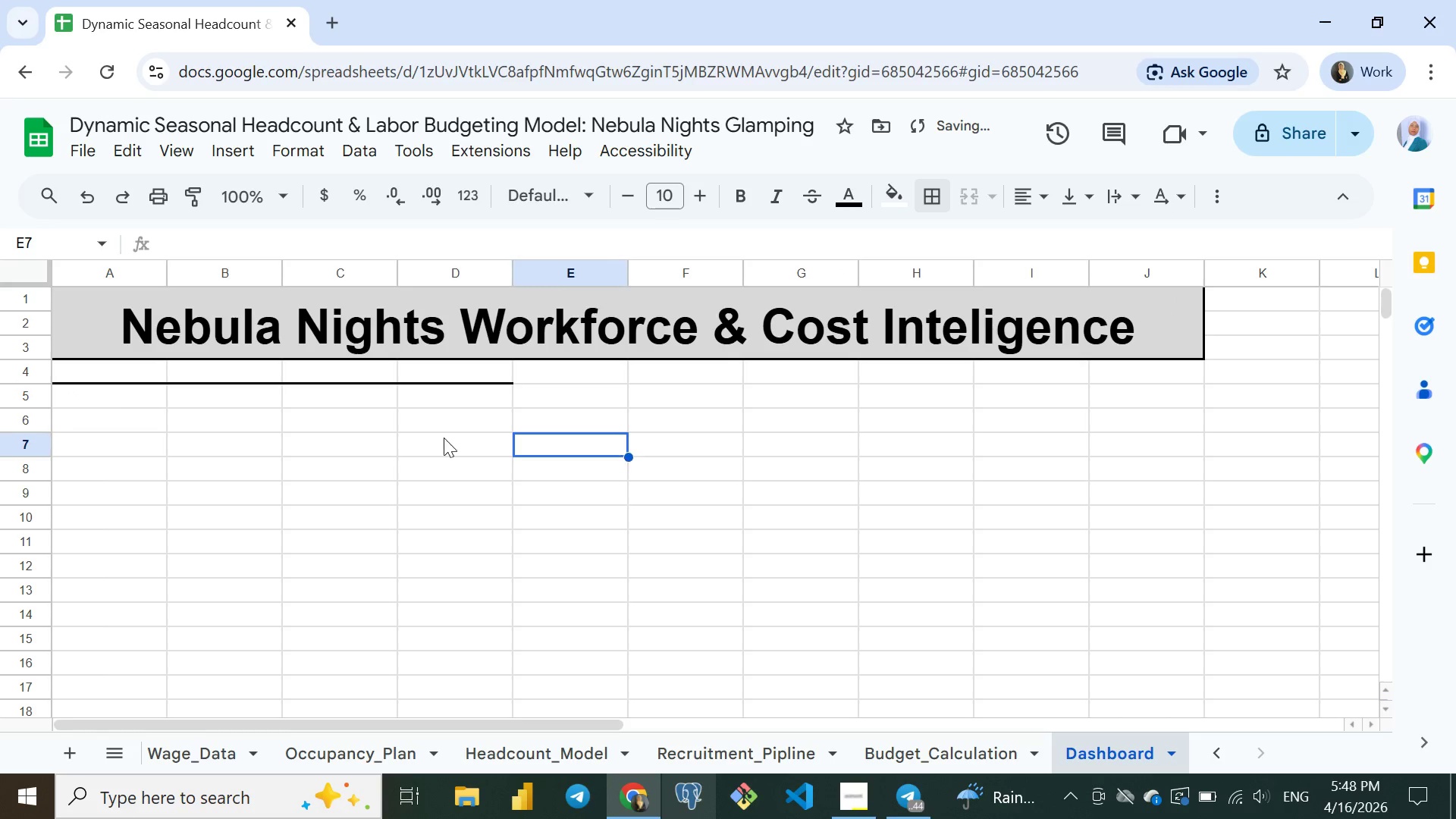 
left_click([613, 447])
 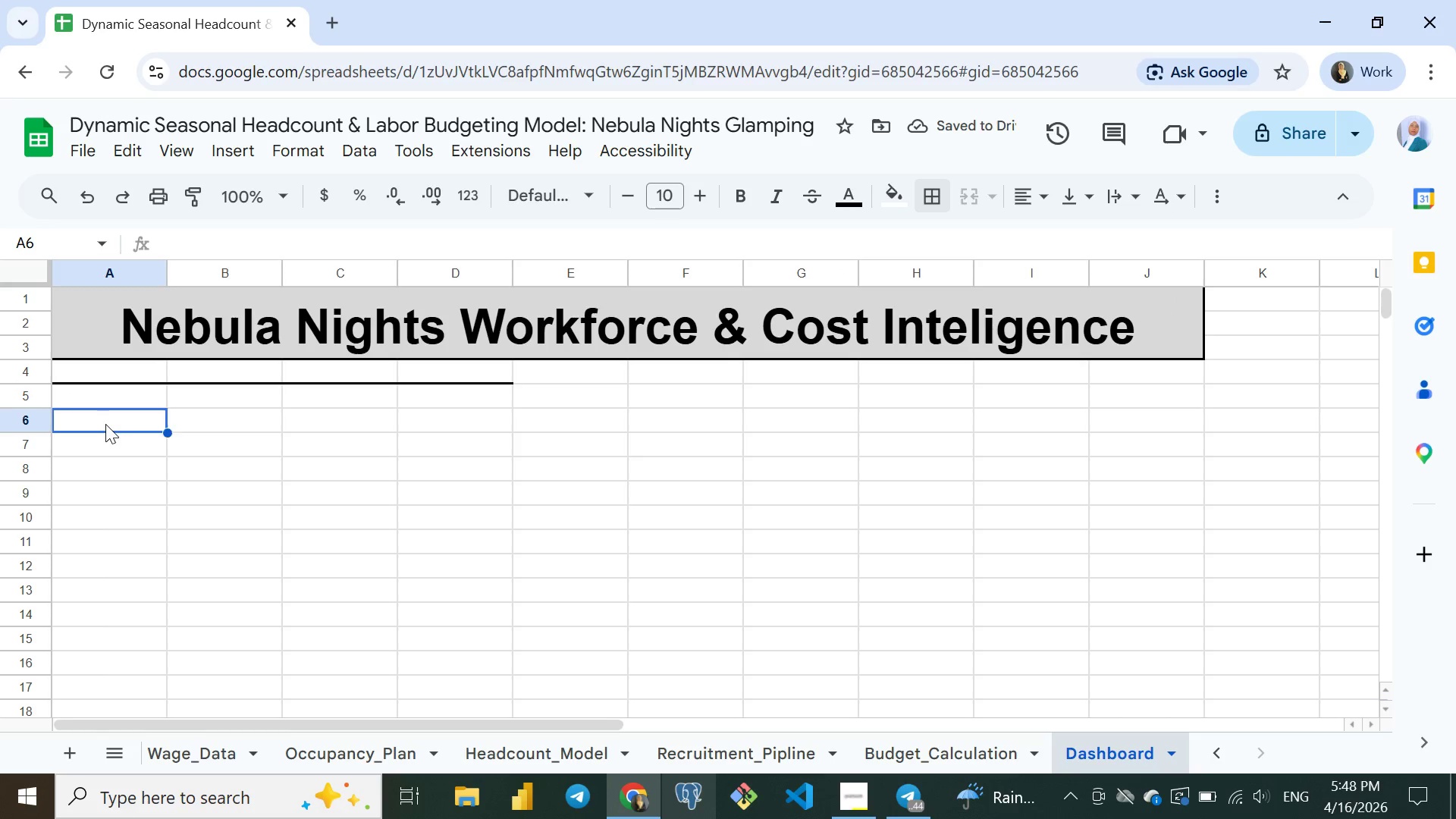 
left_click([105, 424])
 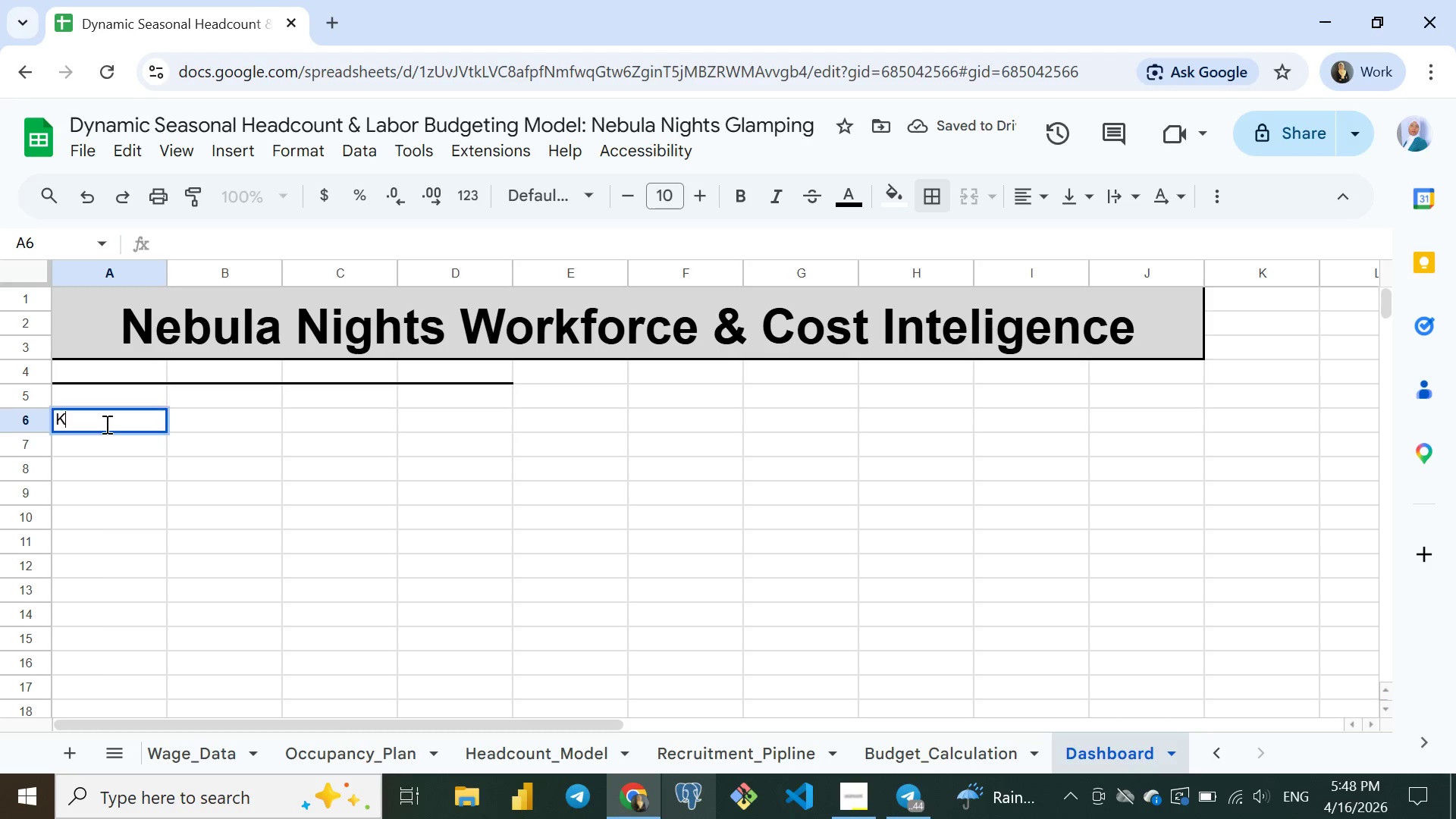 
type(KPI)
 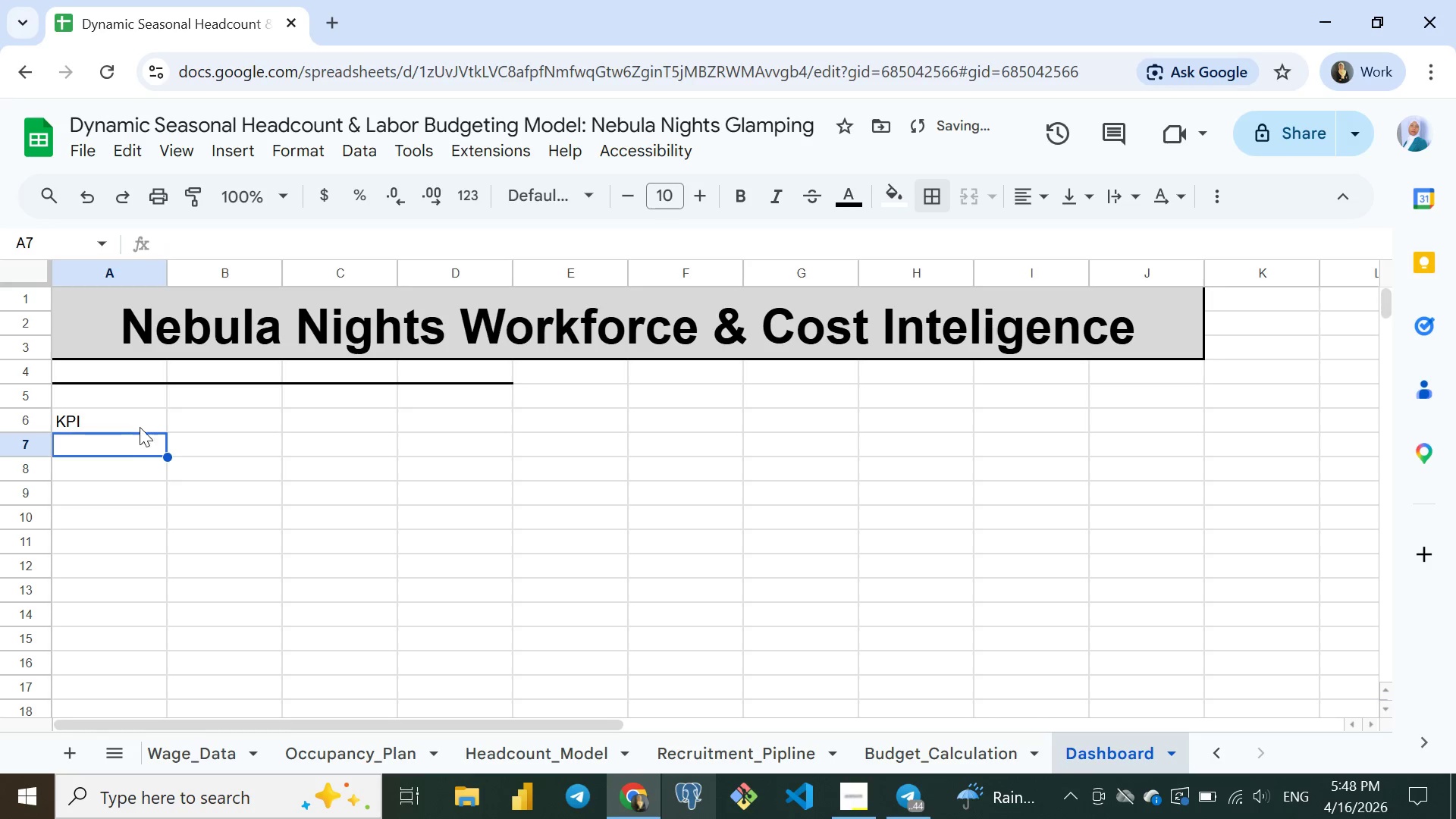 
key(Enter)
 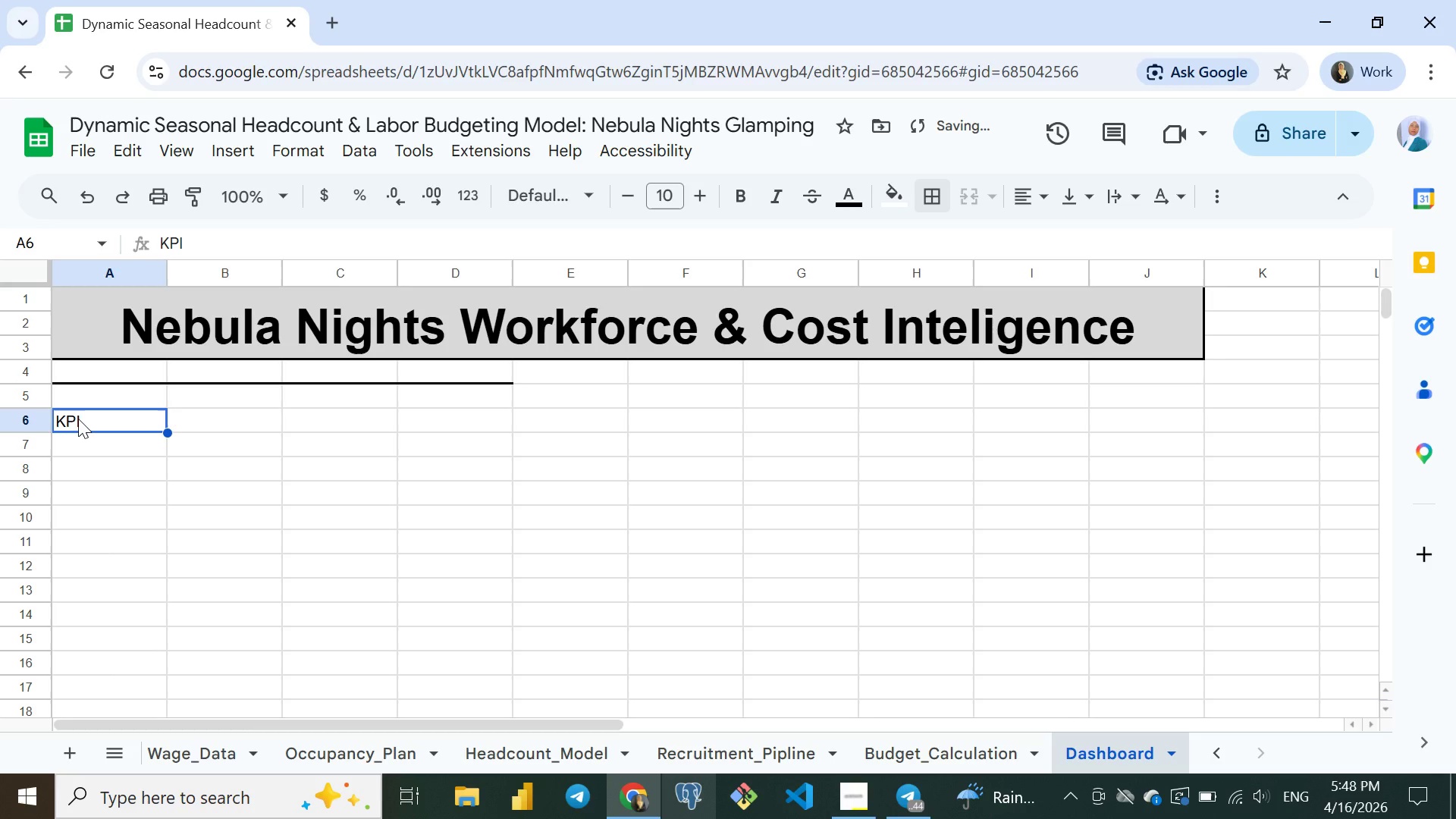 
left_click([78, 419])
 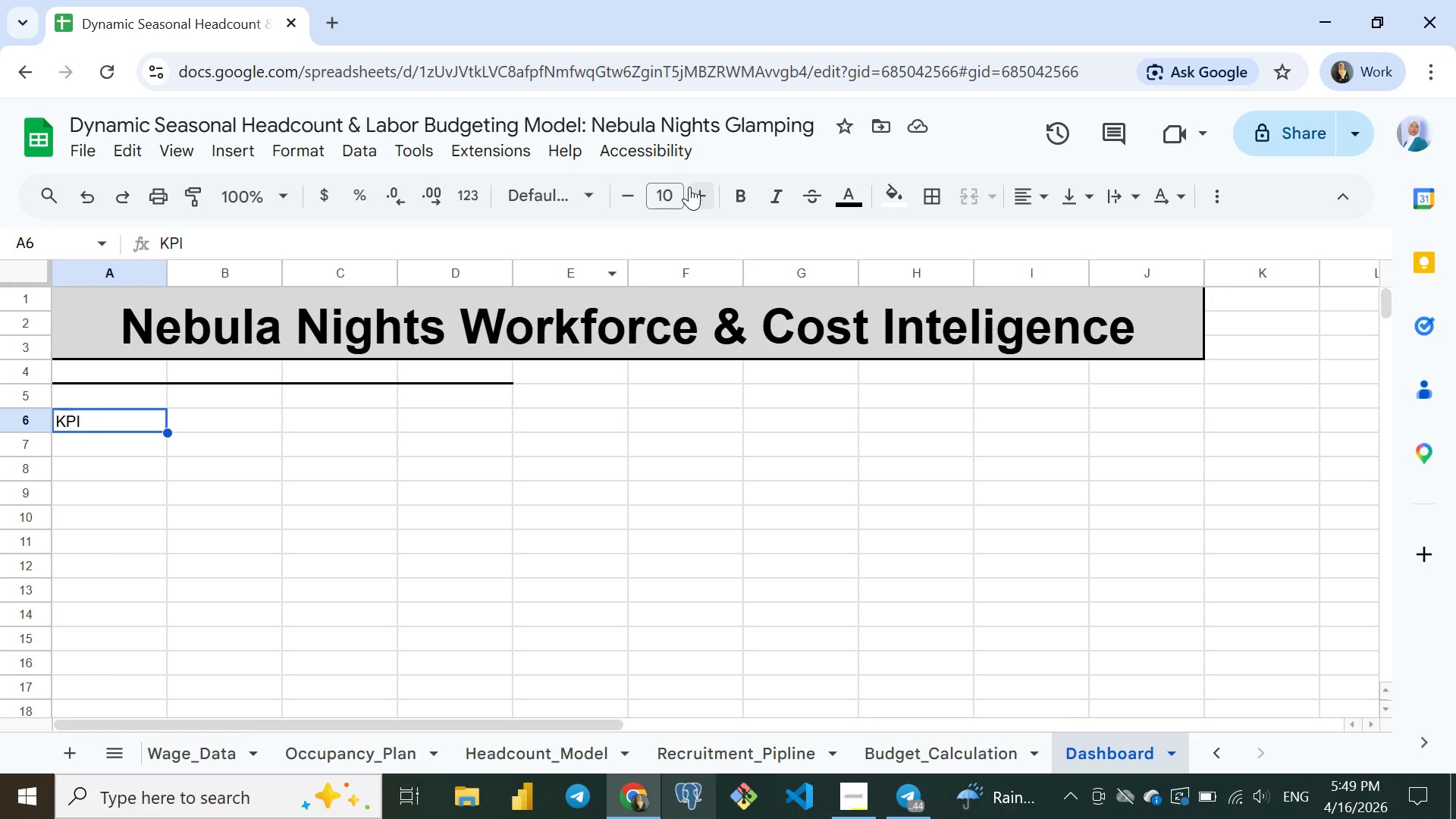 
wait(5.16)
 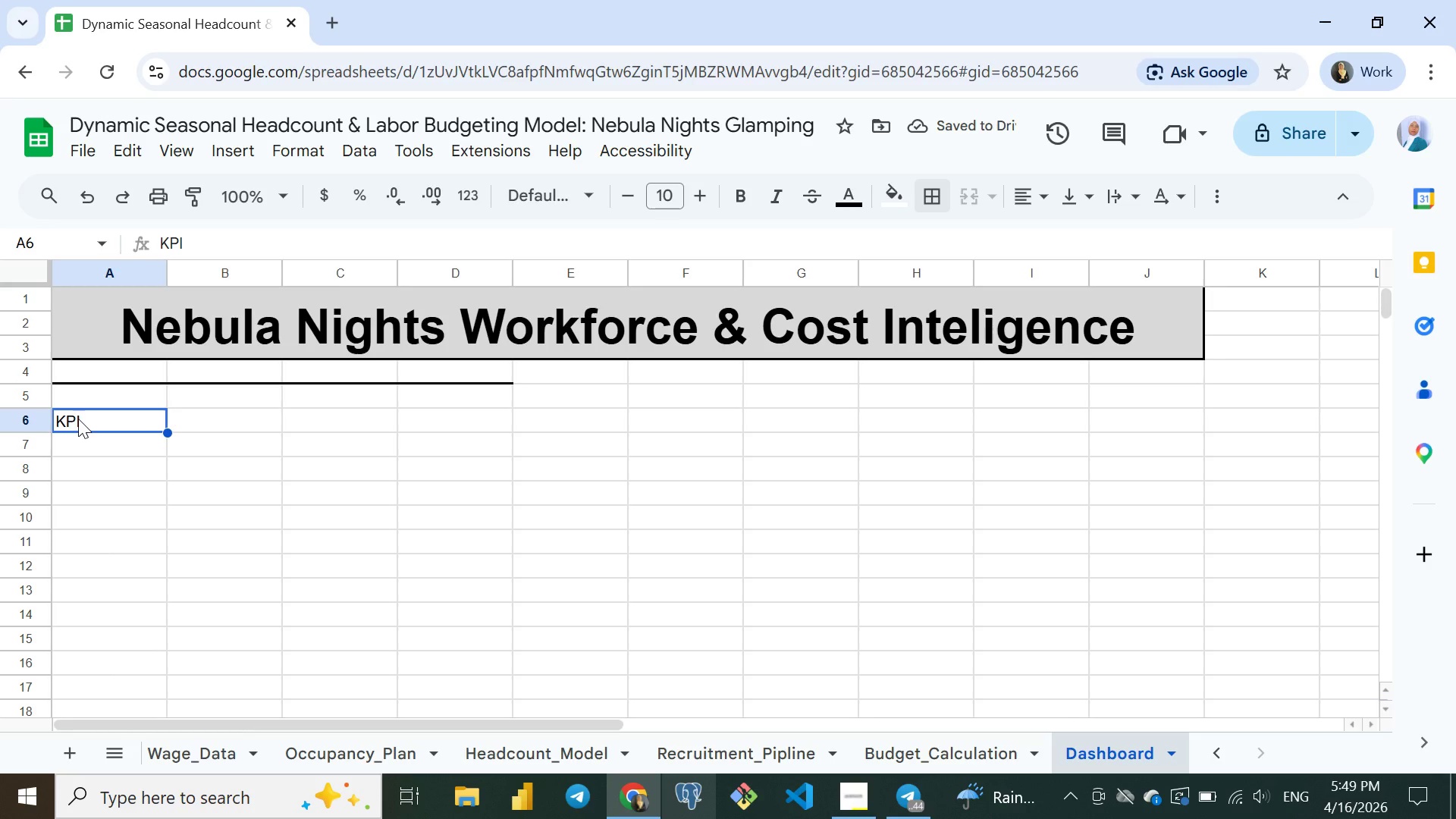 
double_click([701, 193])
 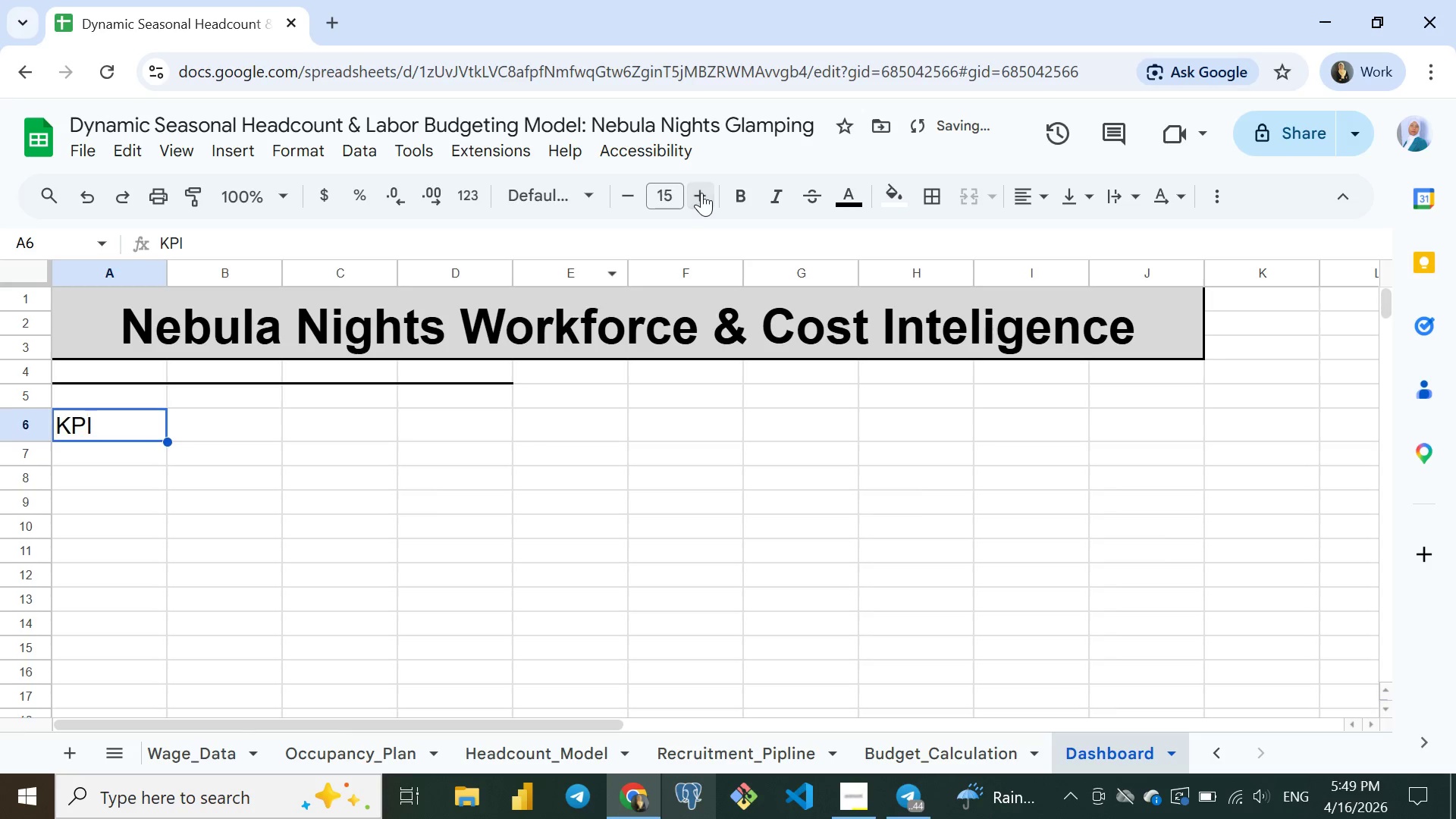 
double_click([701, 193])
 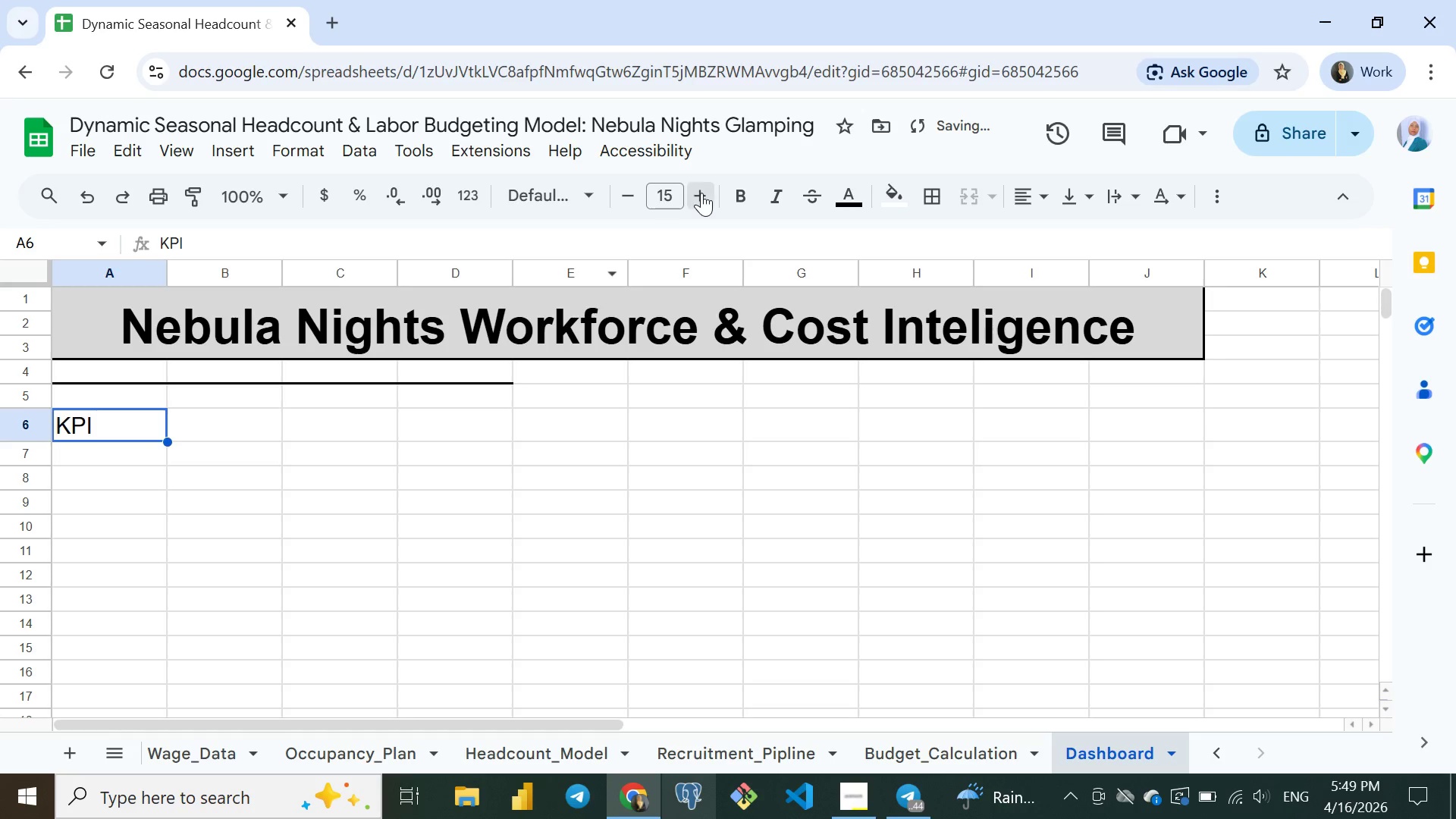 
triple_click([701, 193])
 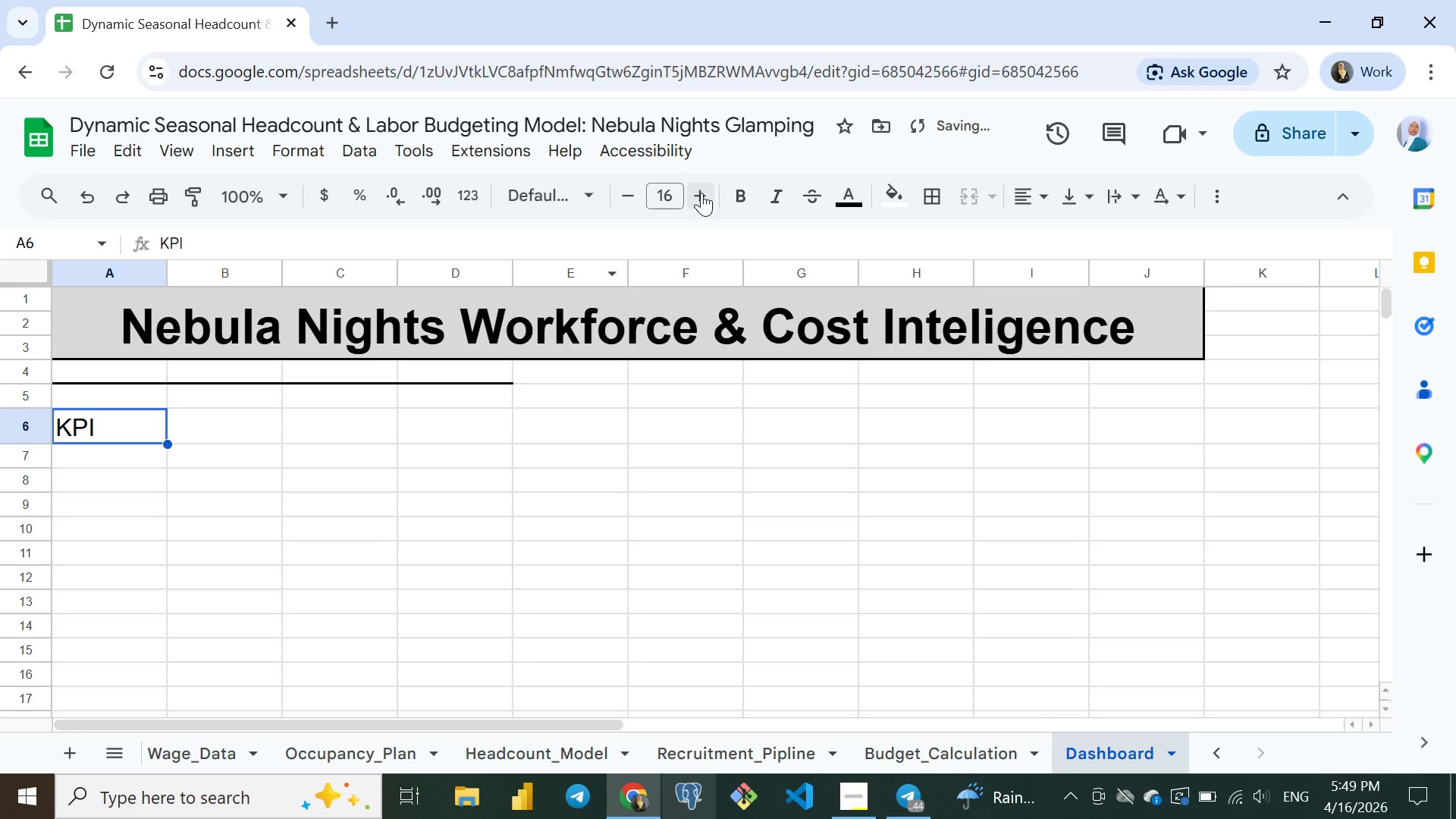 
left_click([701, 193])
 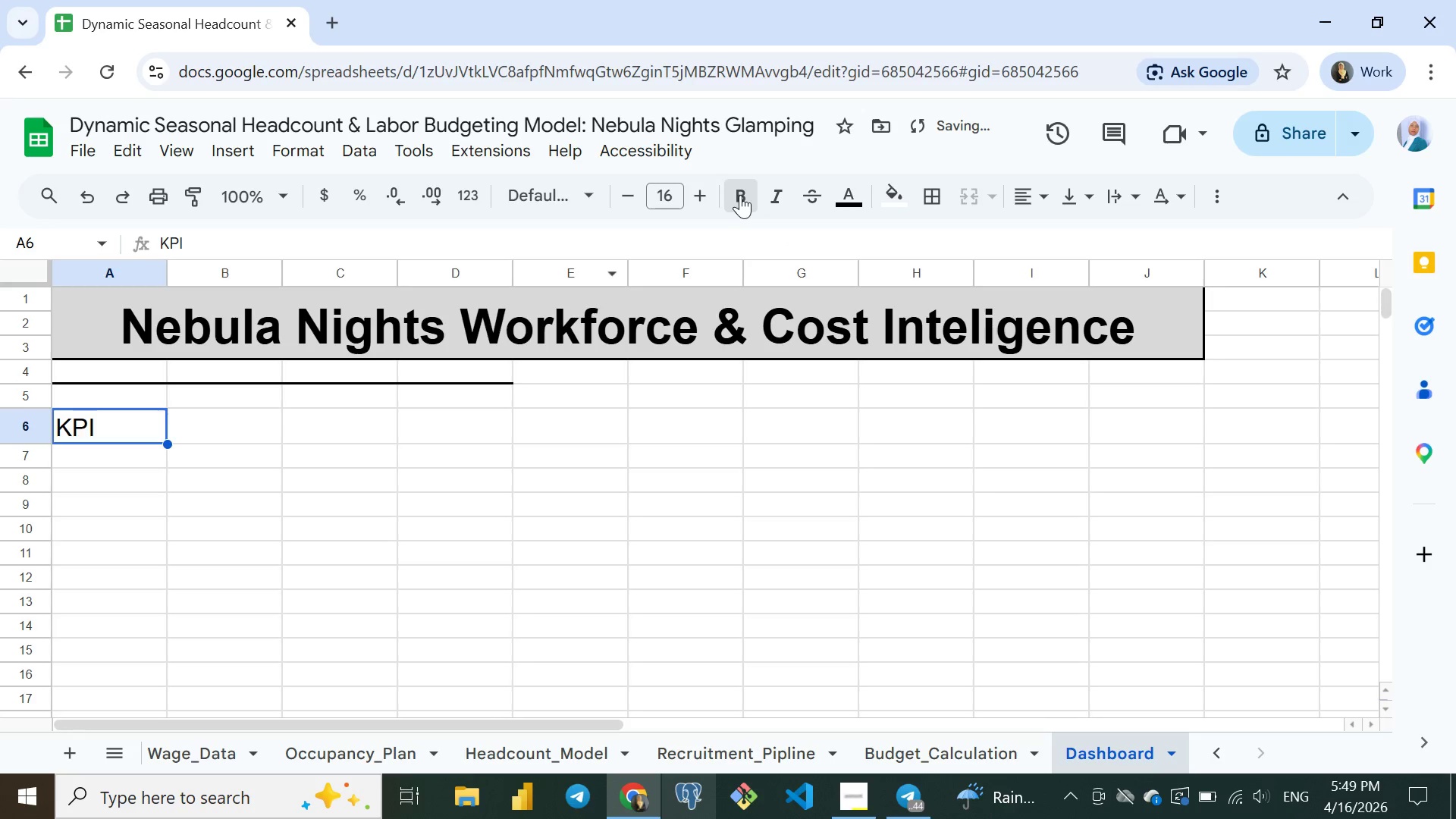 
left_click([740, 195])
 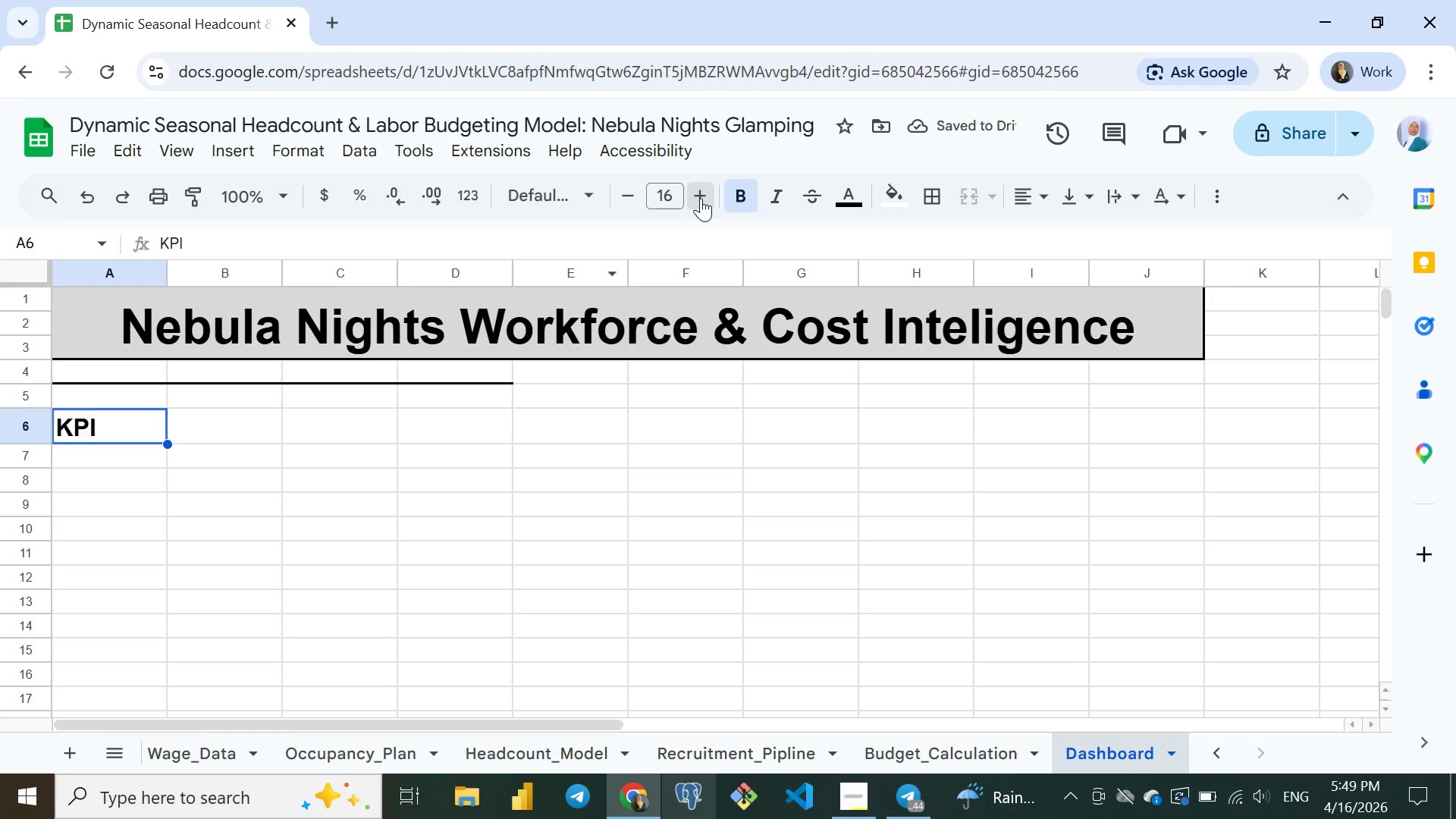 
left_click([701, 198])
 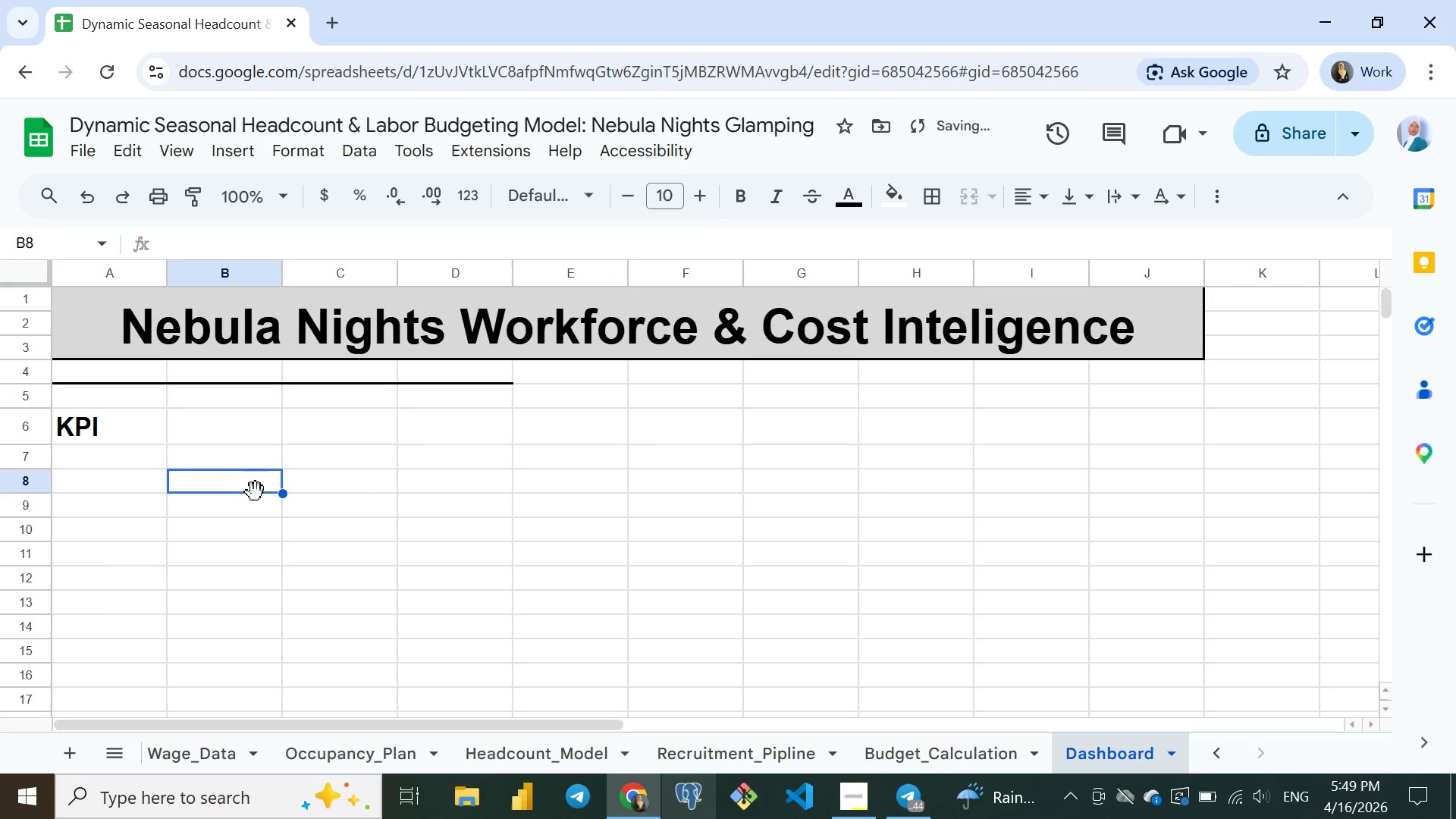 
left_click([256, 492])
 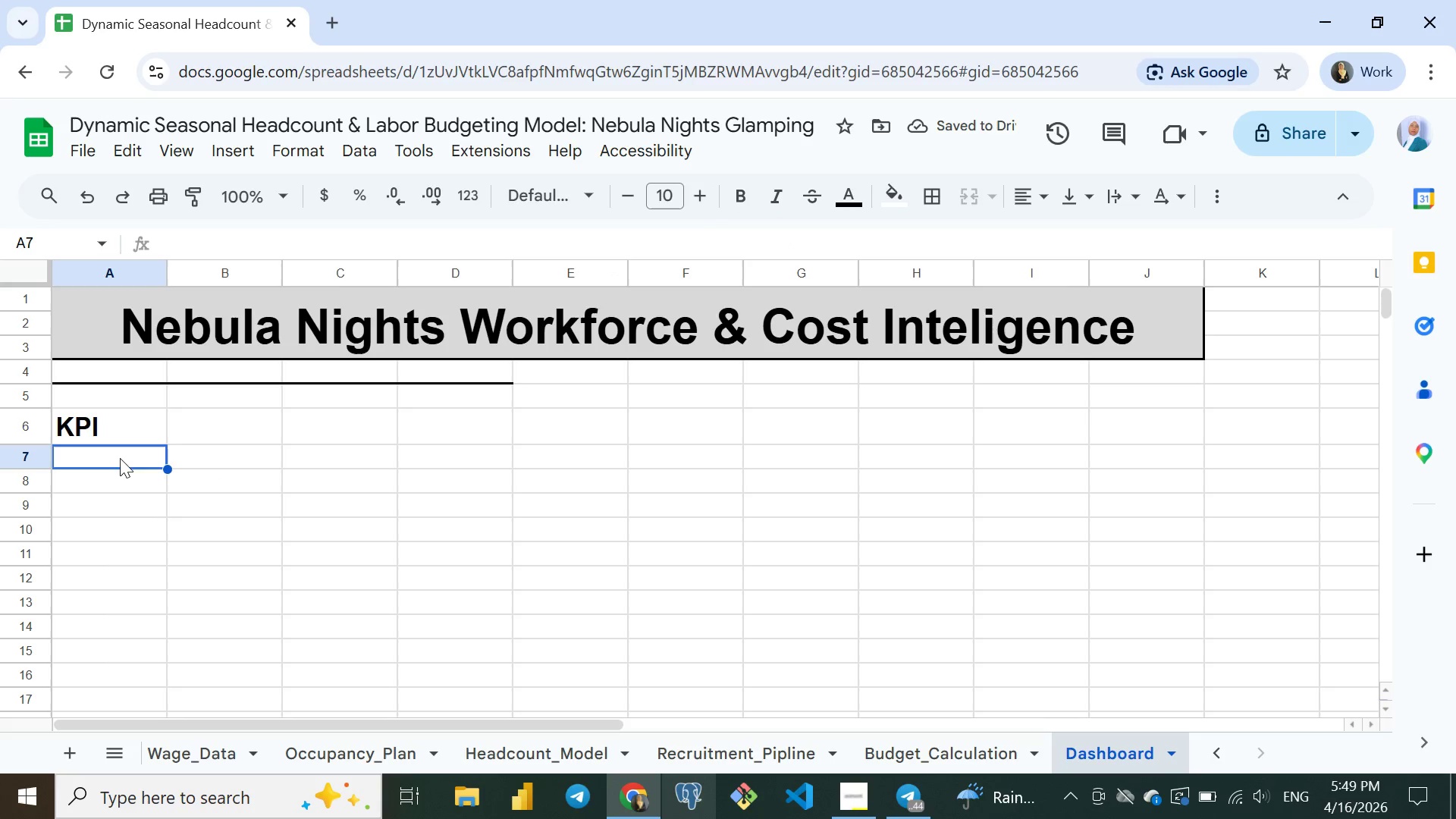 
left_click([120, 458])
 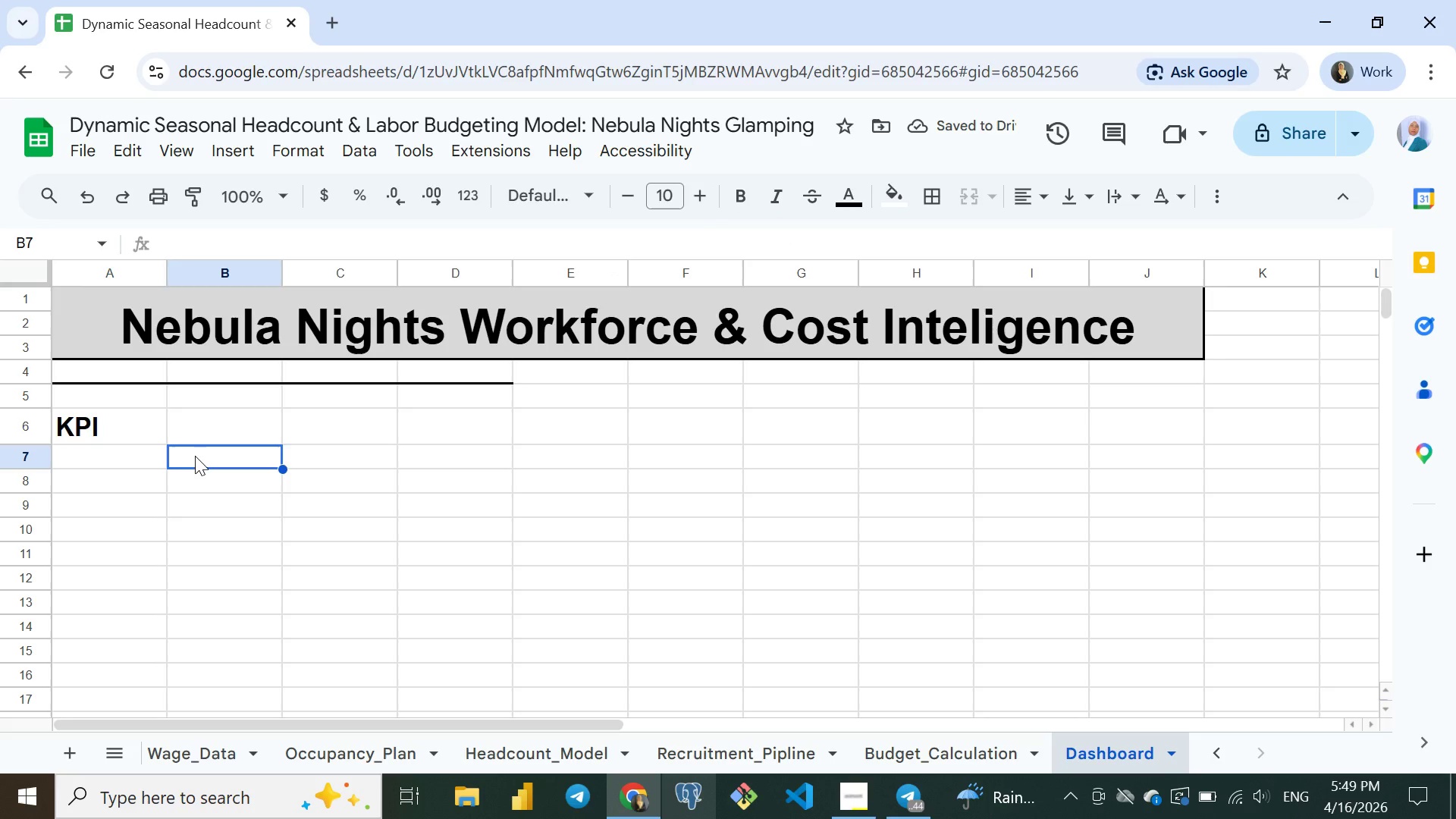 
left_click([195, 456])
 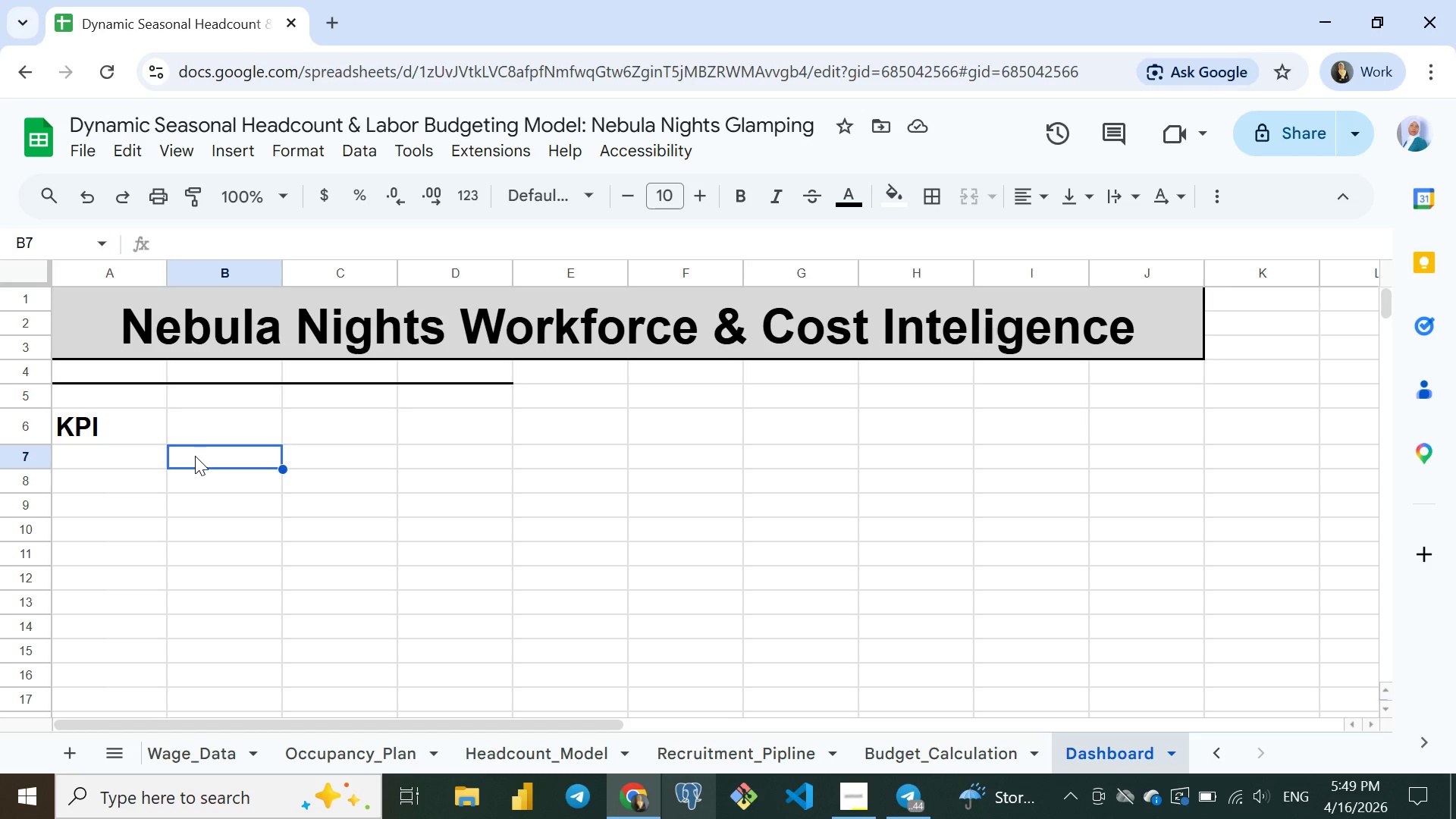 
wait(33.22)
 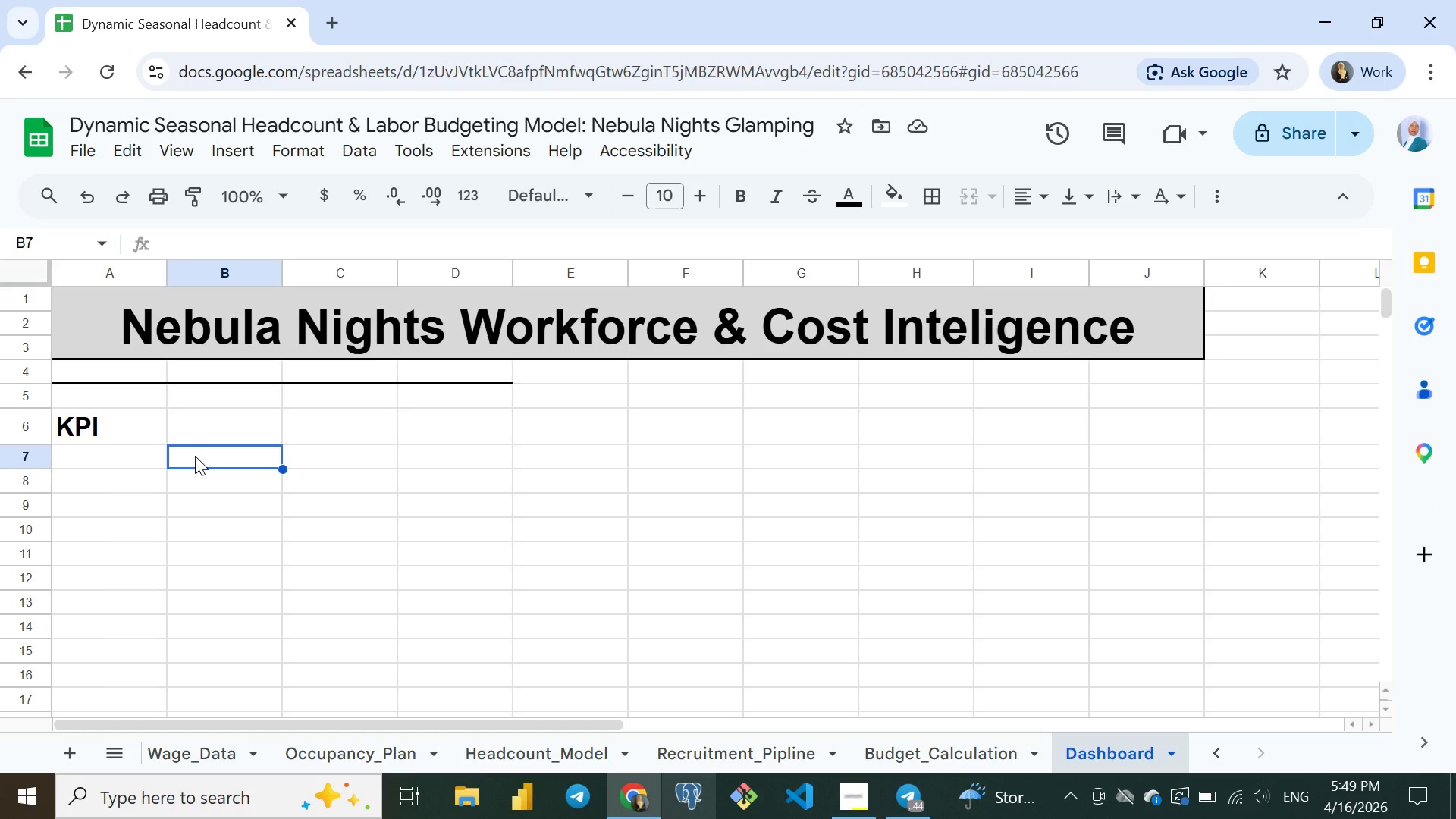 
type(Total Labor Cost)
 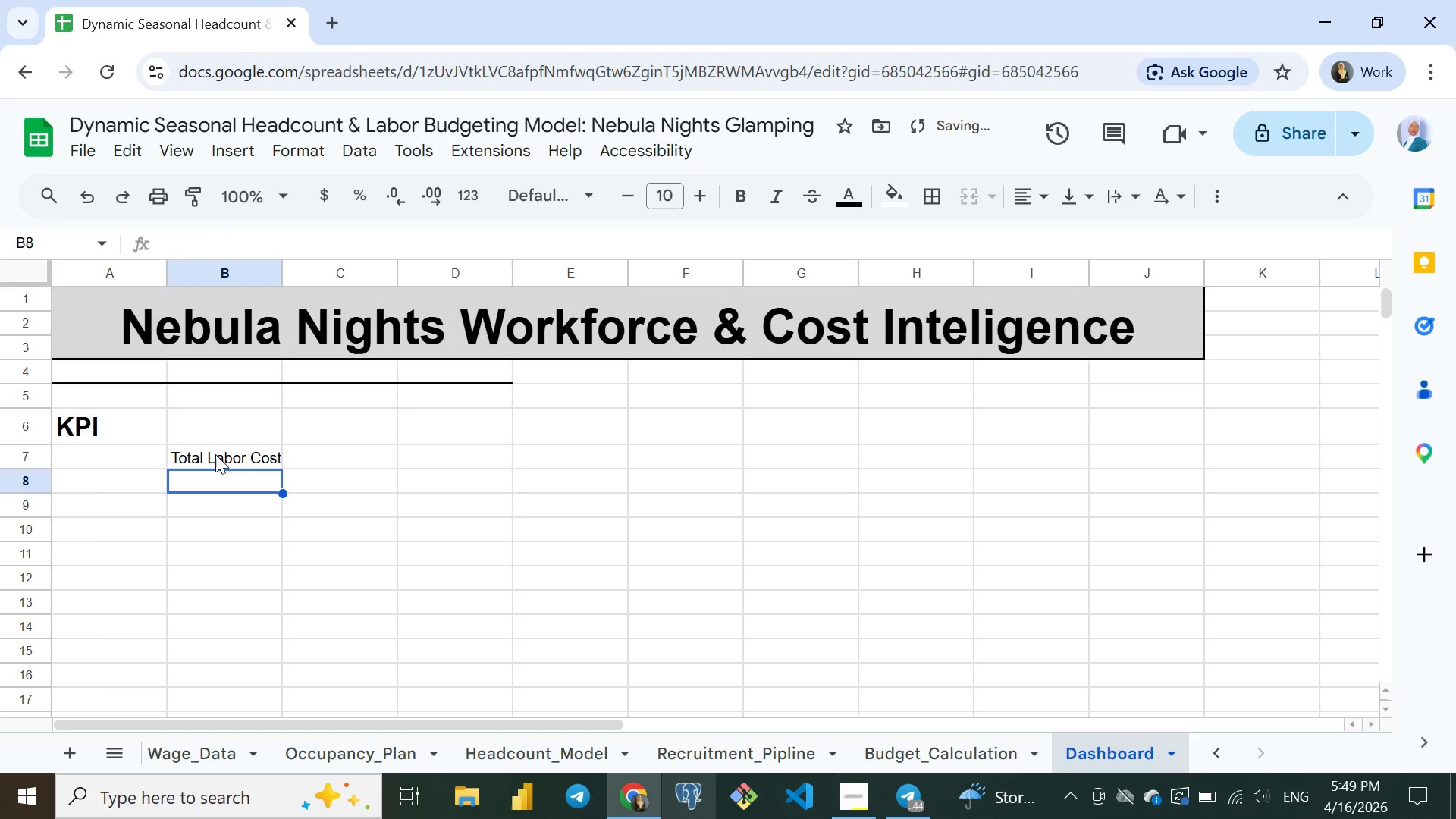 
key(Enter)
 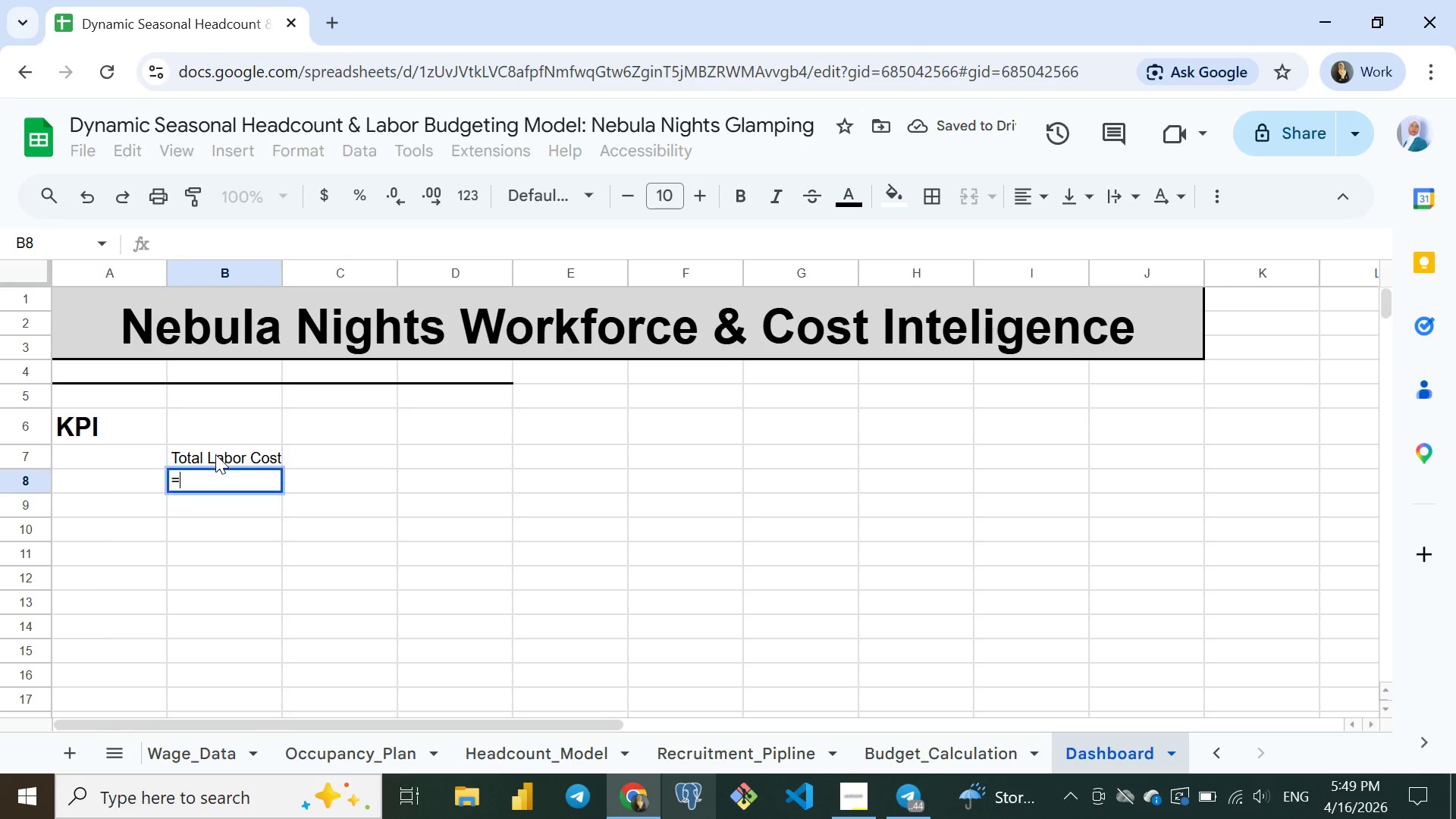 
type(=su)
 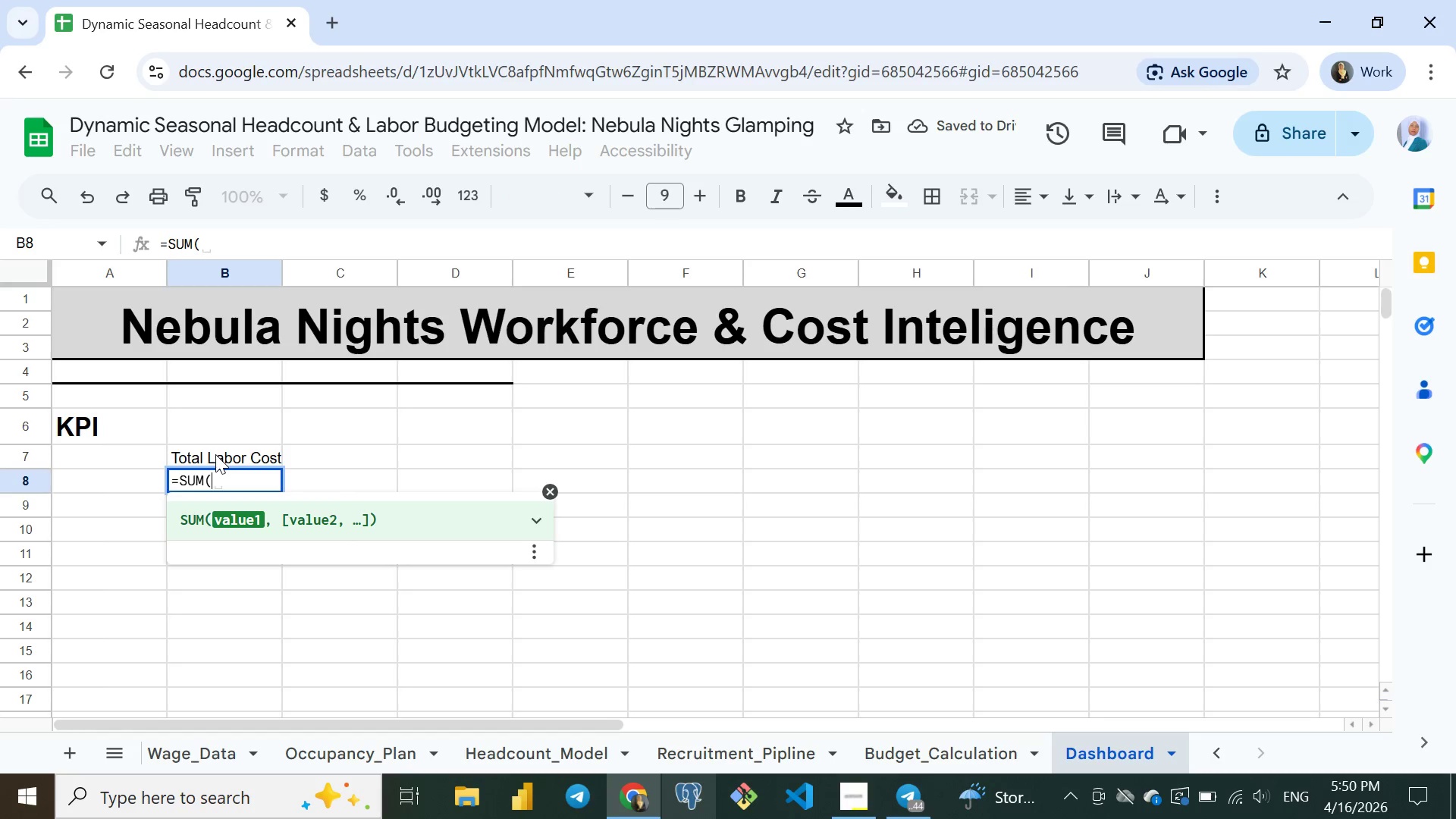 
key(Enter)
 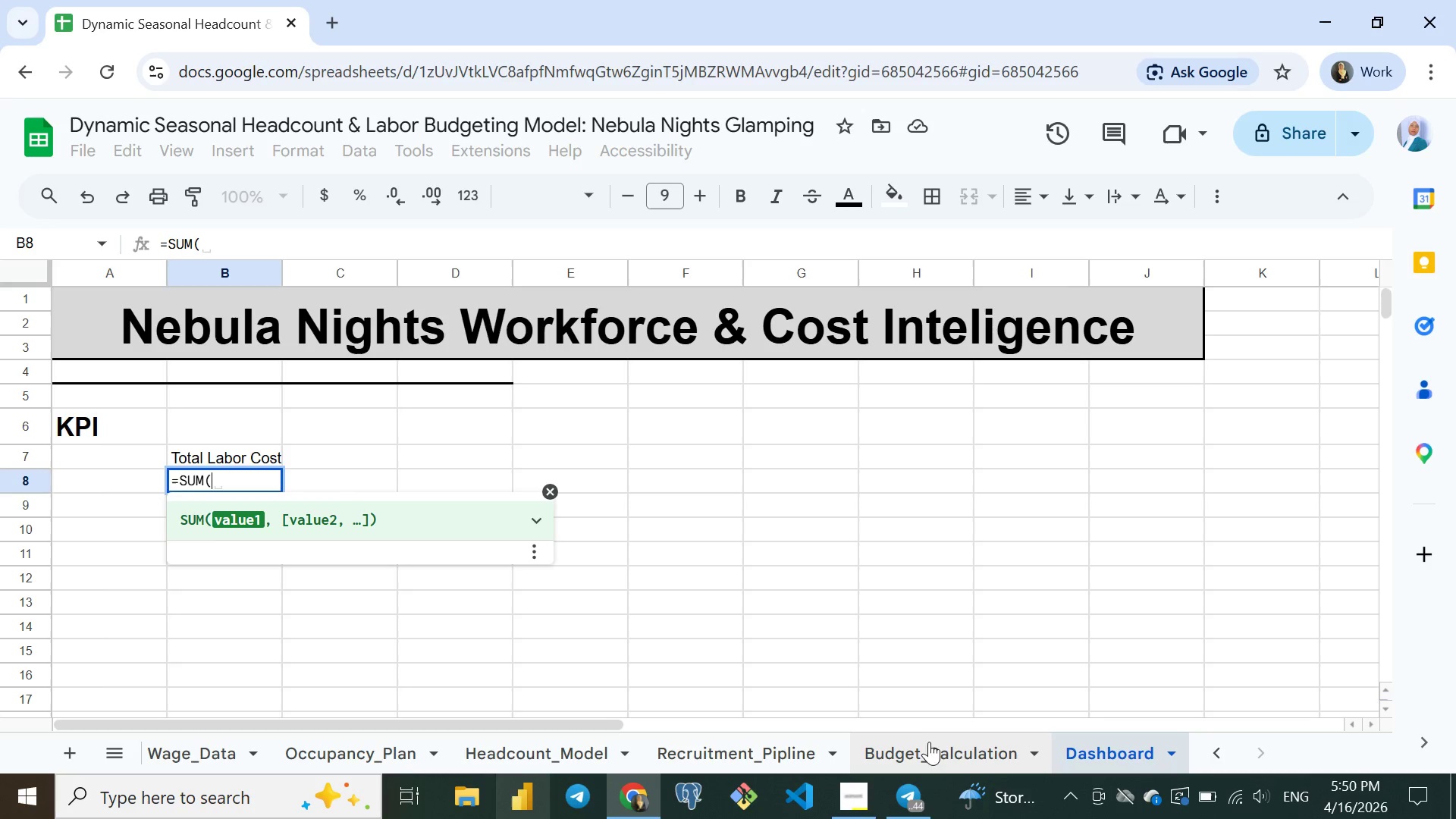 
wait(5.11)
 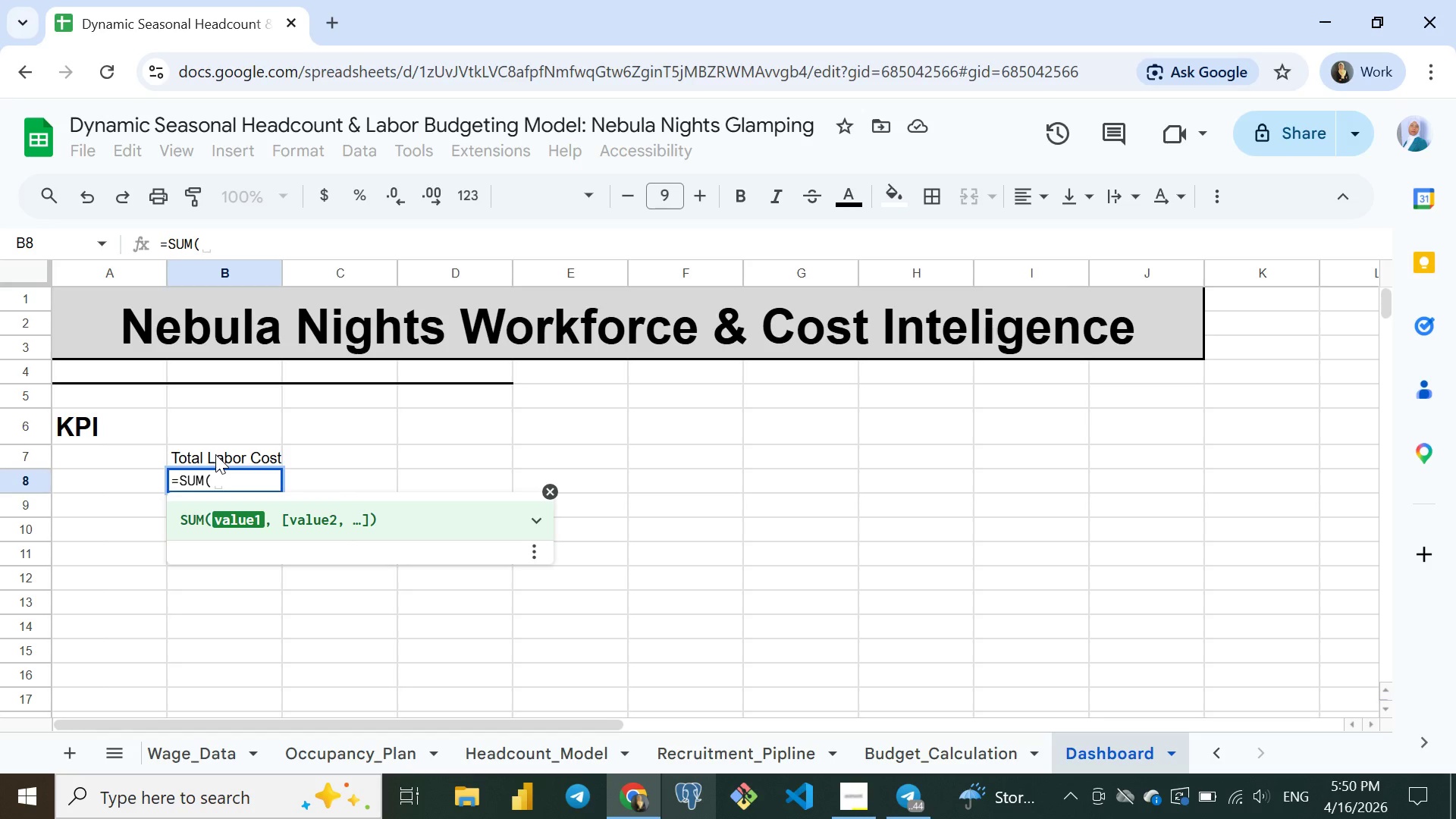 
left_click([930, 749])
 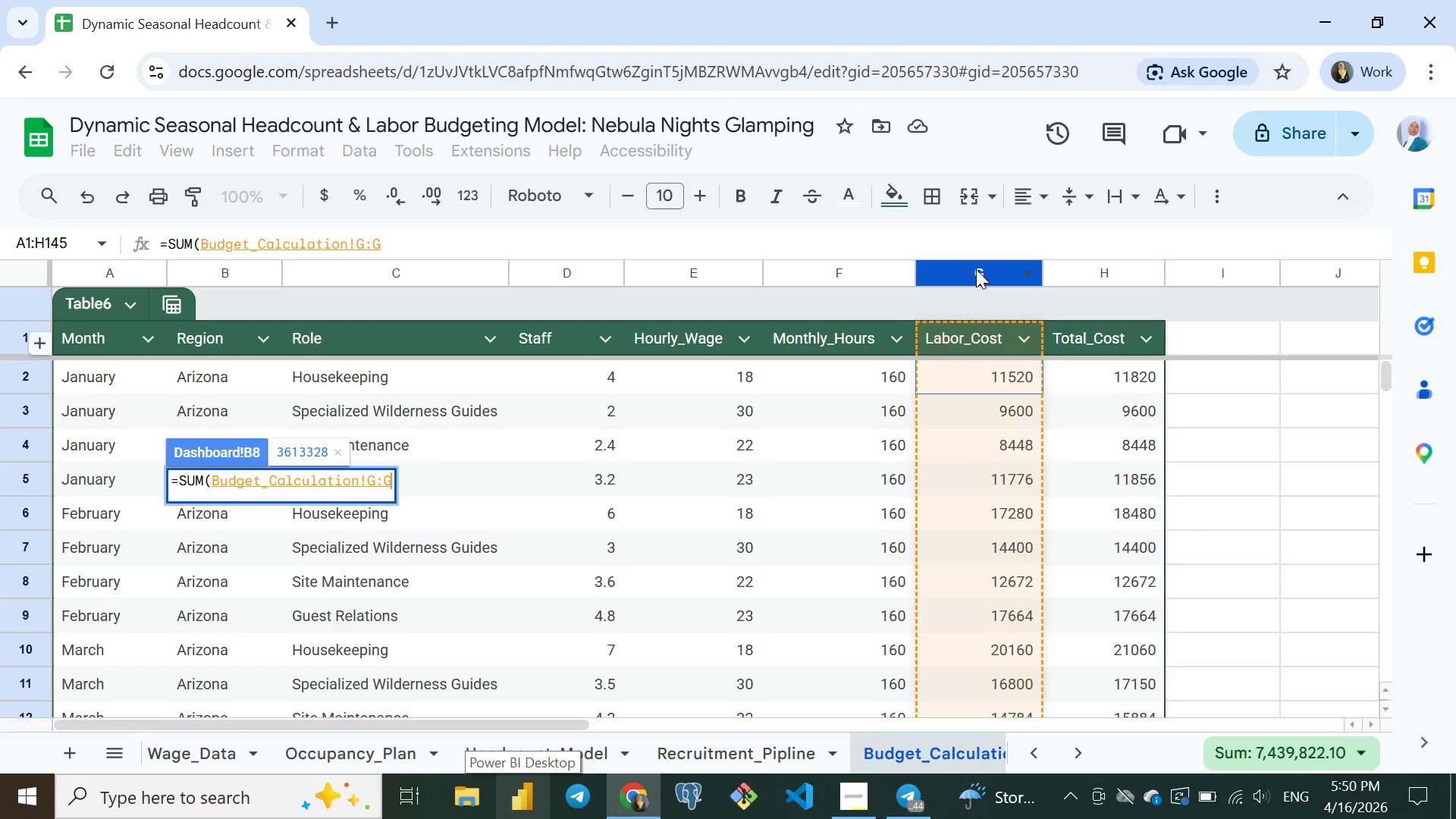 
left_click([976, 269])
 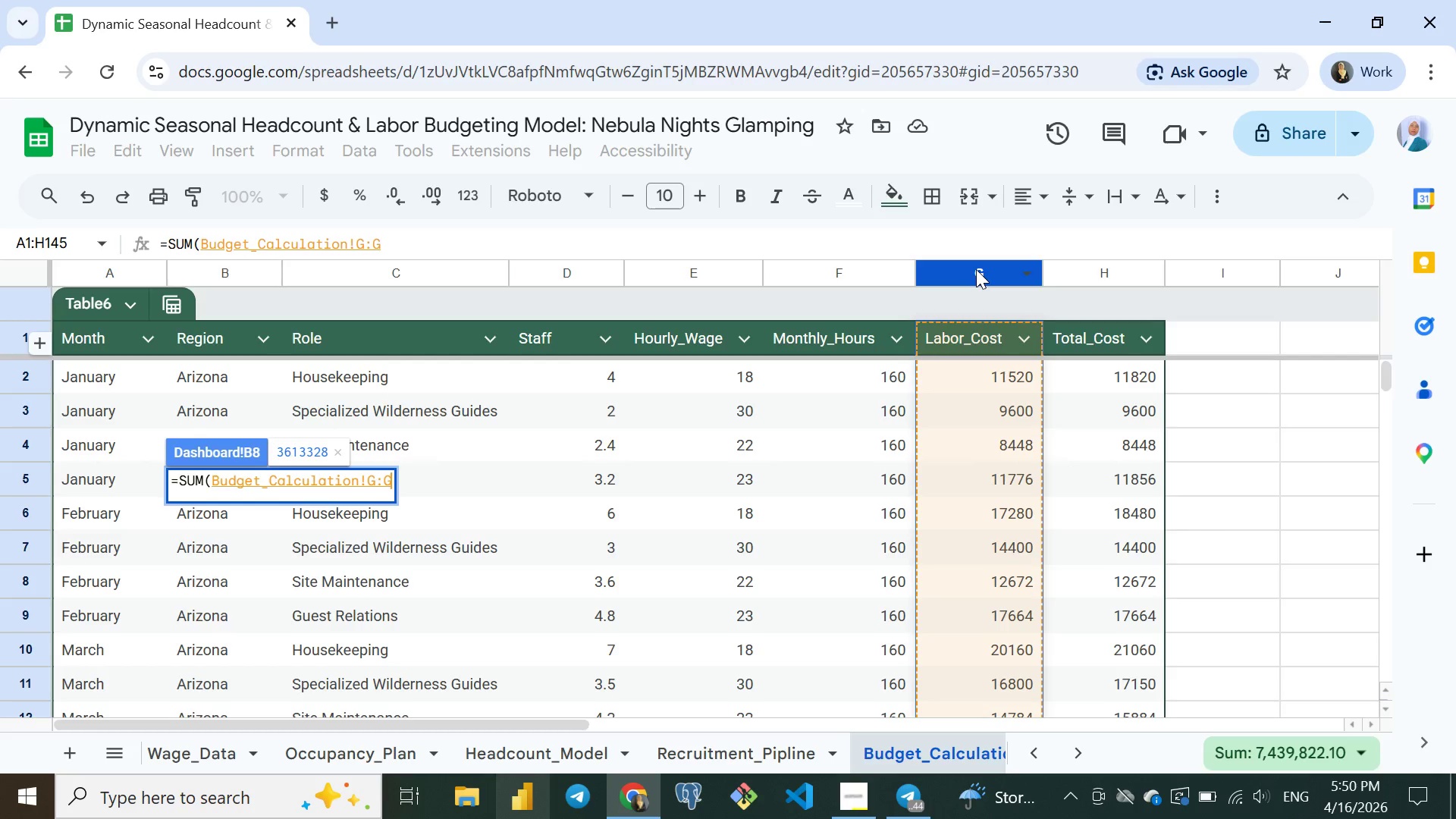 
wait(6.97)
 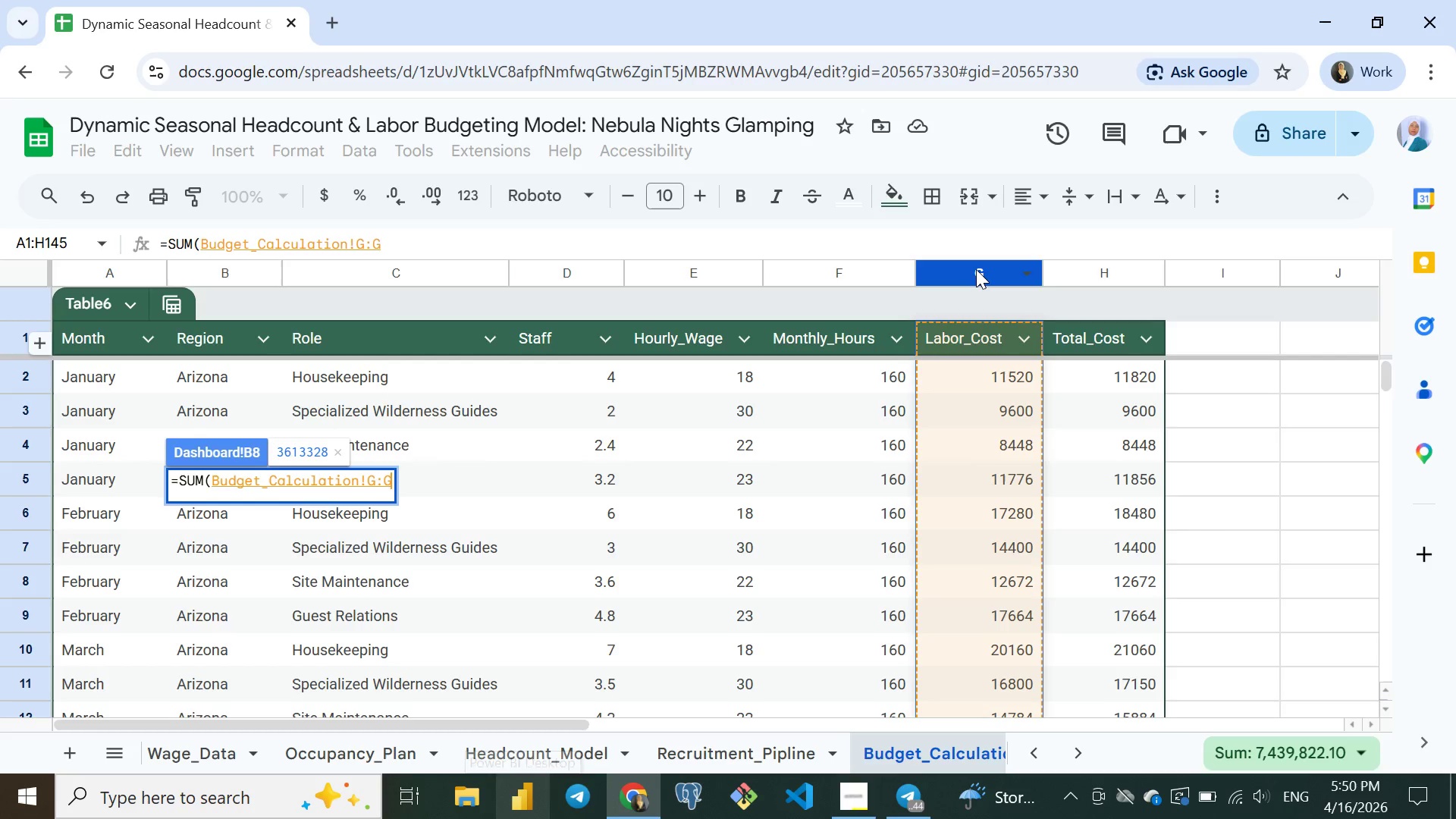 
key(Enter)
 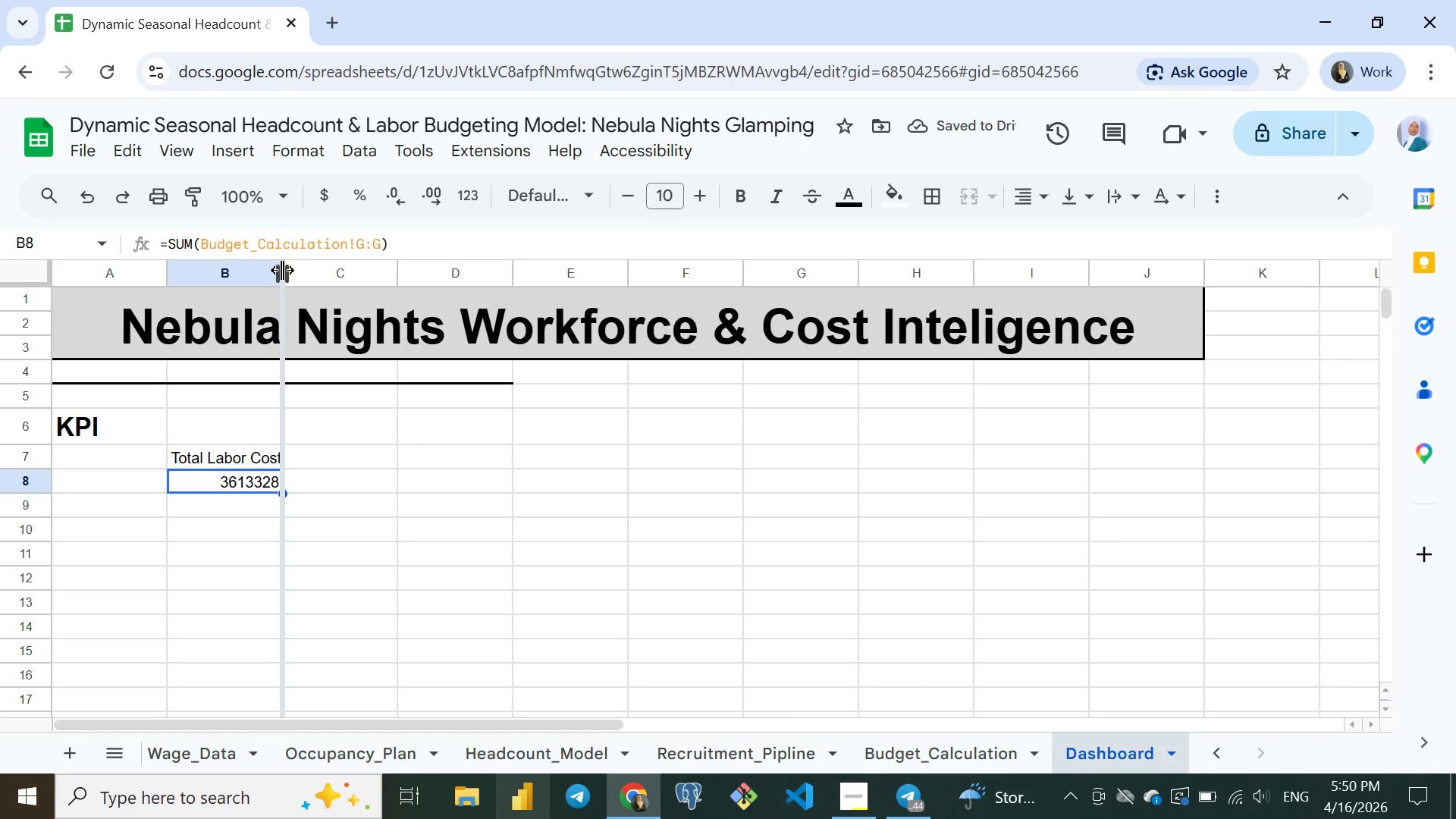 
double_click([282, 270])
 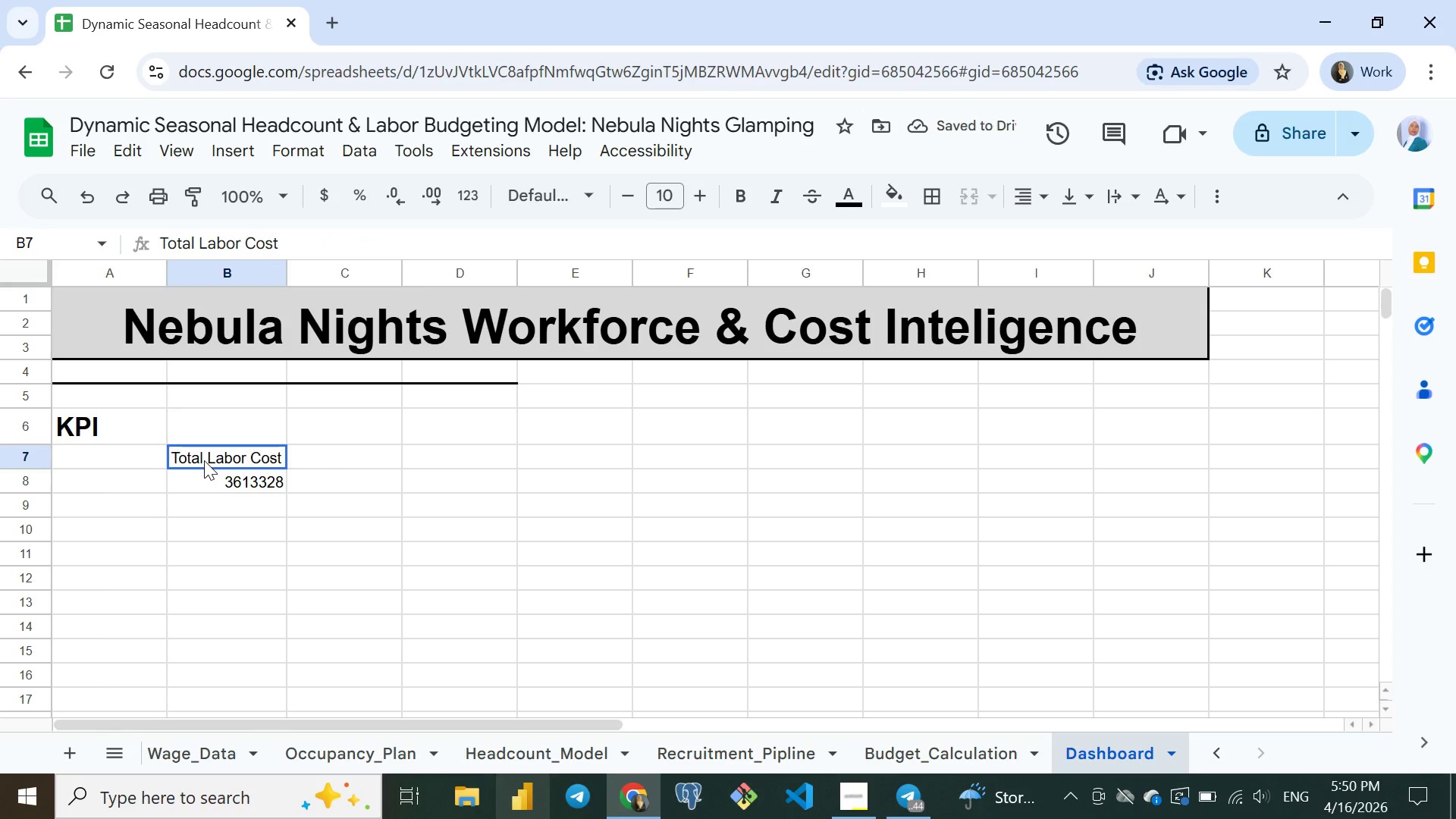 
left_click([204, 460])
 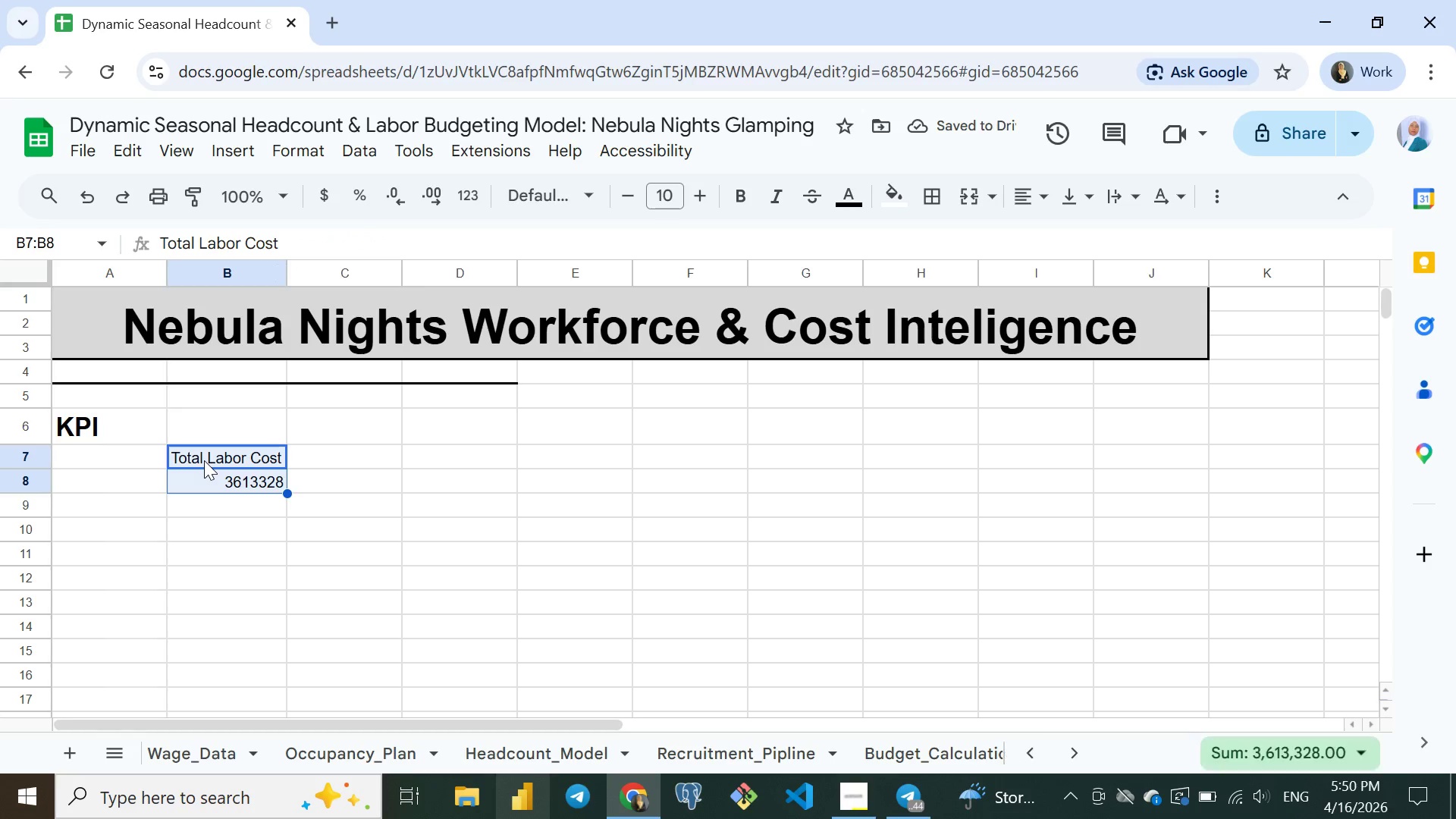 
key(Shift+ShiftRight)
 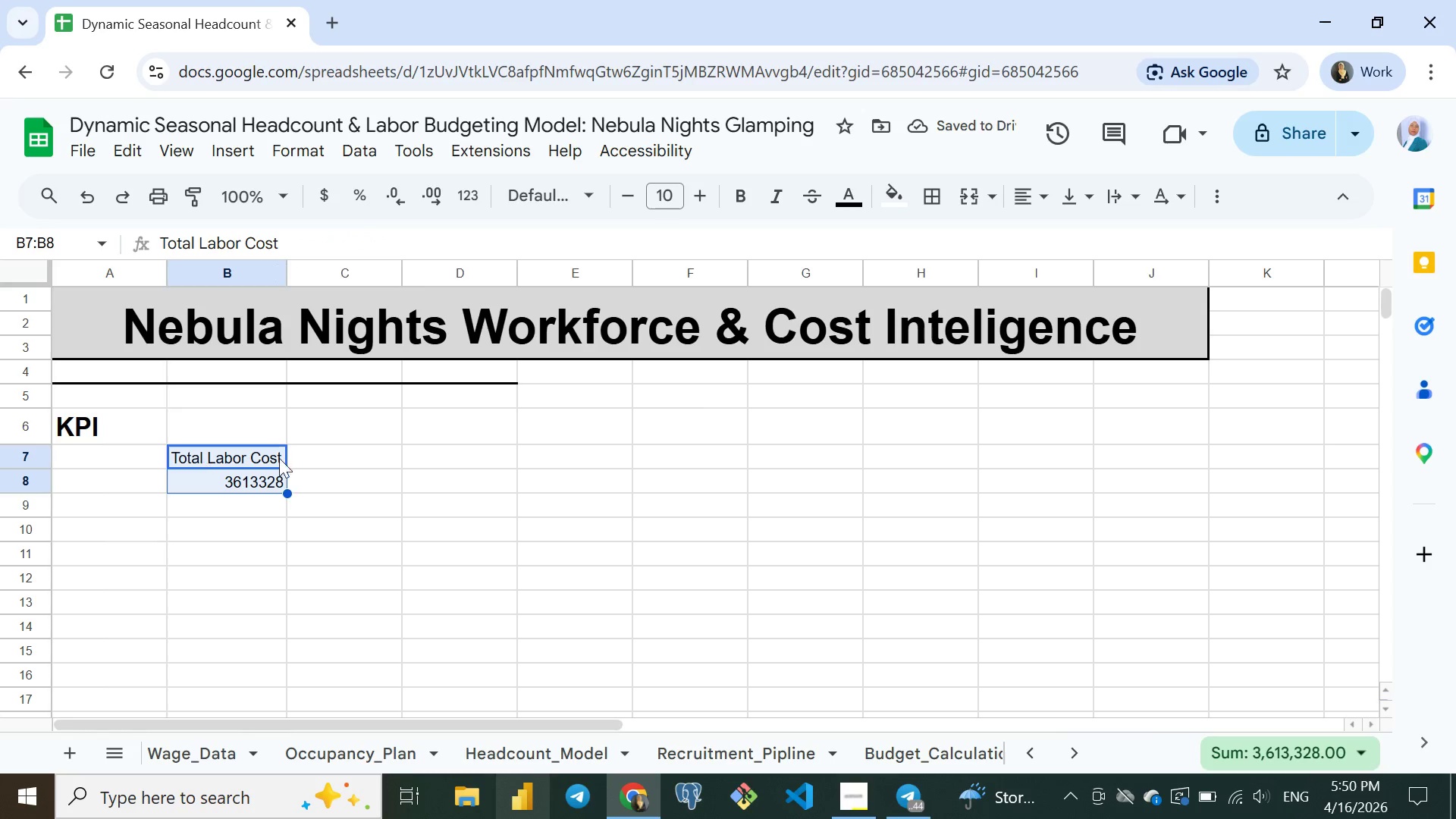 
key(Shift+ArrowDown)
 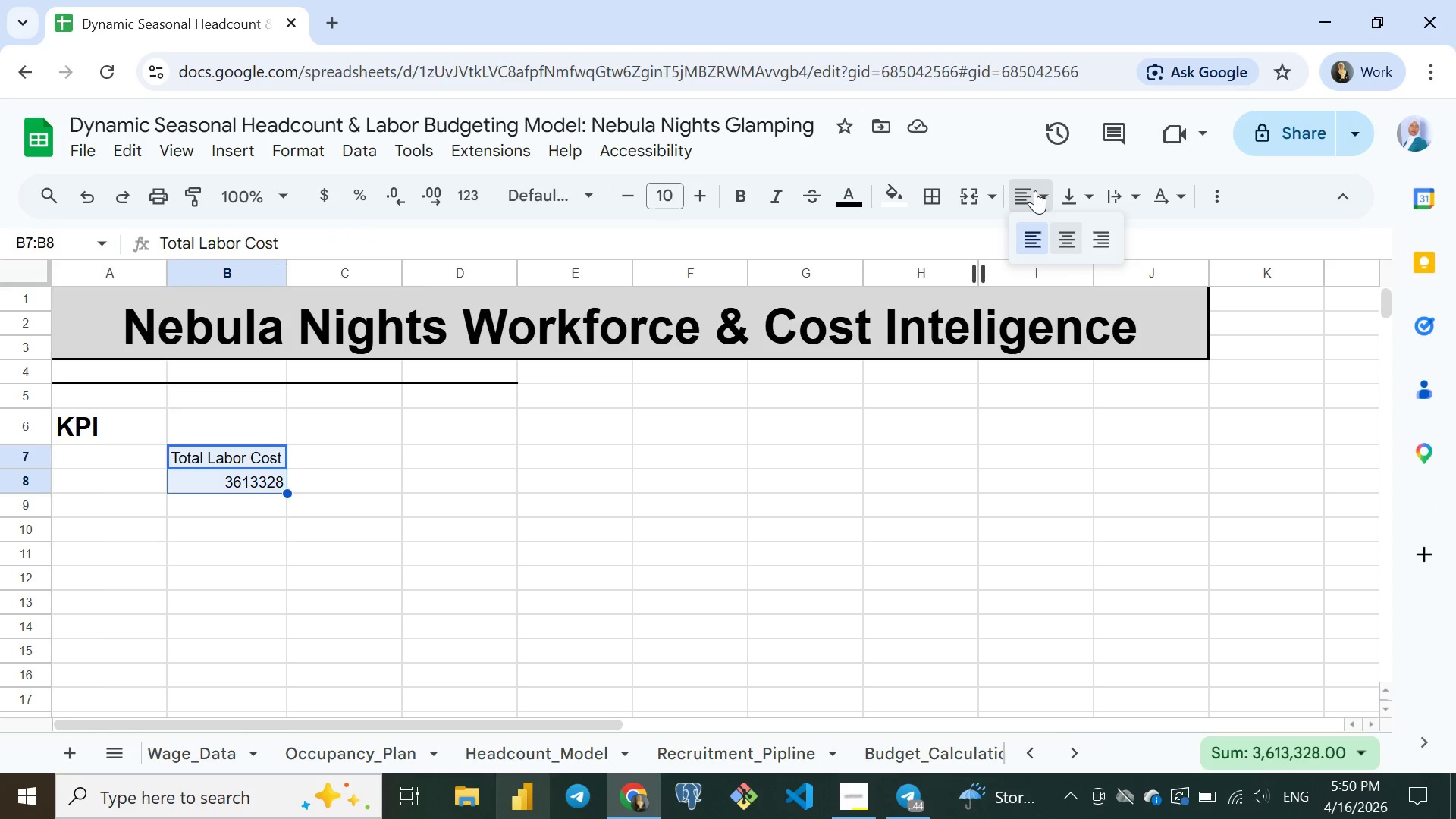 
left_click([1035, 190])
 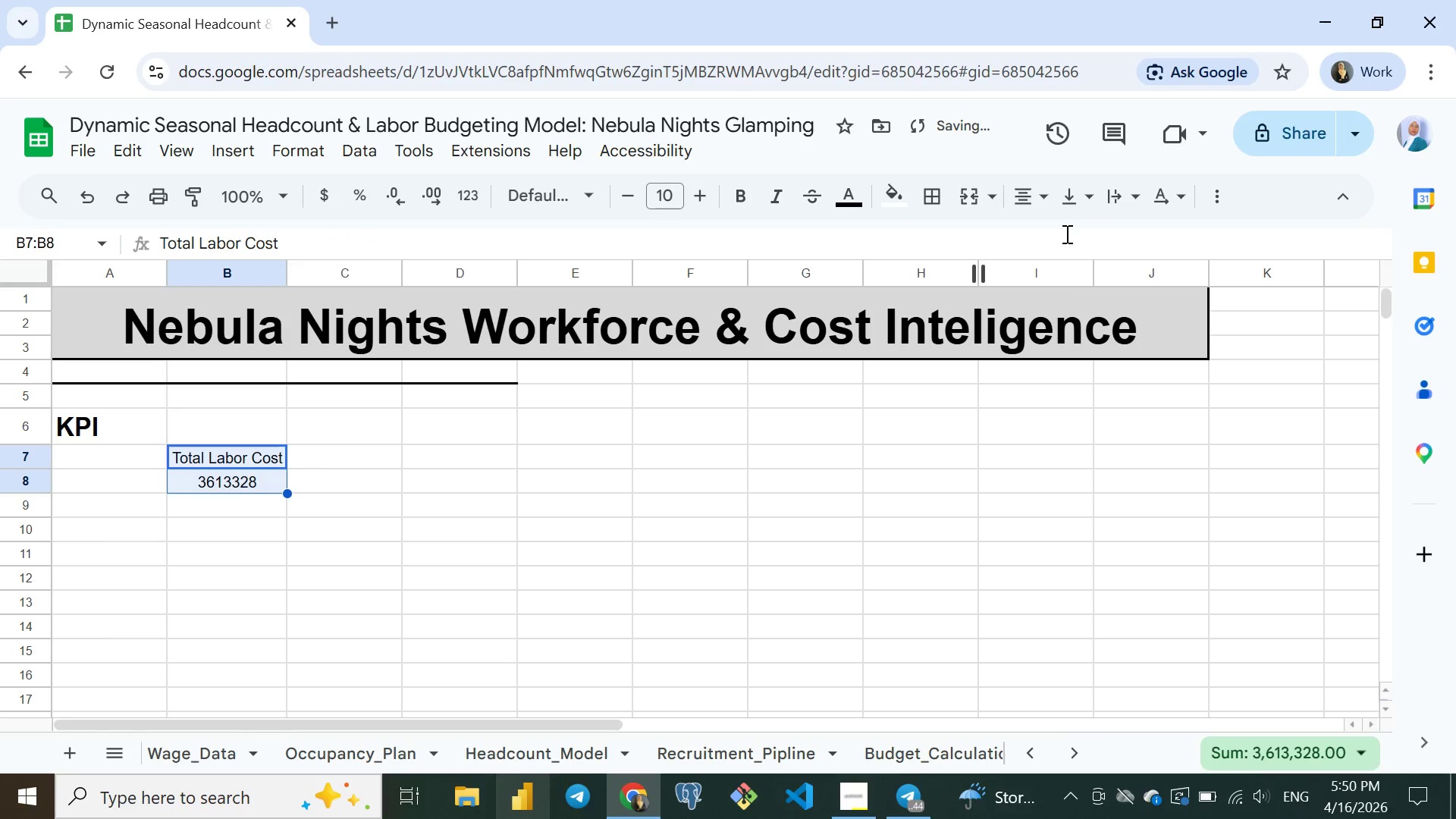 
left_click([1065, 234])
 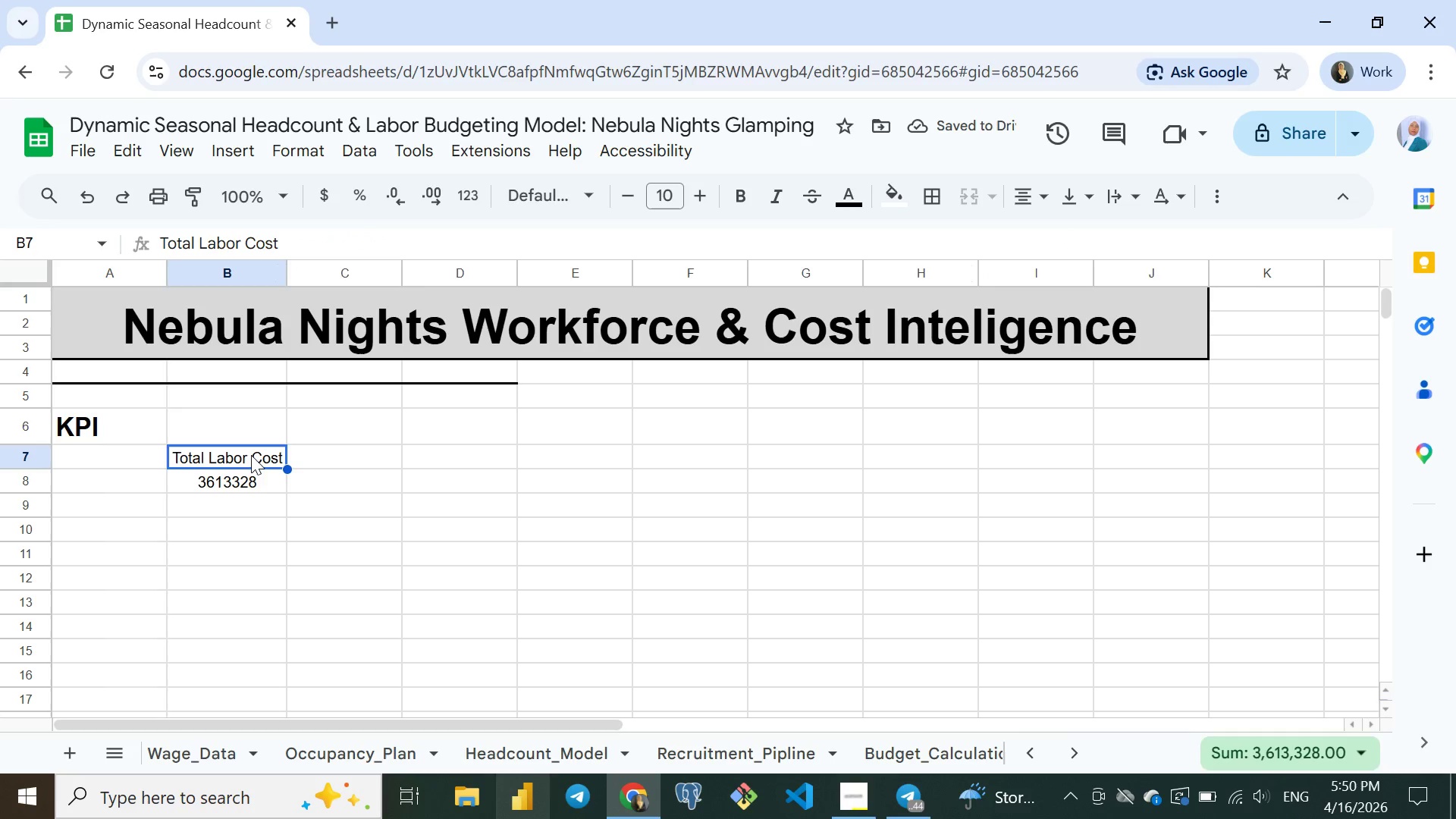 
left_click([251, 455])
 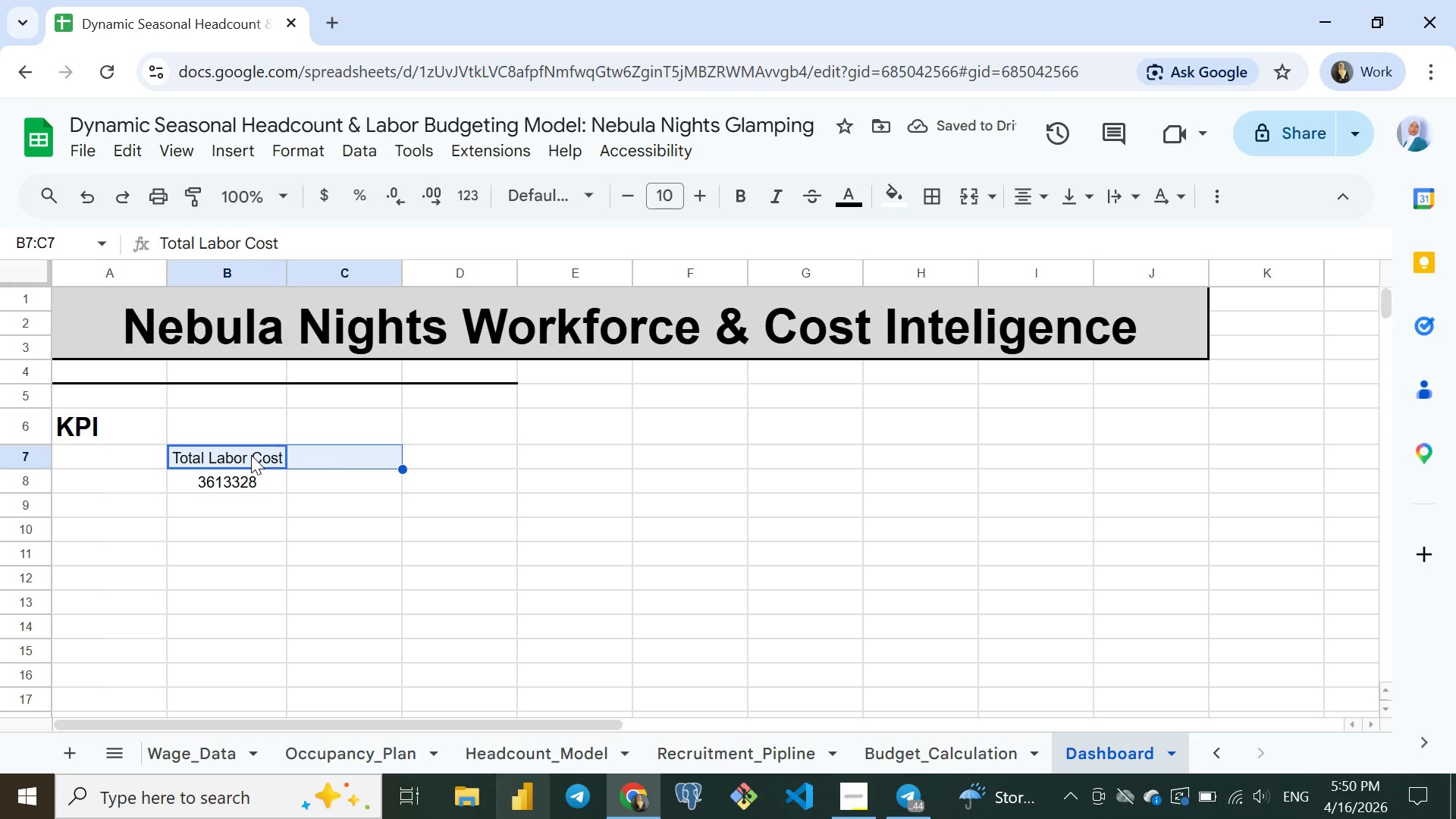 
key(Shift+ArrowRight)
 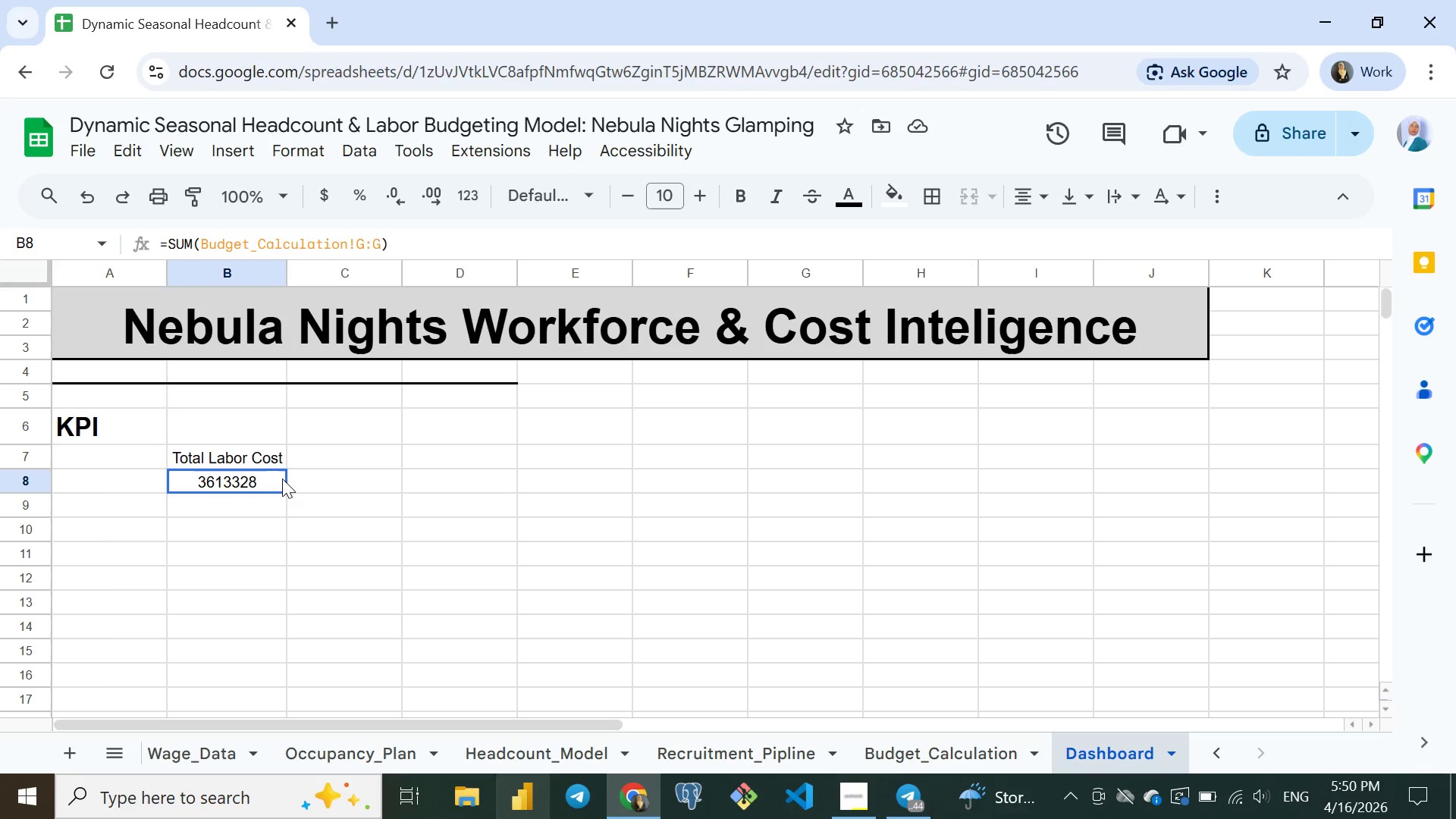 
left_click([282, 479])
 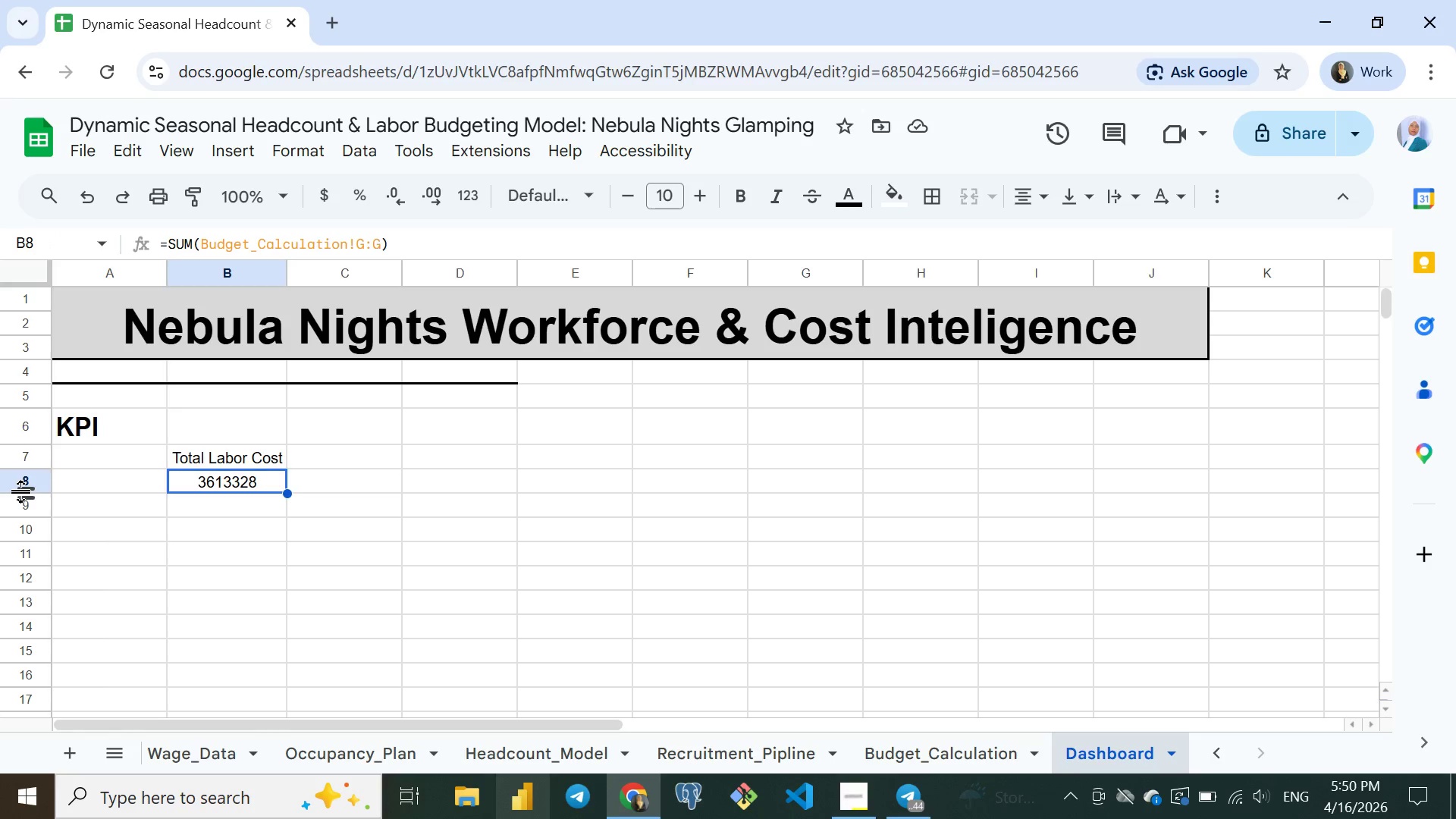 
left_click_drag(start_coordinate=[22, 491], to_coordinate=[22, 517])
 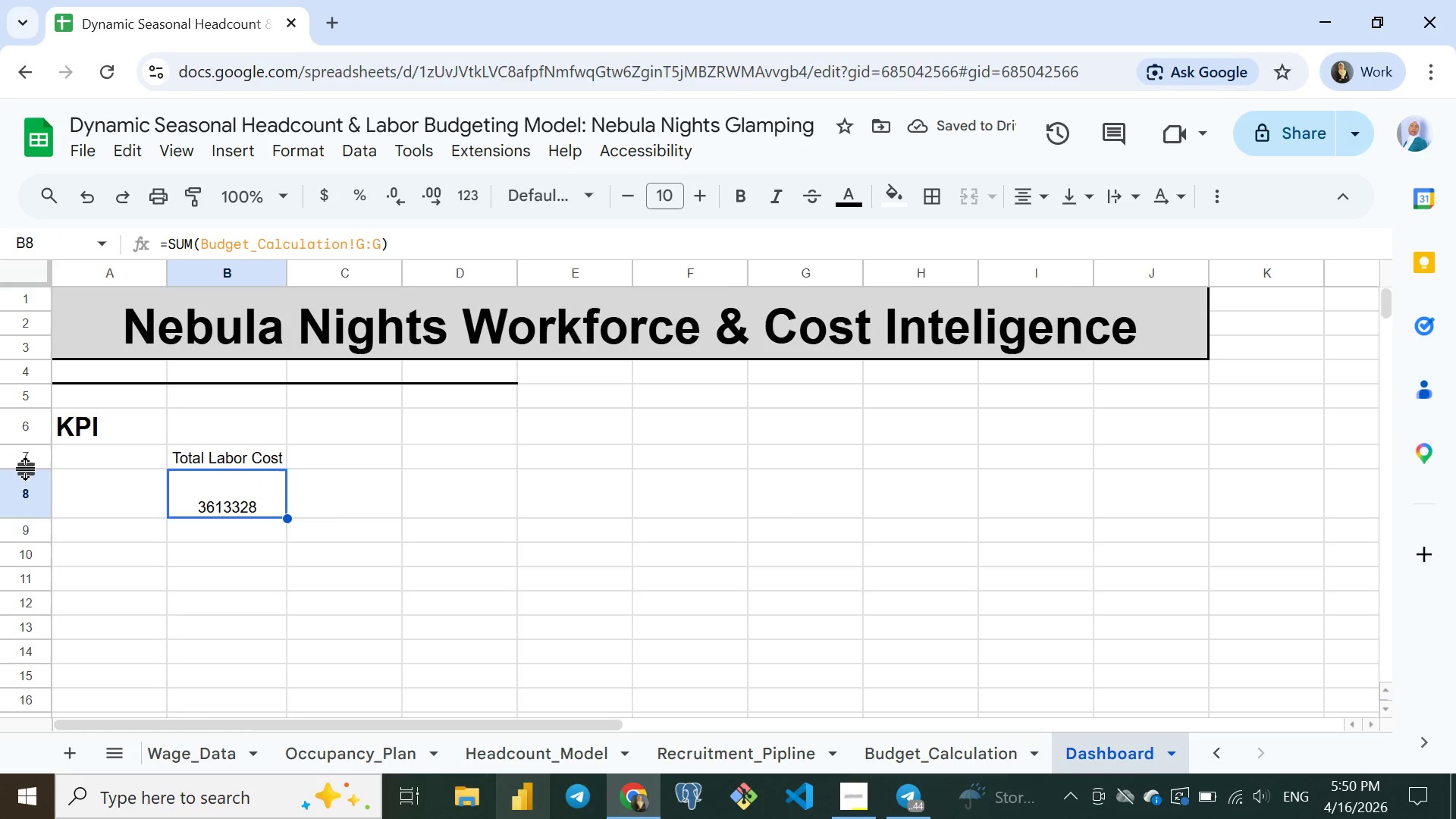 
left_click_drag(start_coordinate=[27, 469], to_coordinate=[27, 474])
 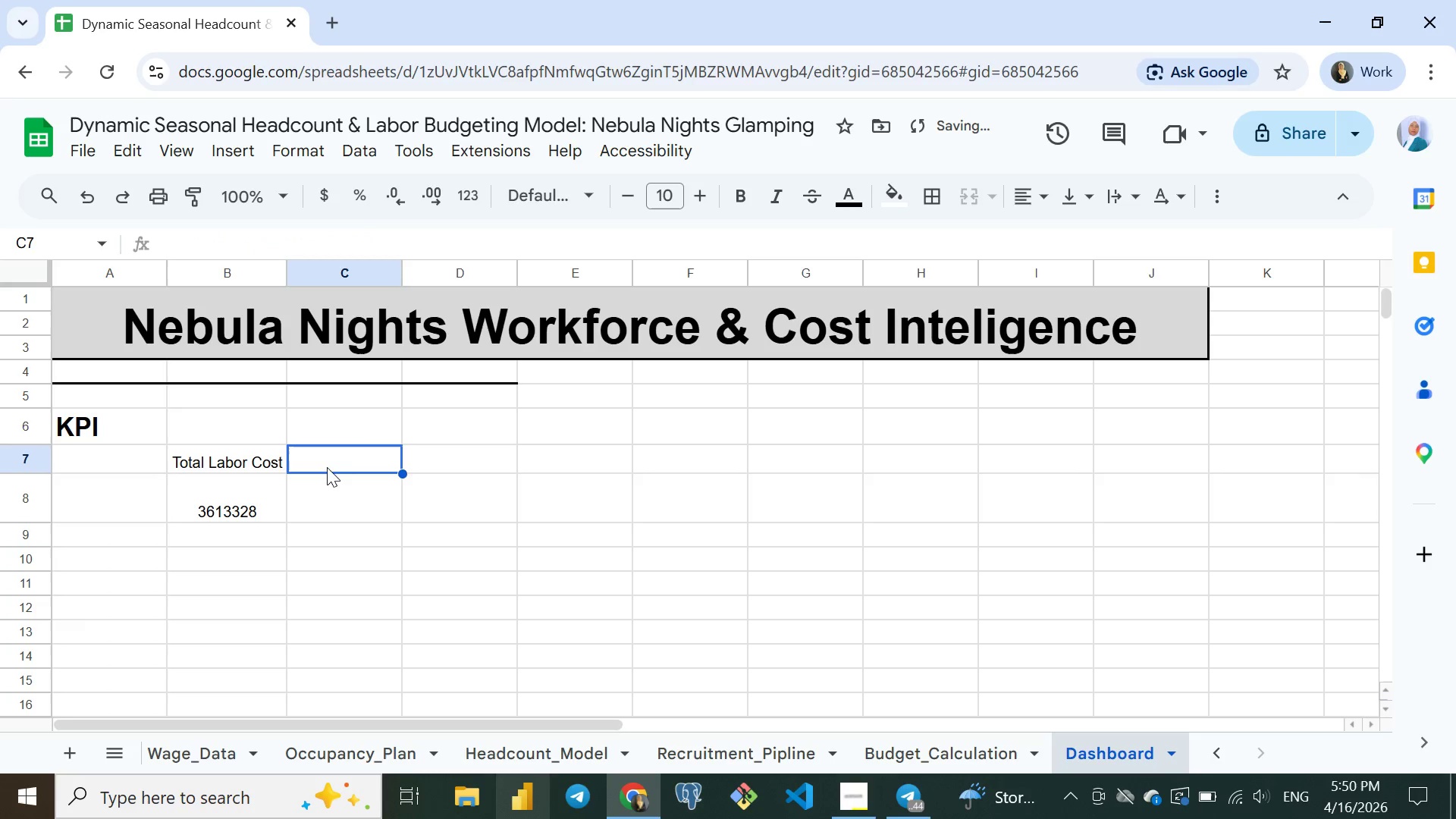 
left_click([327, 467])
 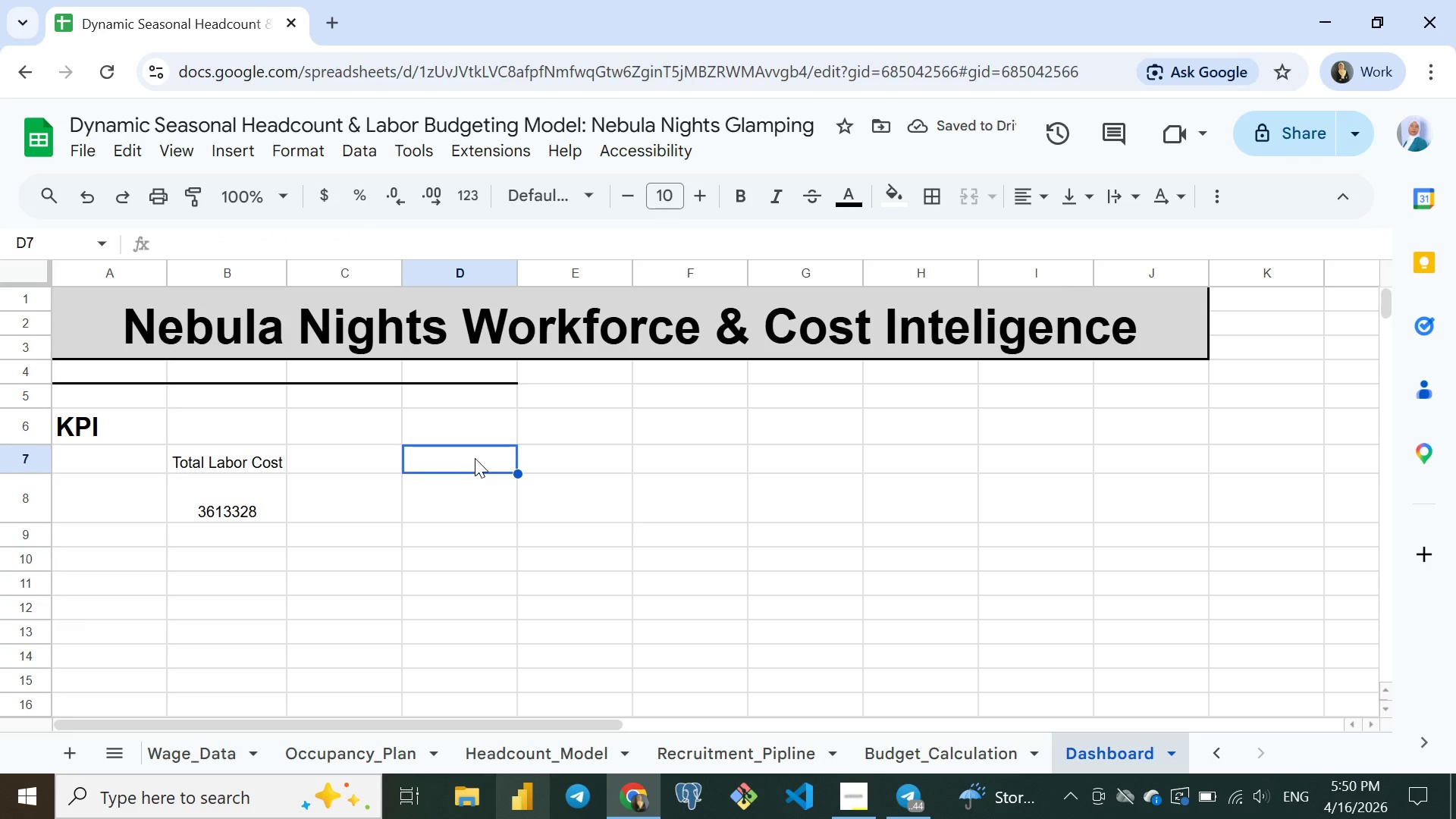 
left_click([475, 458])
 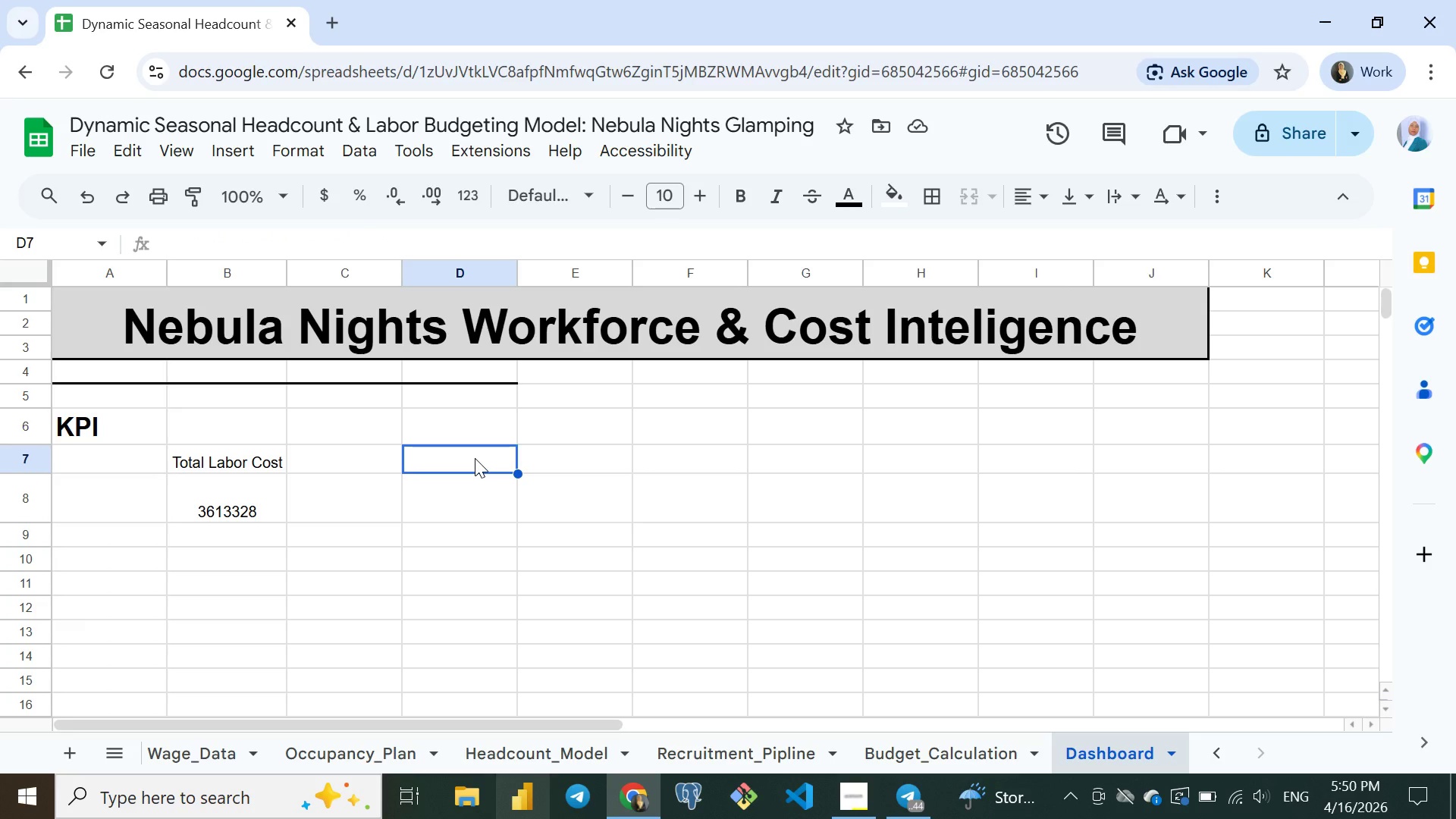 
type(Total Hiring )
 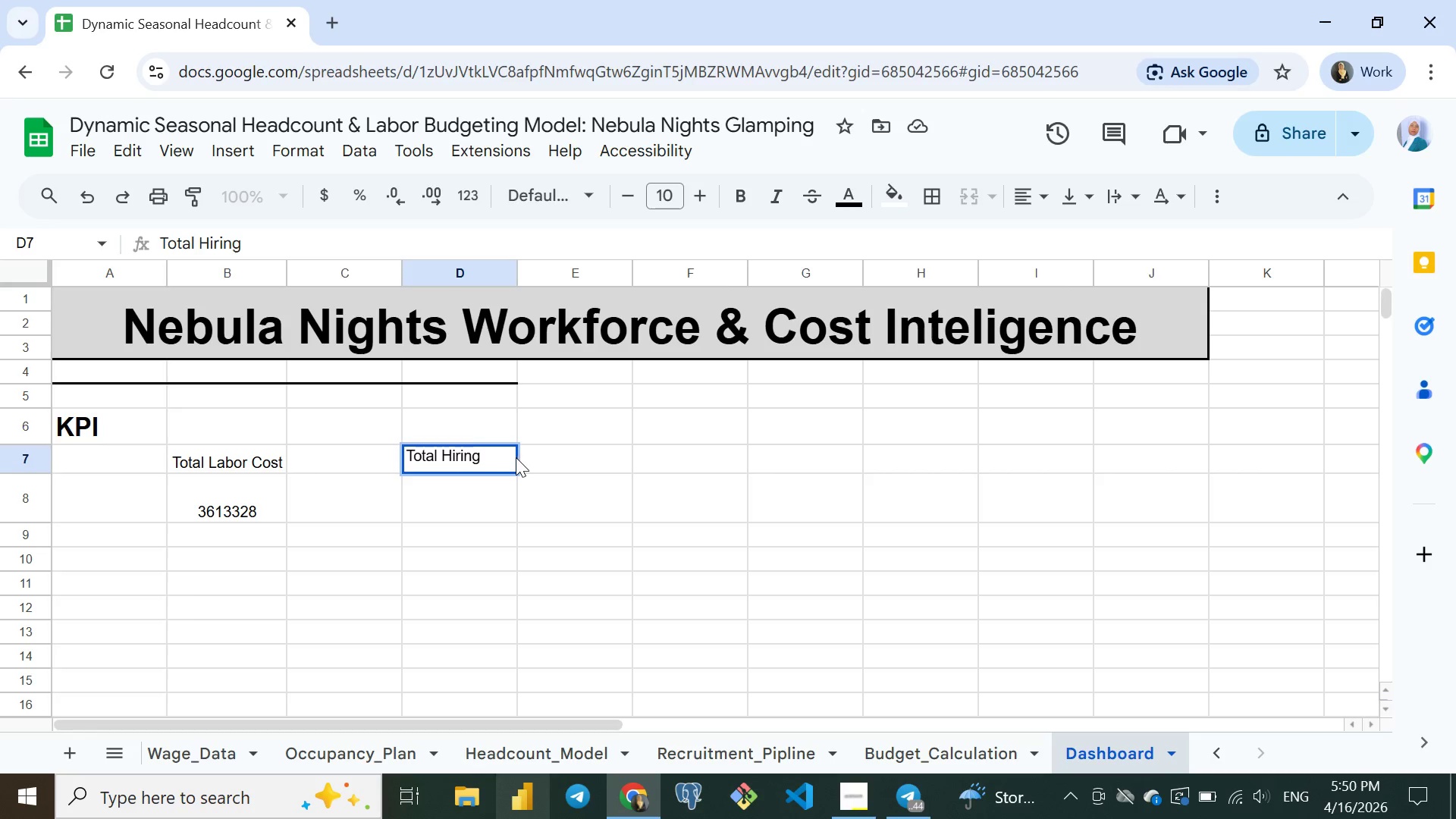 
wait(5.94)
 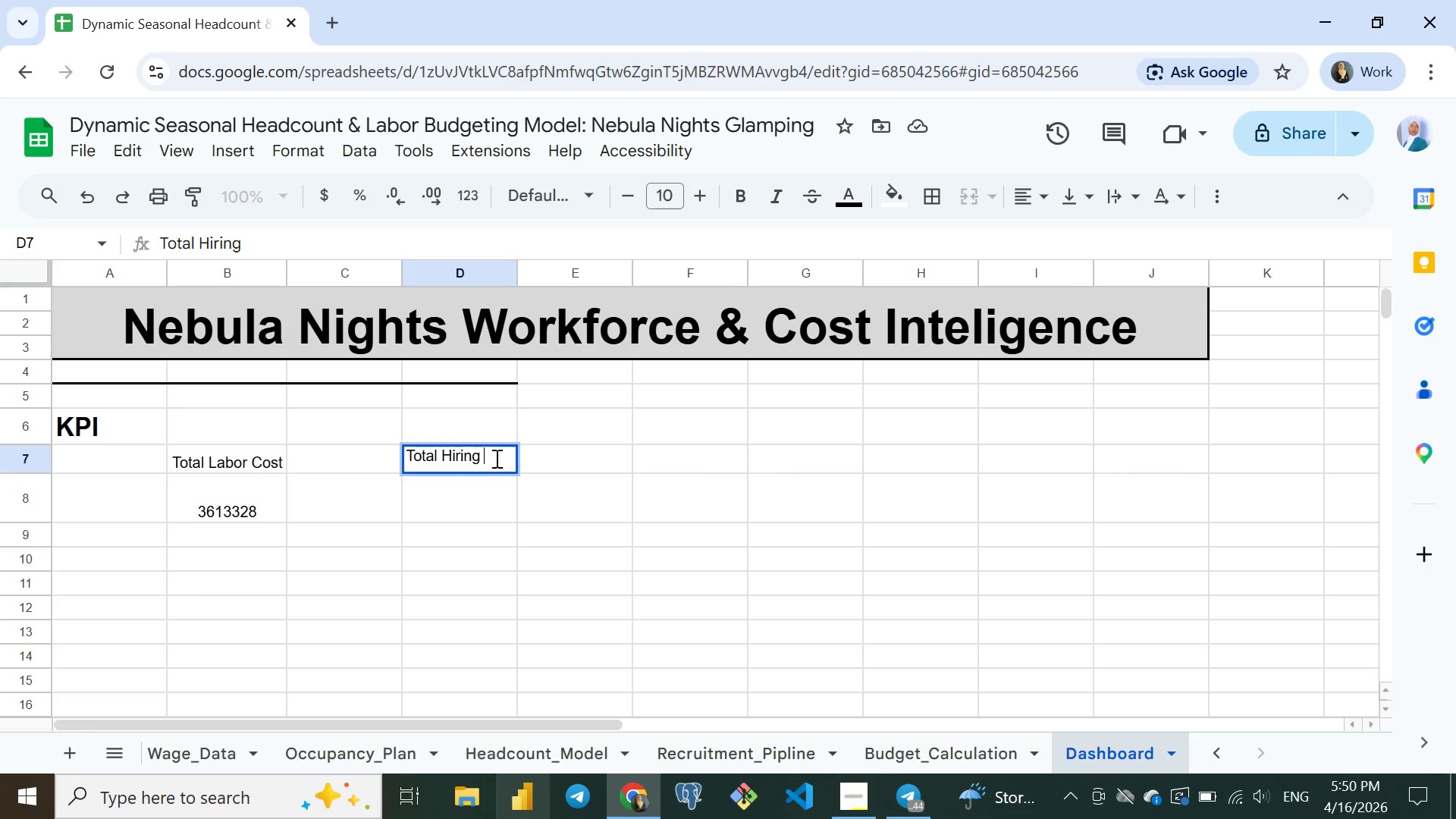 
type(Cost)
 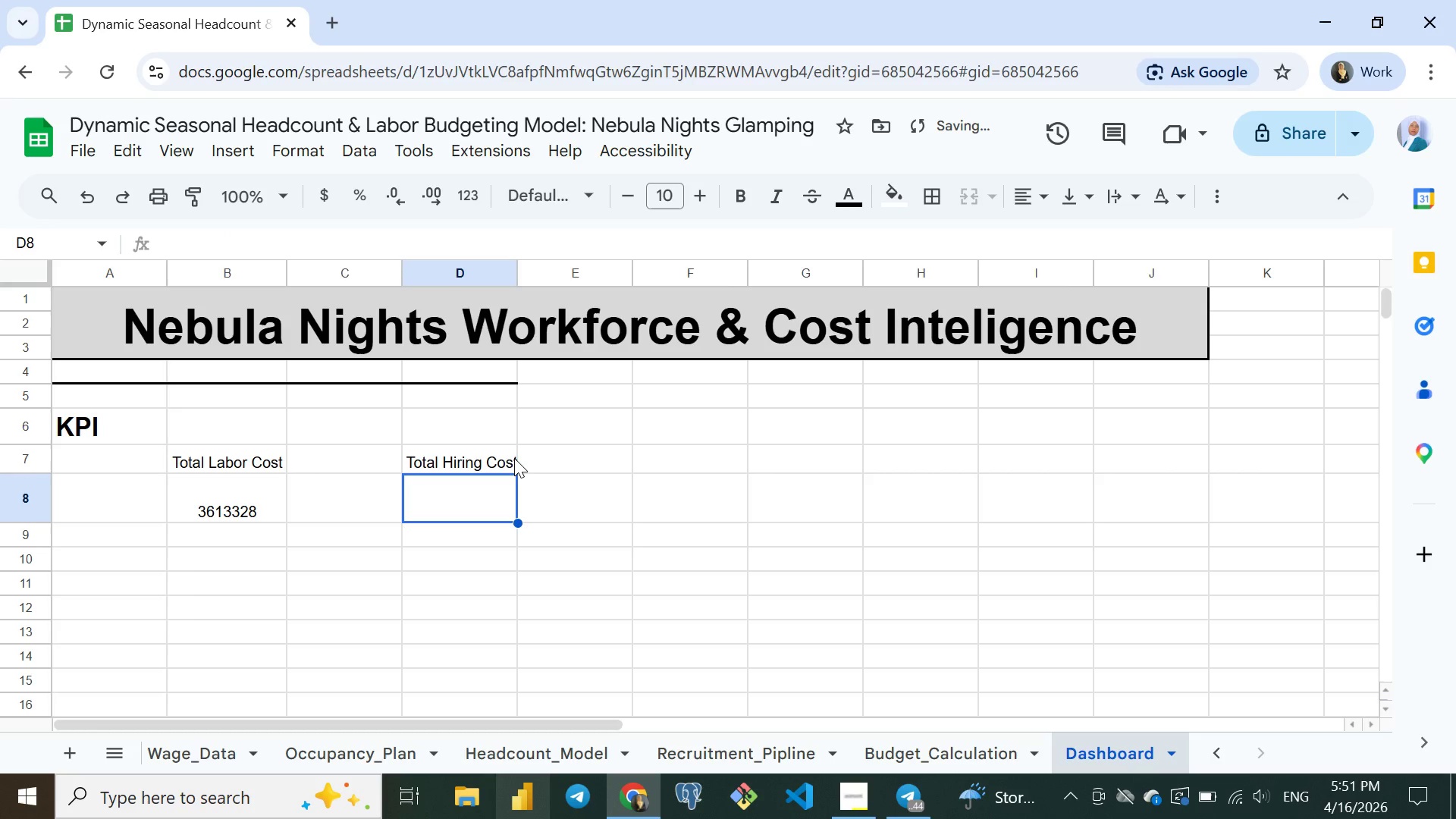 
key(Enter)
 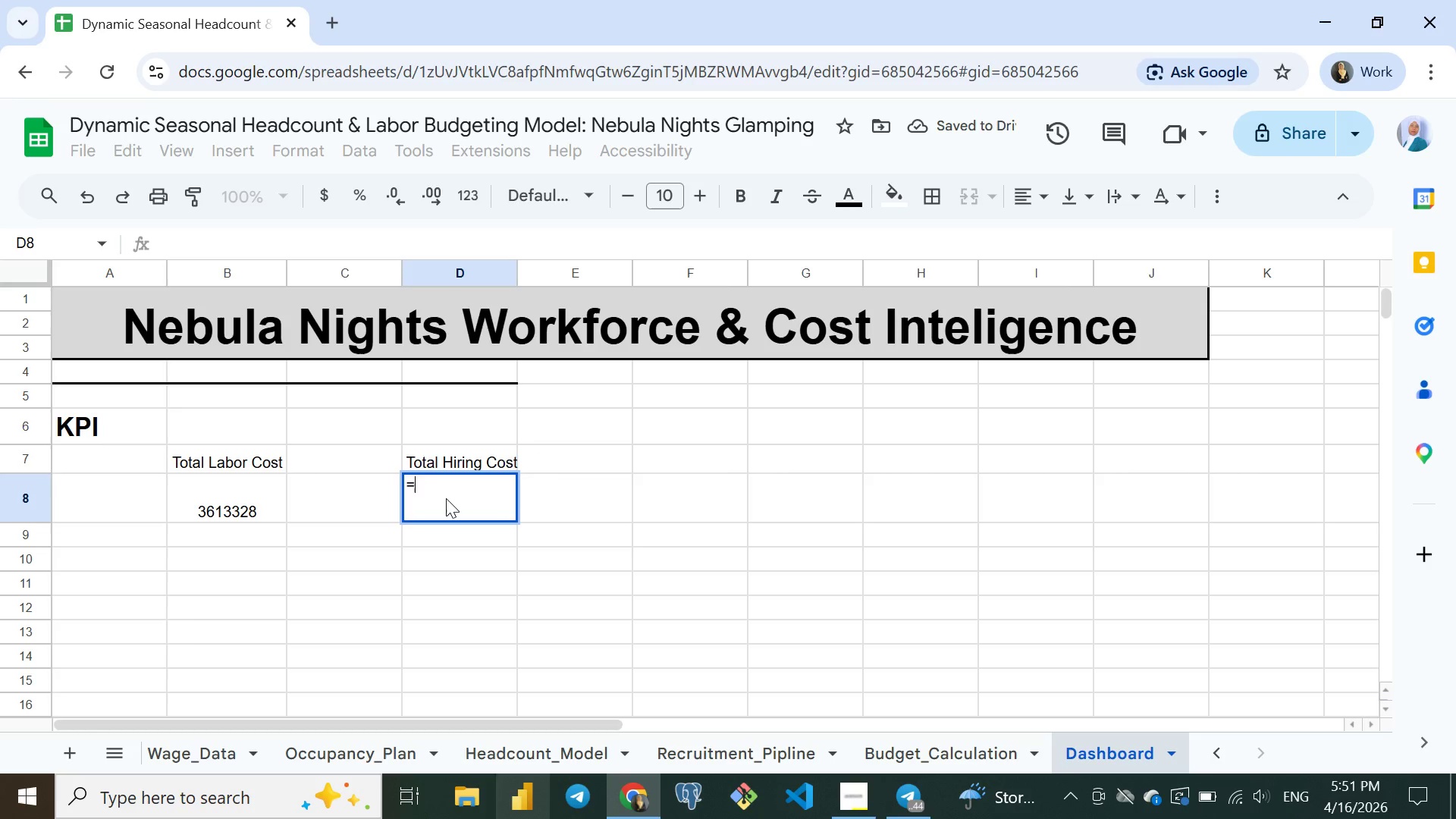 
type(=sum)
 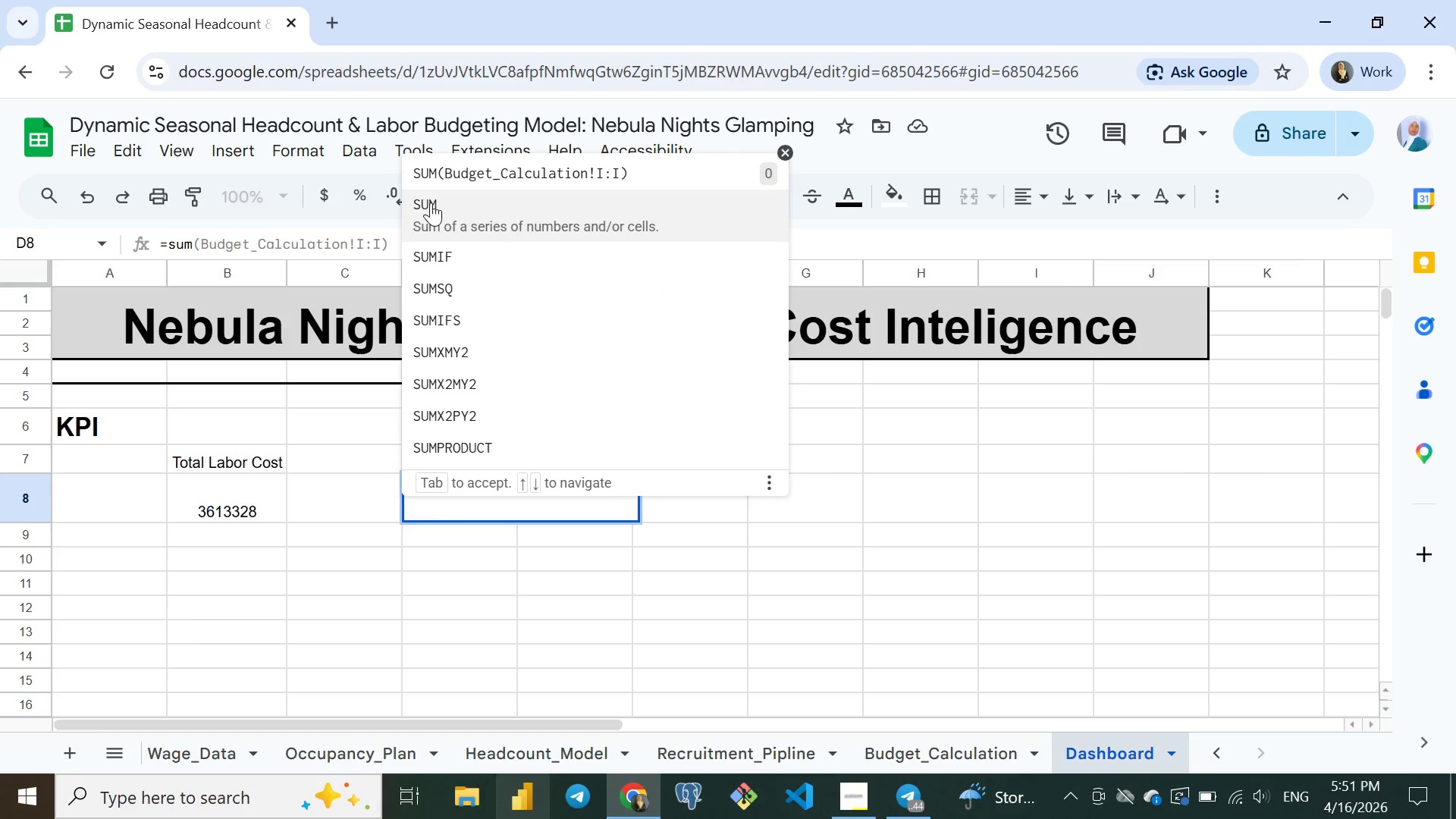 
wait(7.39)
 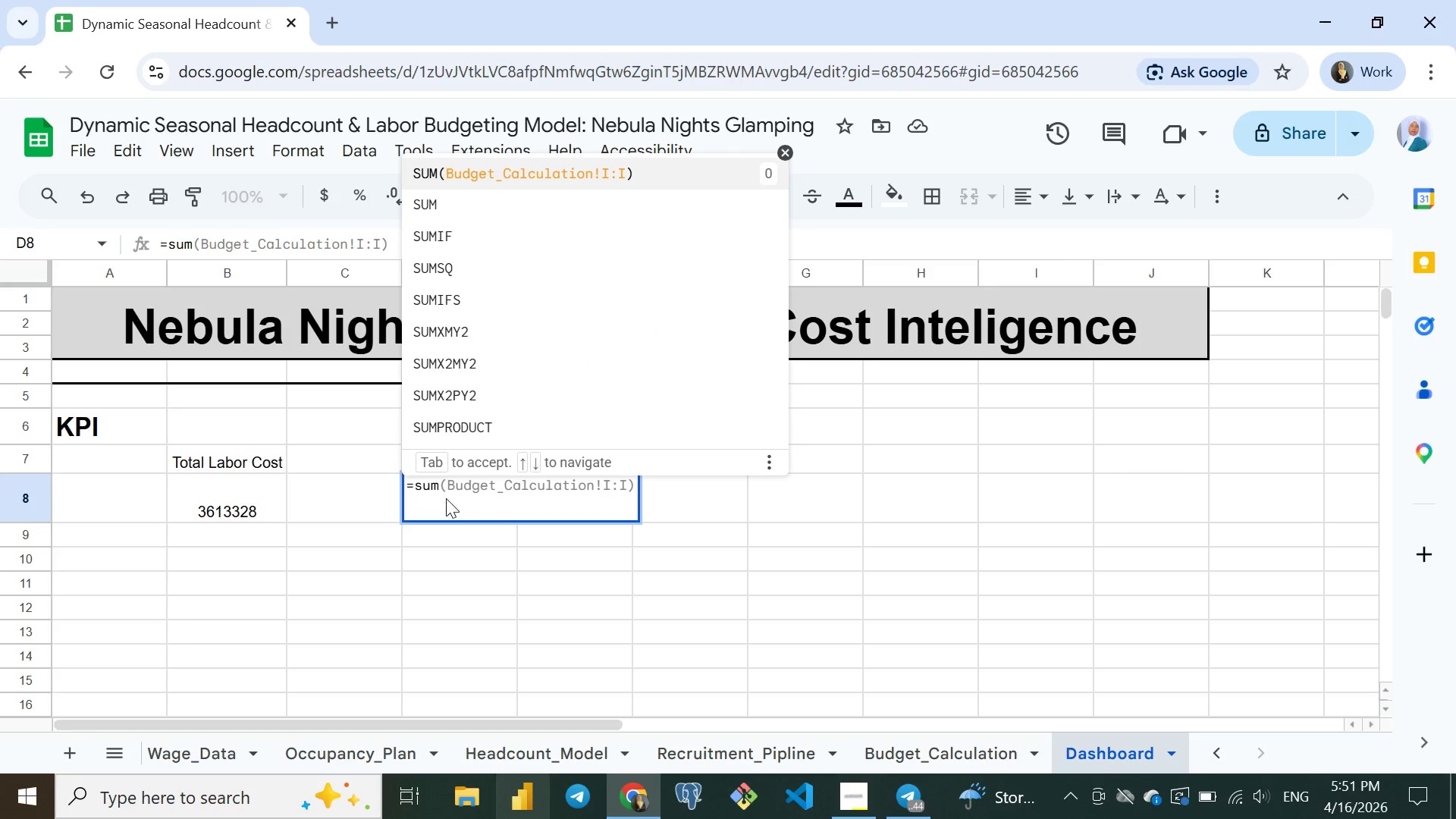 
left_click([438, 204])
 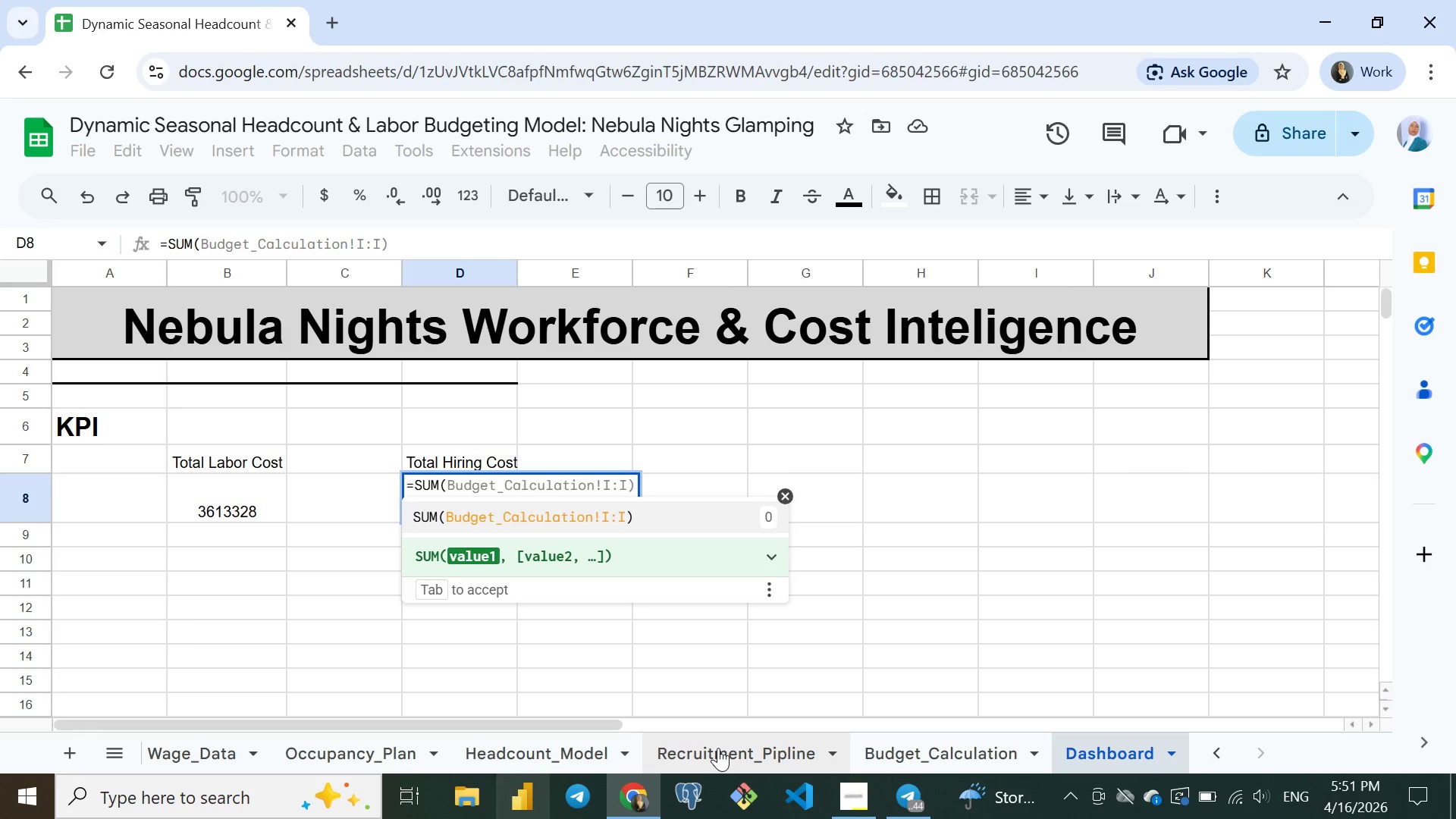 
wait(6.2)
 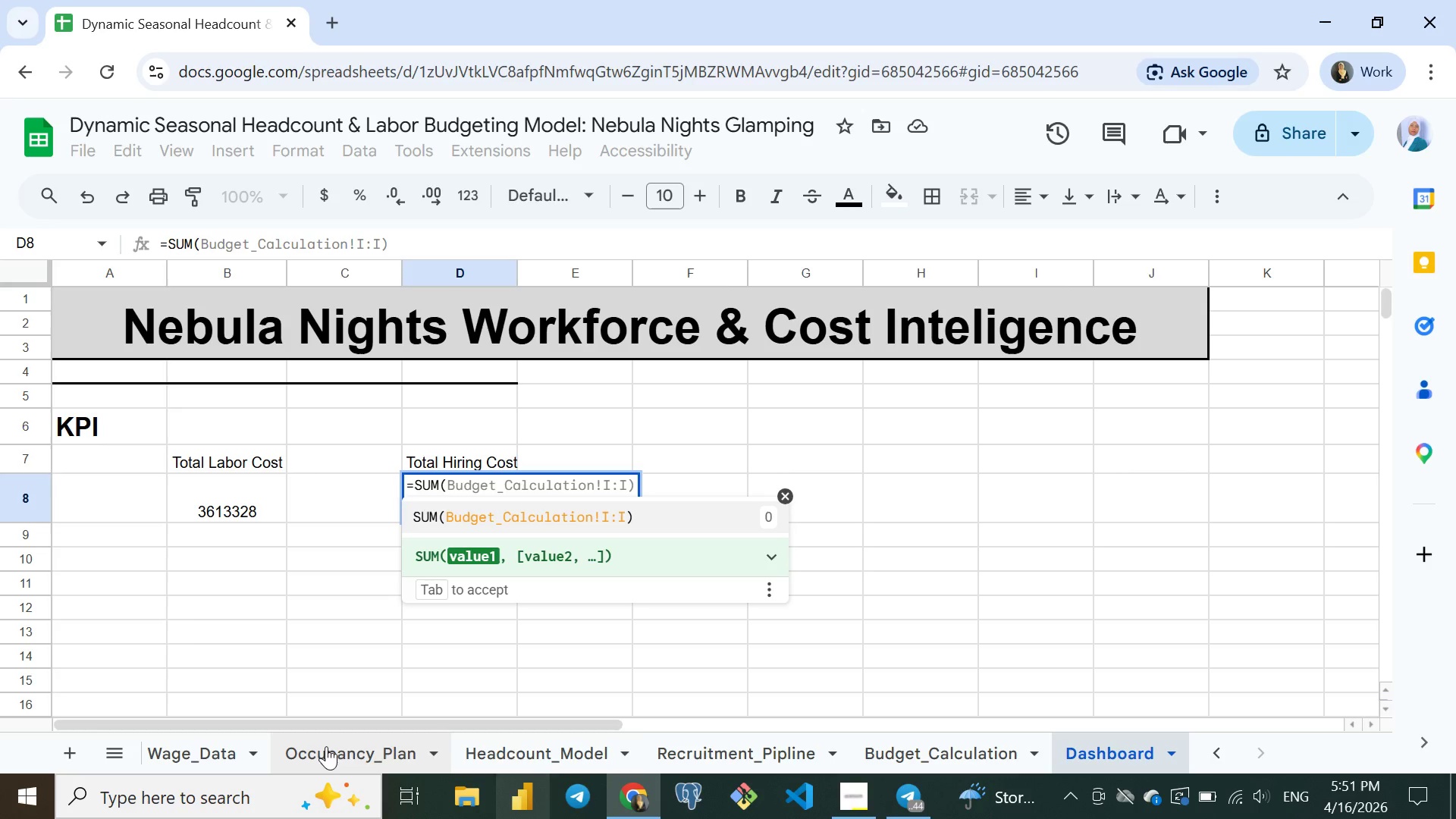 
left_click([718, 748])
 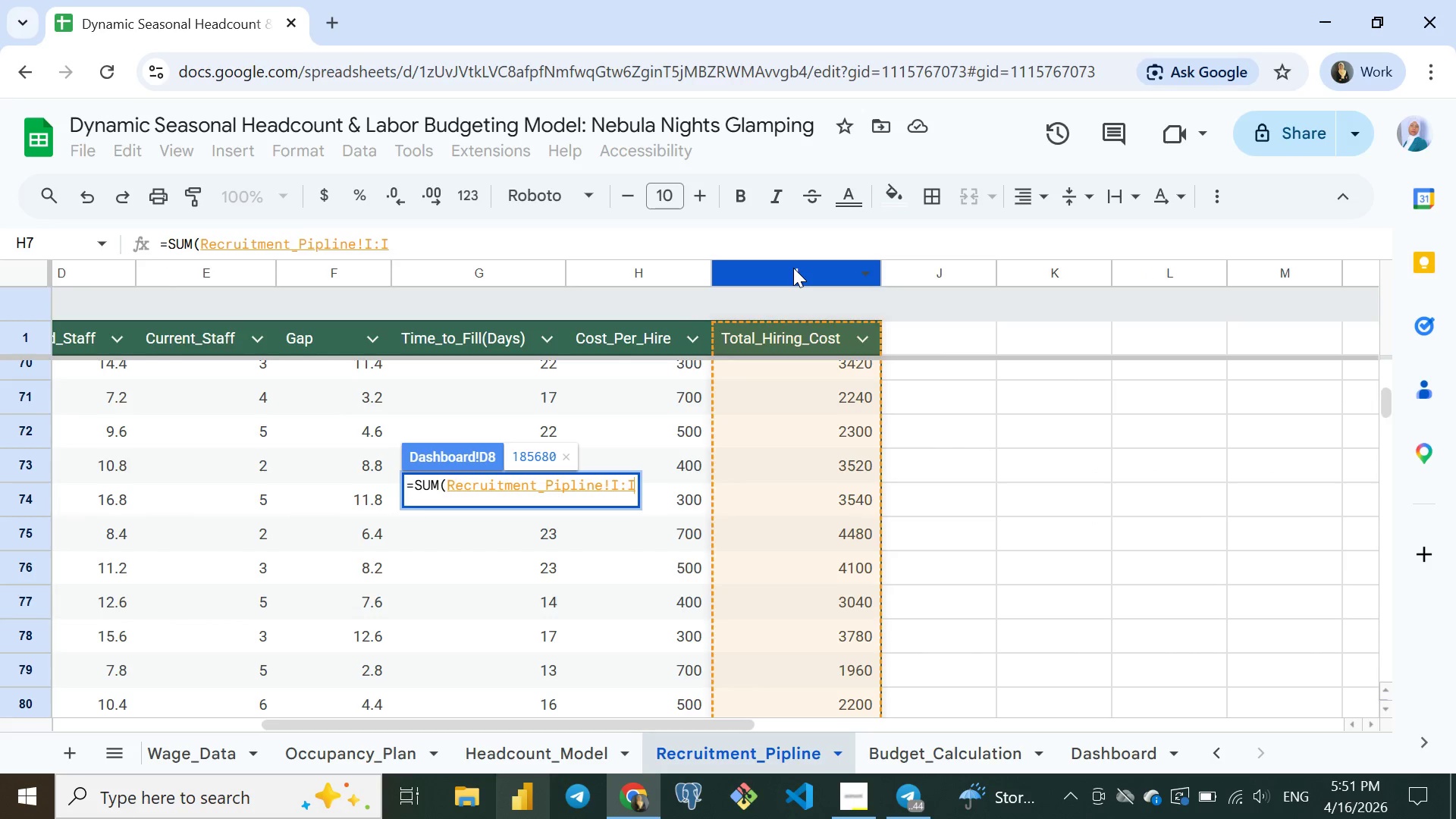 
left_click([793, 268])
 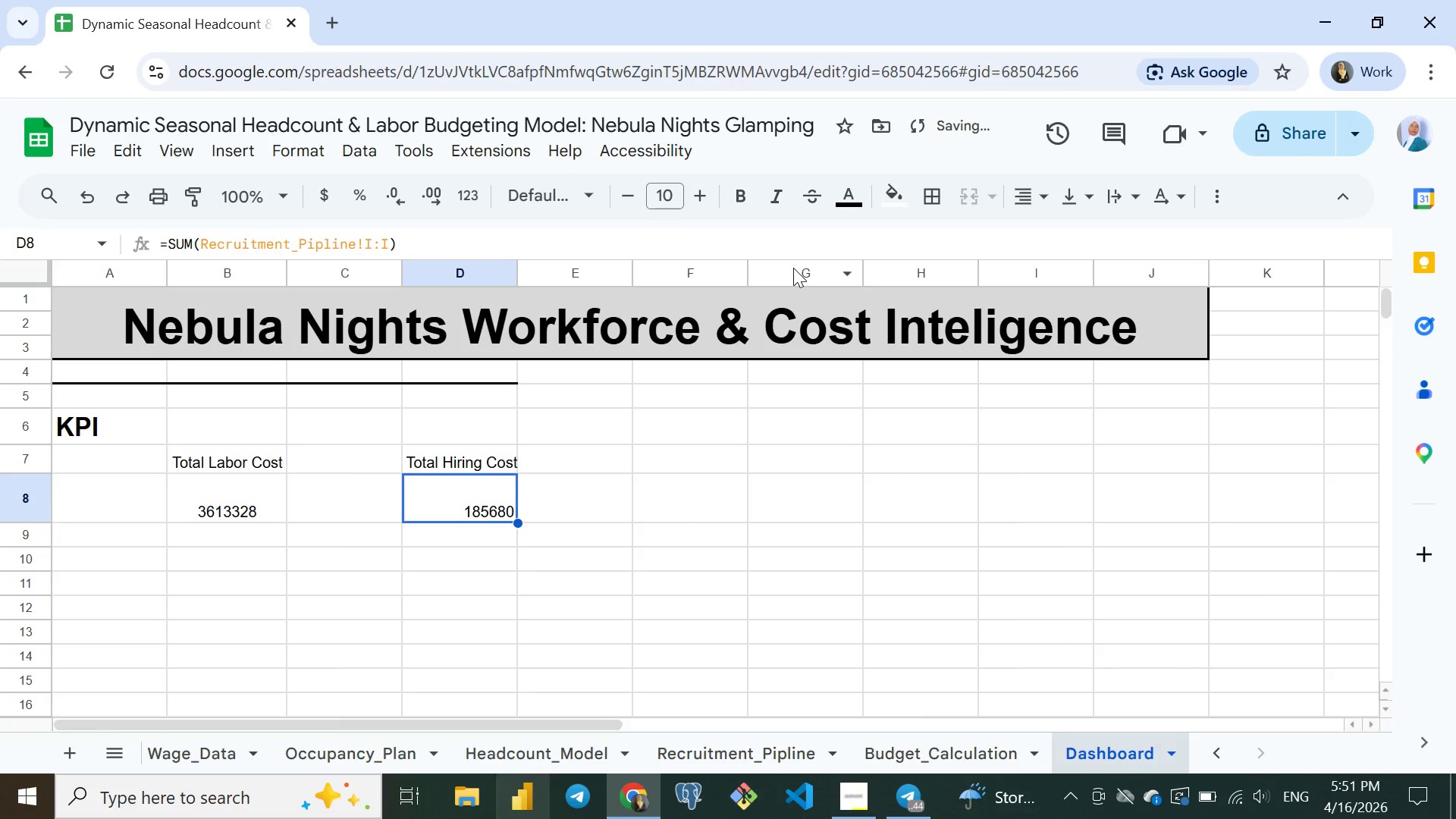 
key(Enter)
 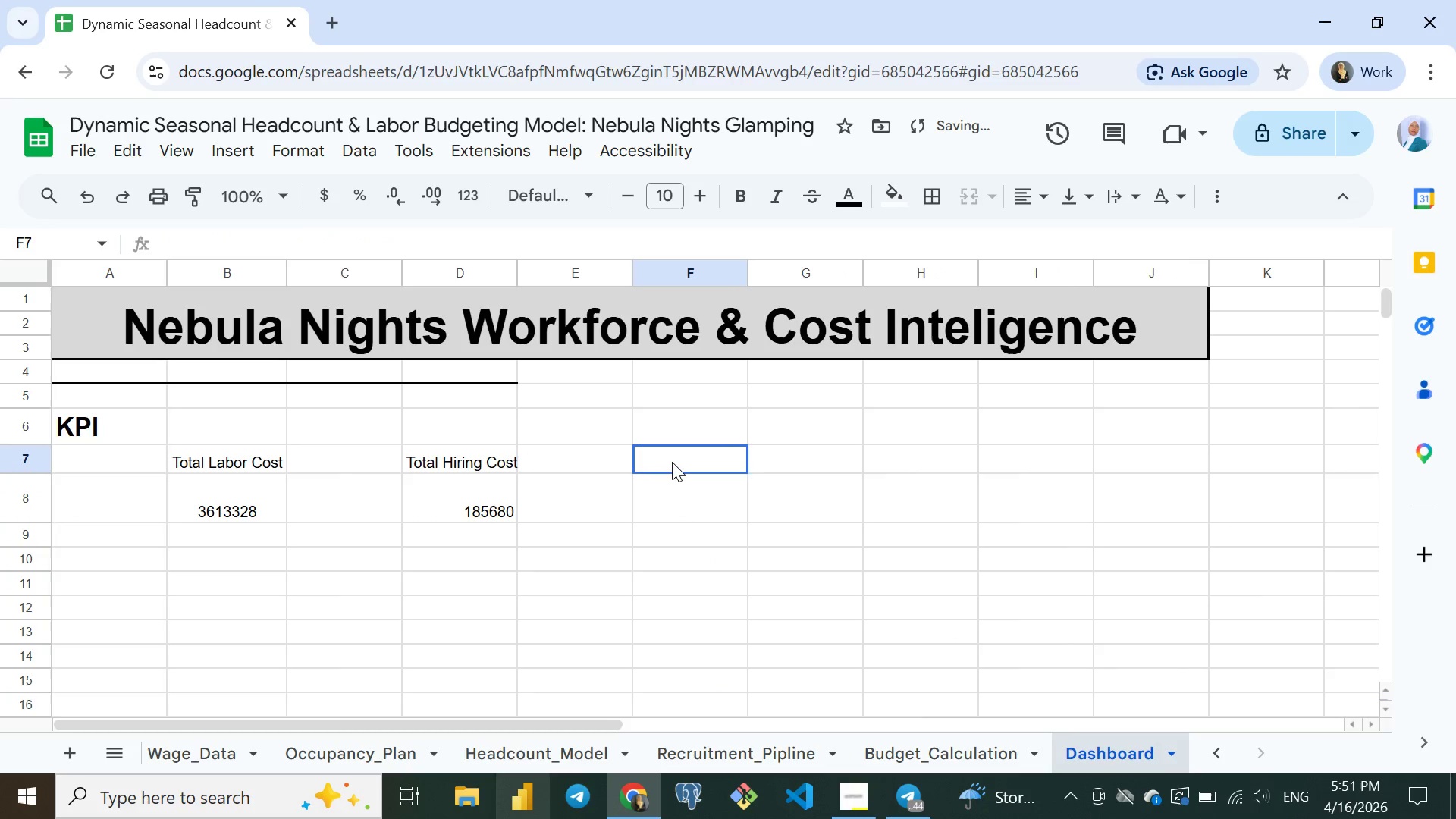 
left_click([672, 462])
 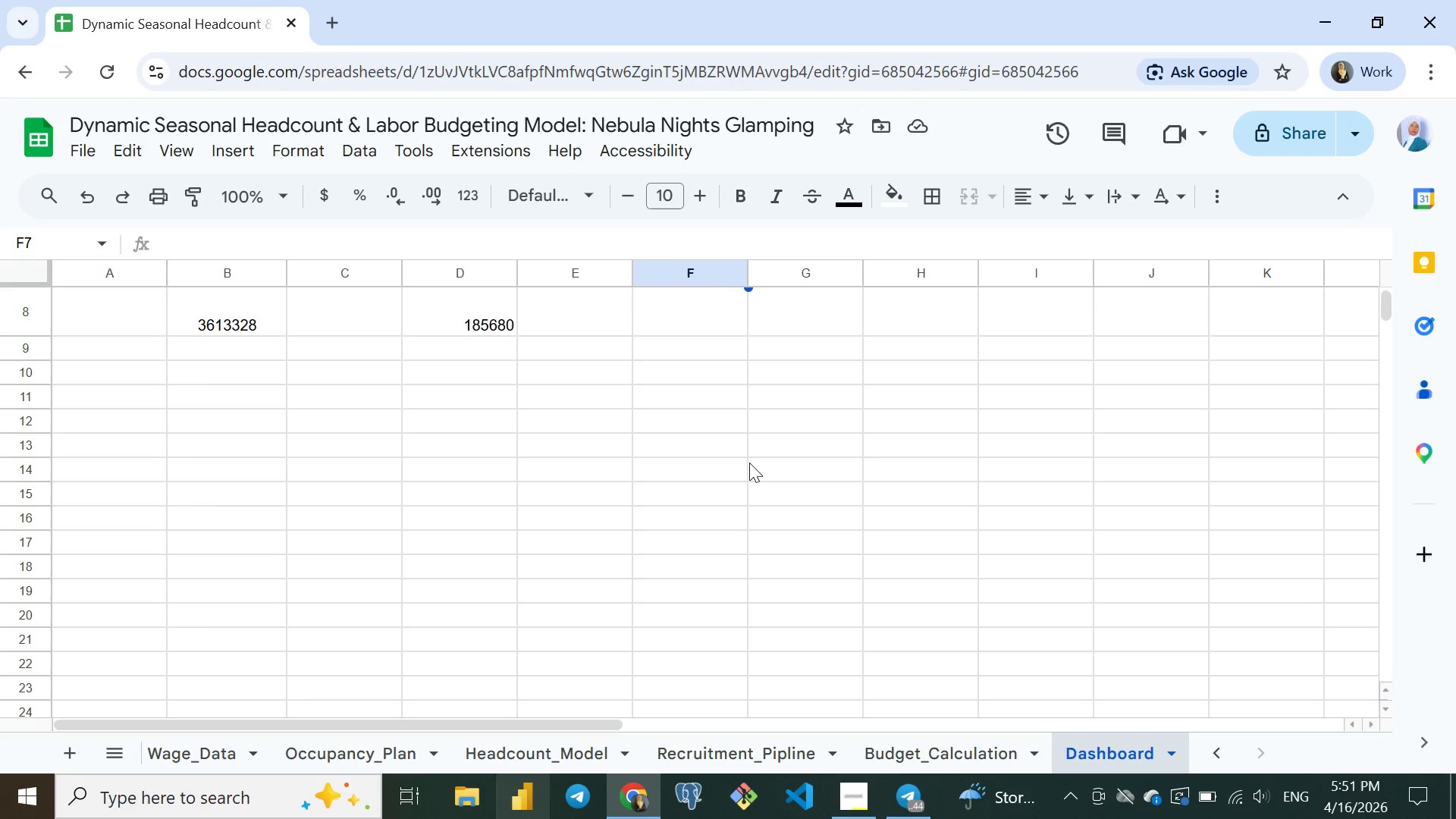 
wait(8.88)
 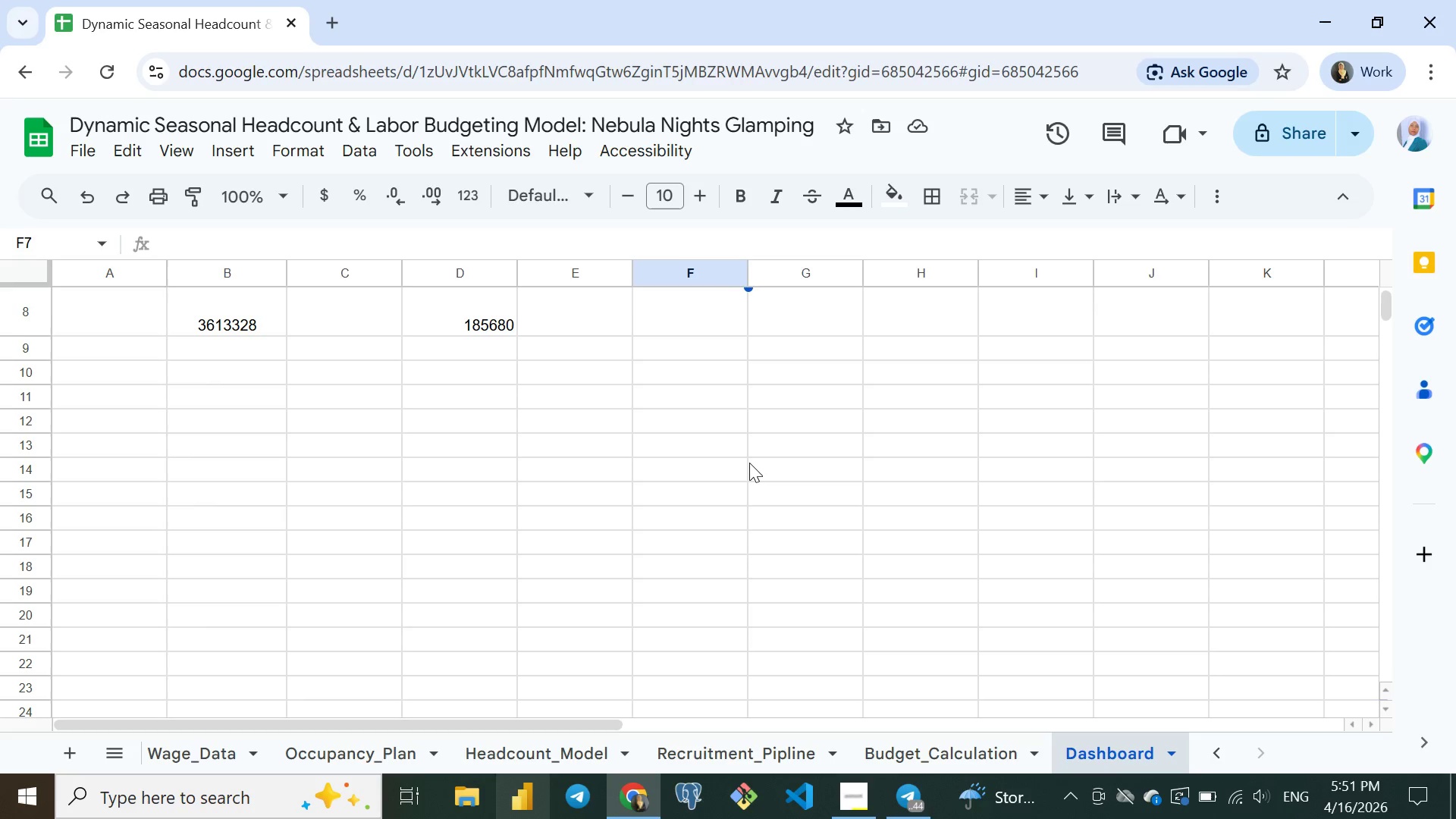 
left_click([913, 748])
 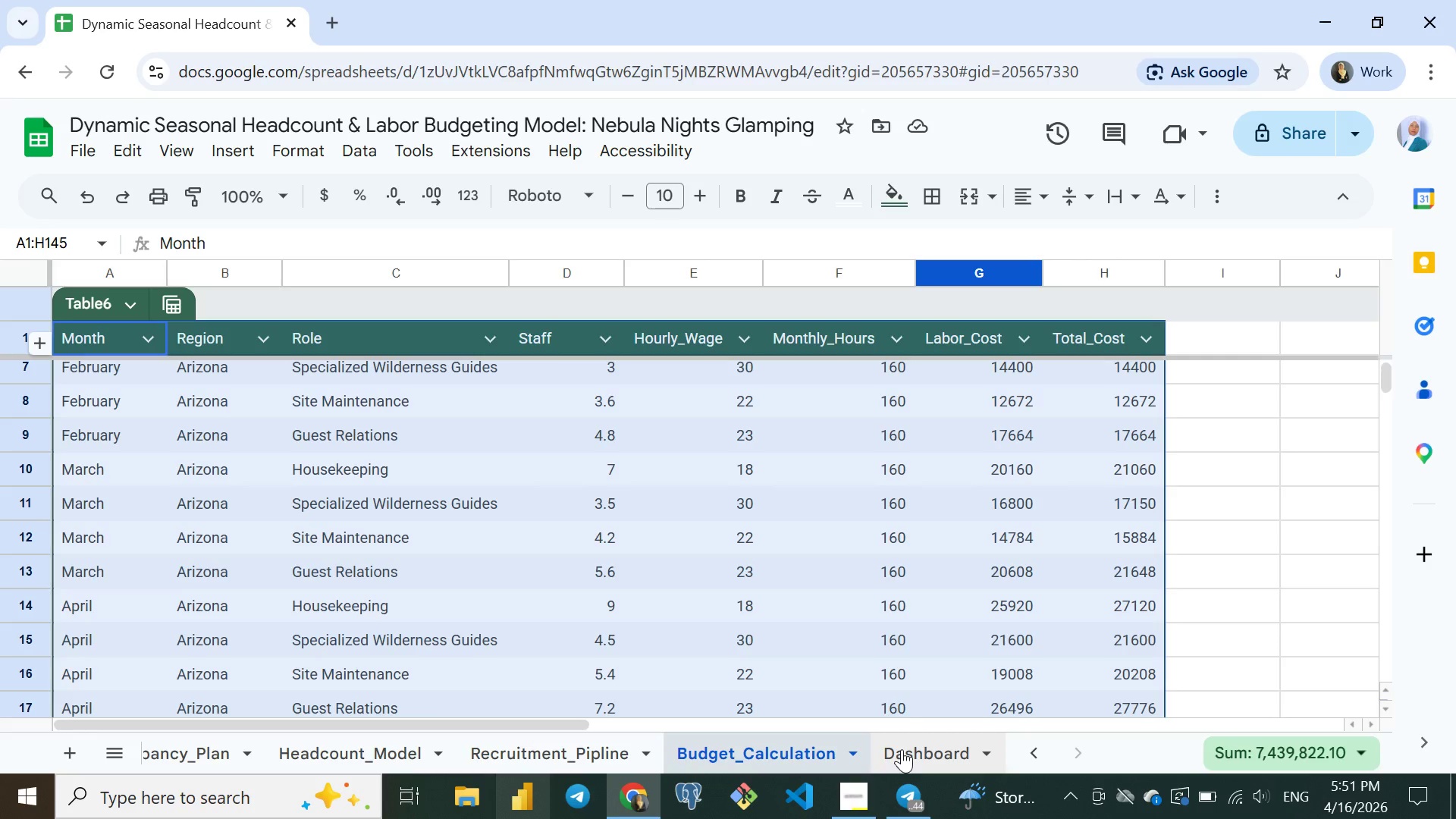 
wait(9.34)
 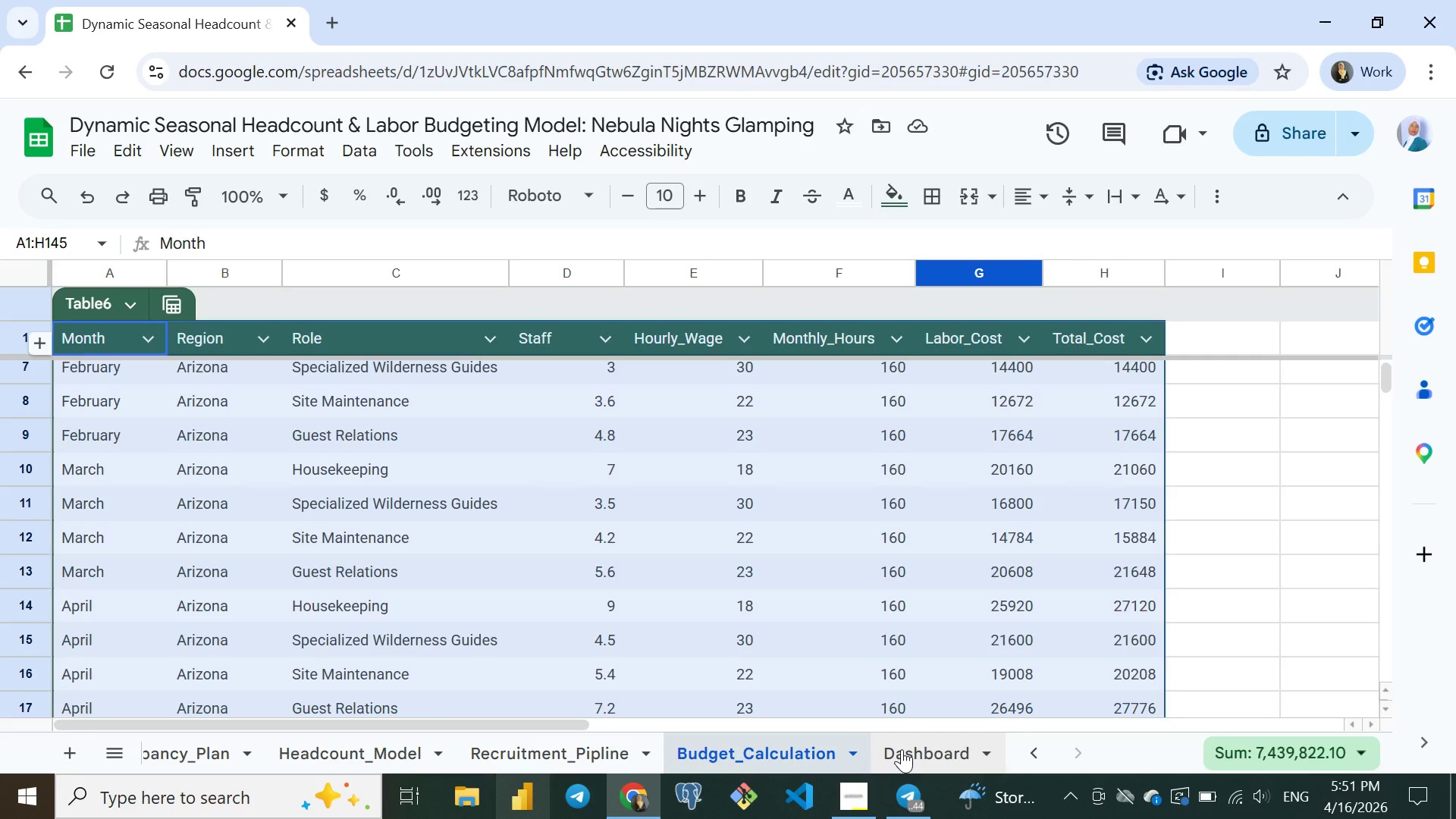 
left_click([916, 754])
 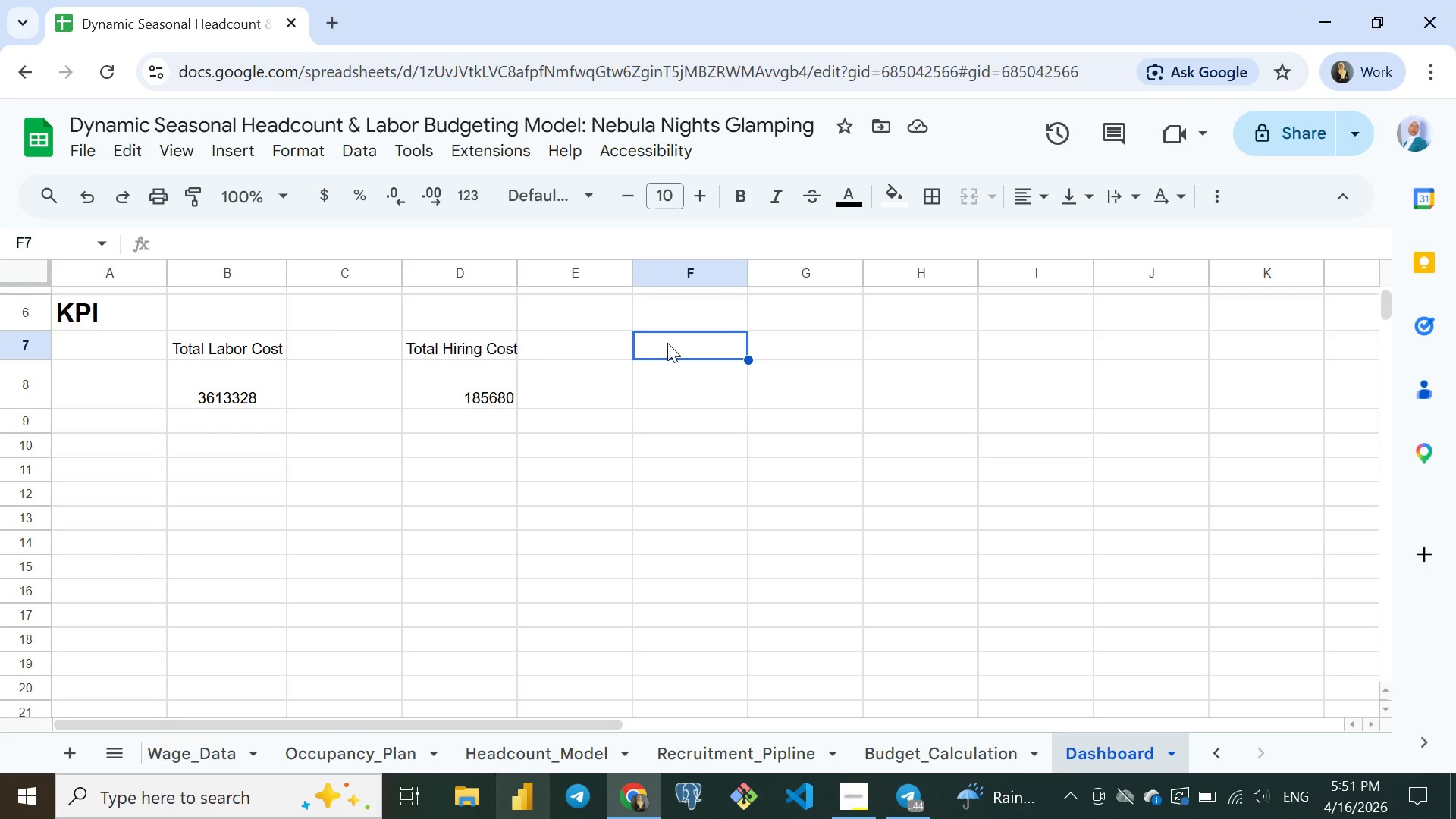 
wait(6.55)
 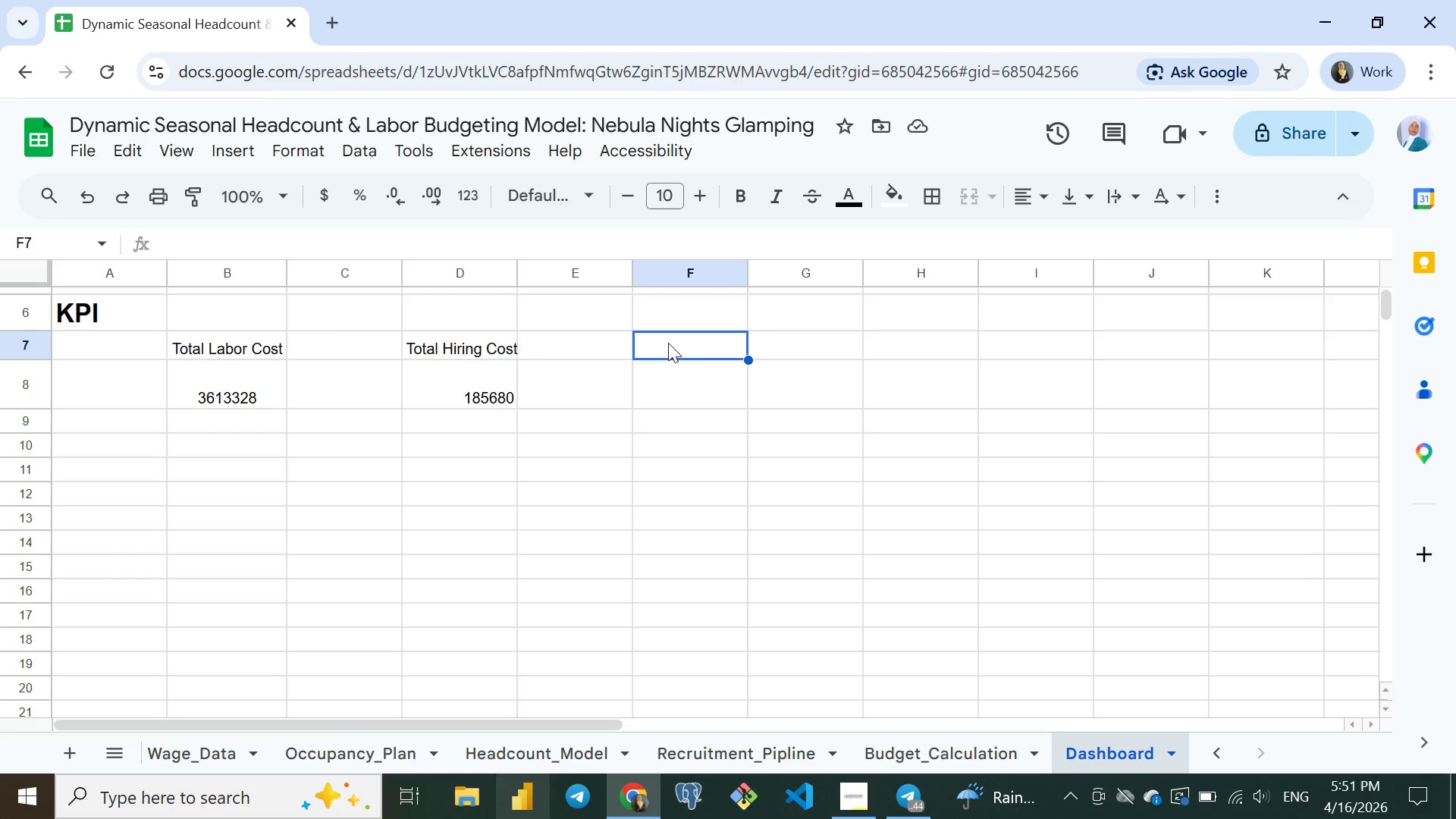 
type(Total Staff Needed)
 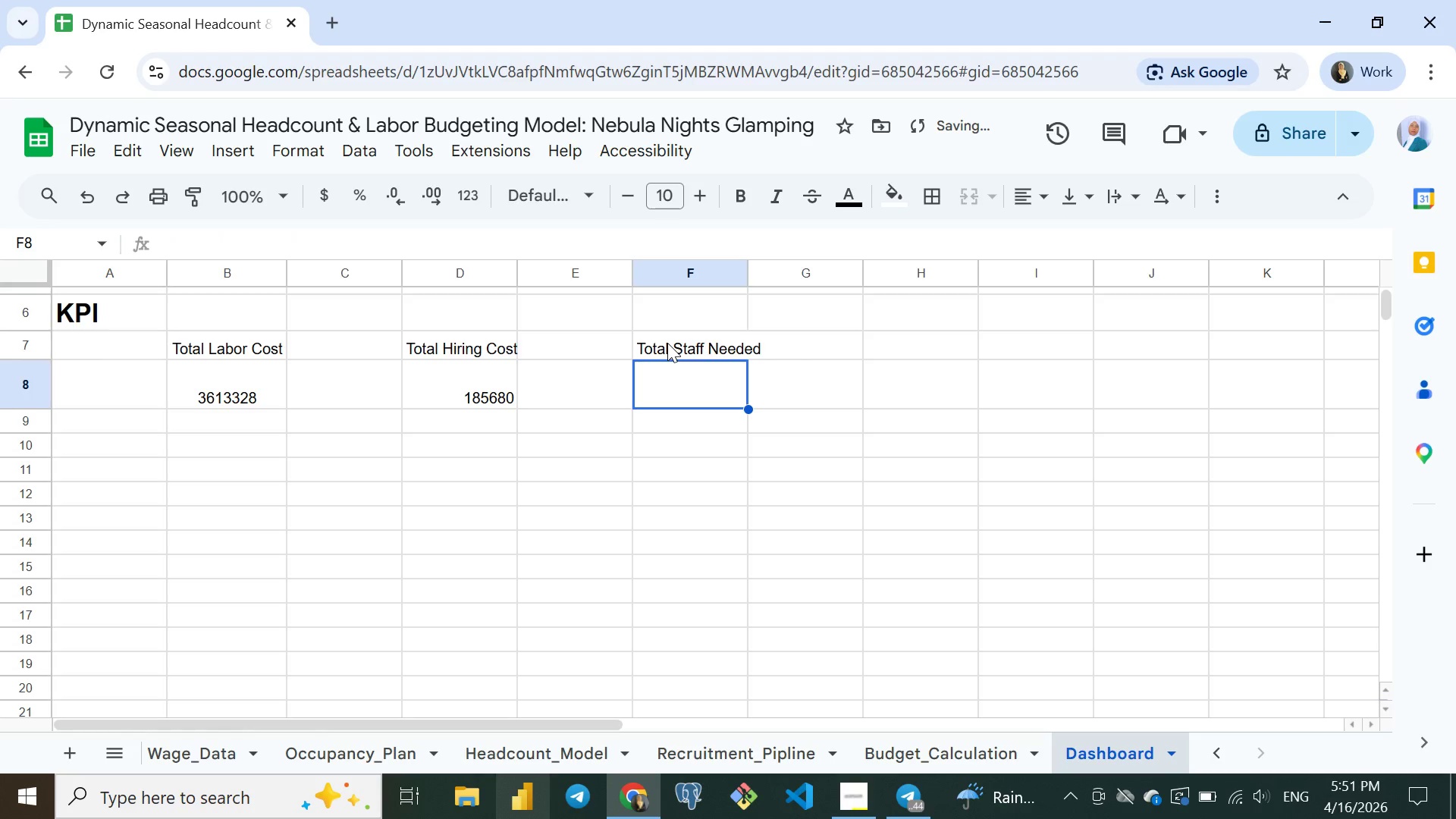 
key(Enter)
 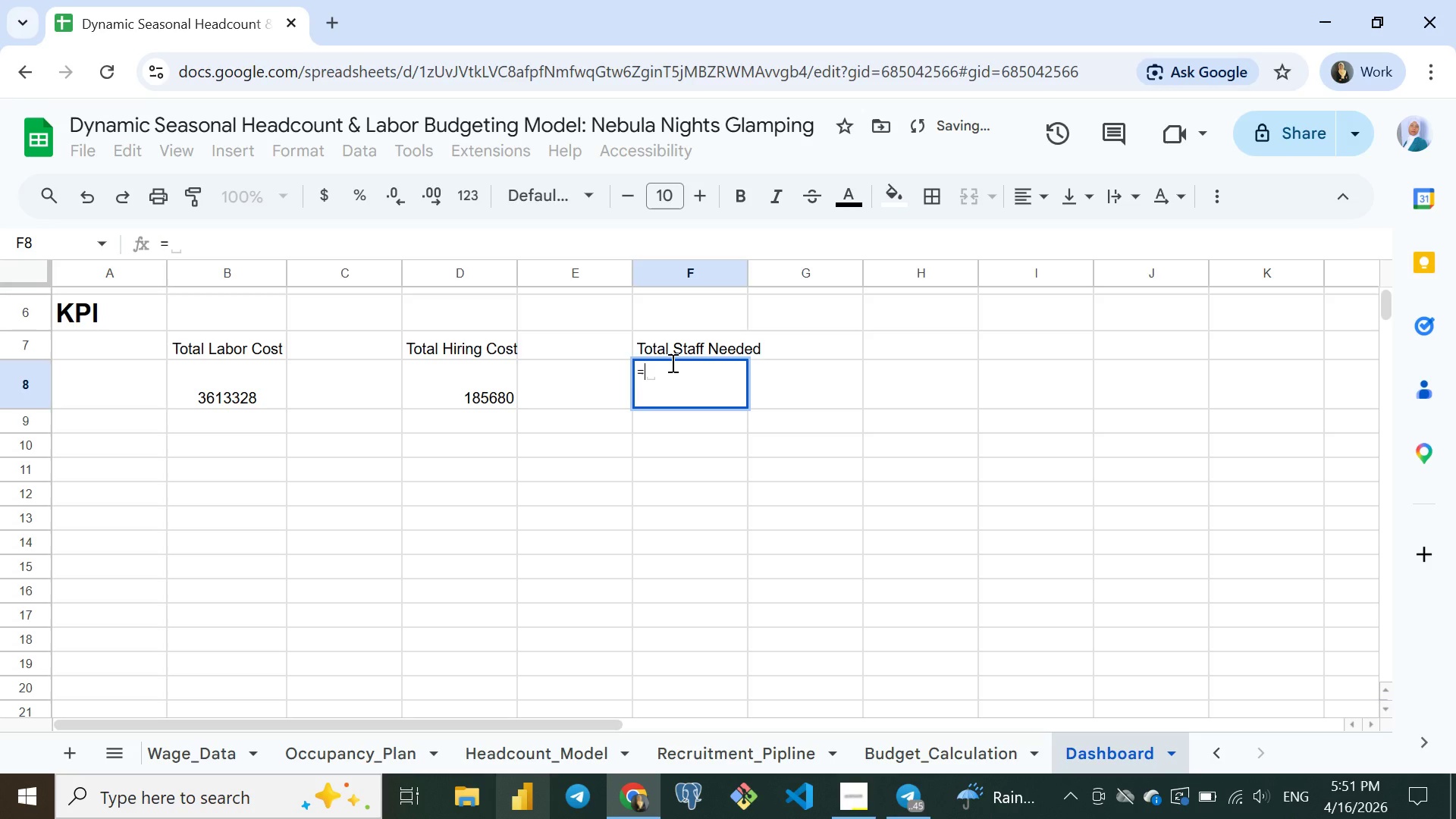 
type(=sum)
 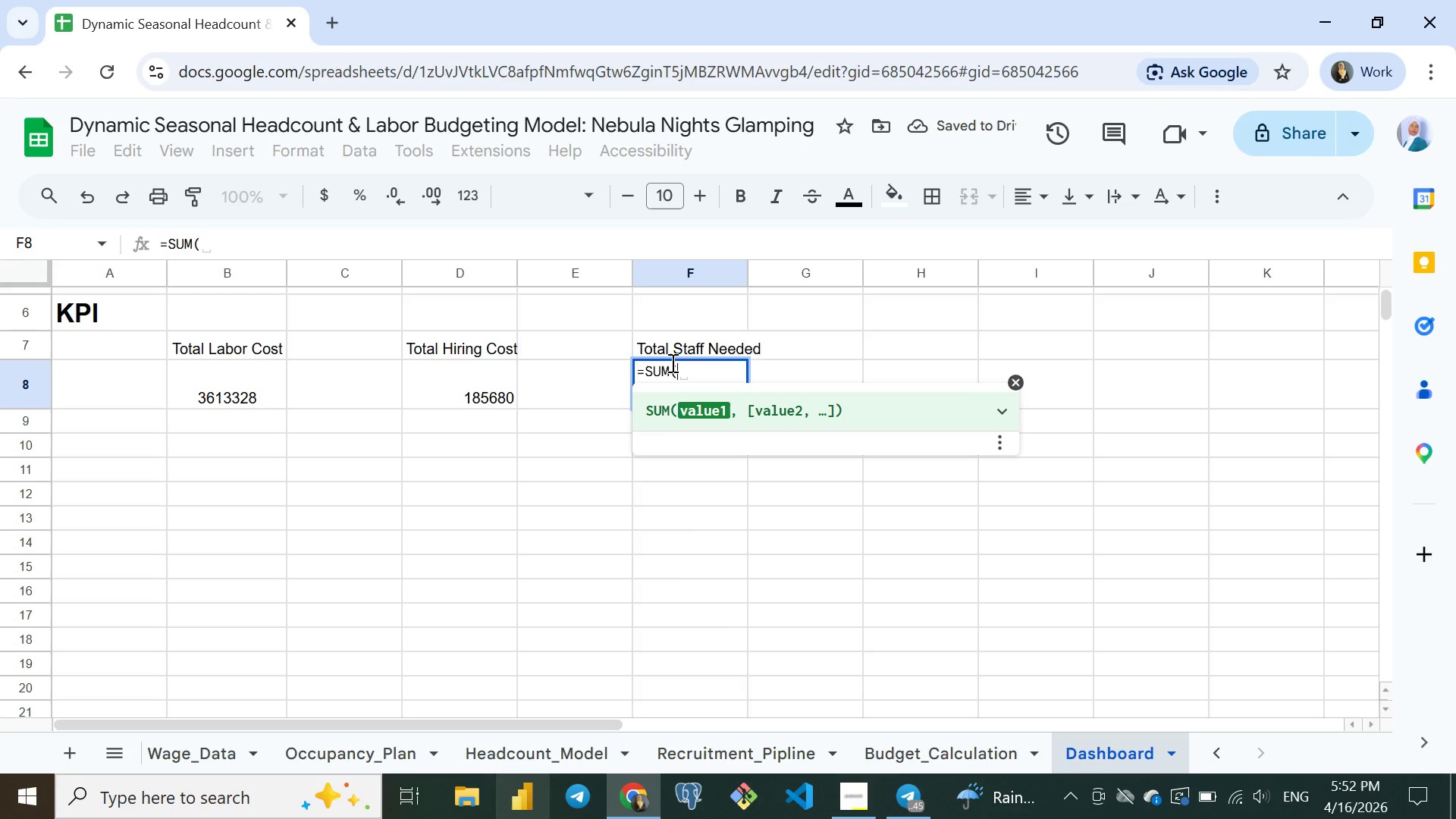 
key(Enter)
 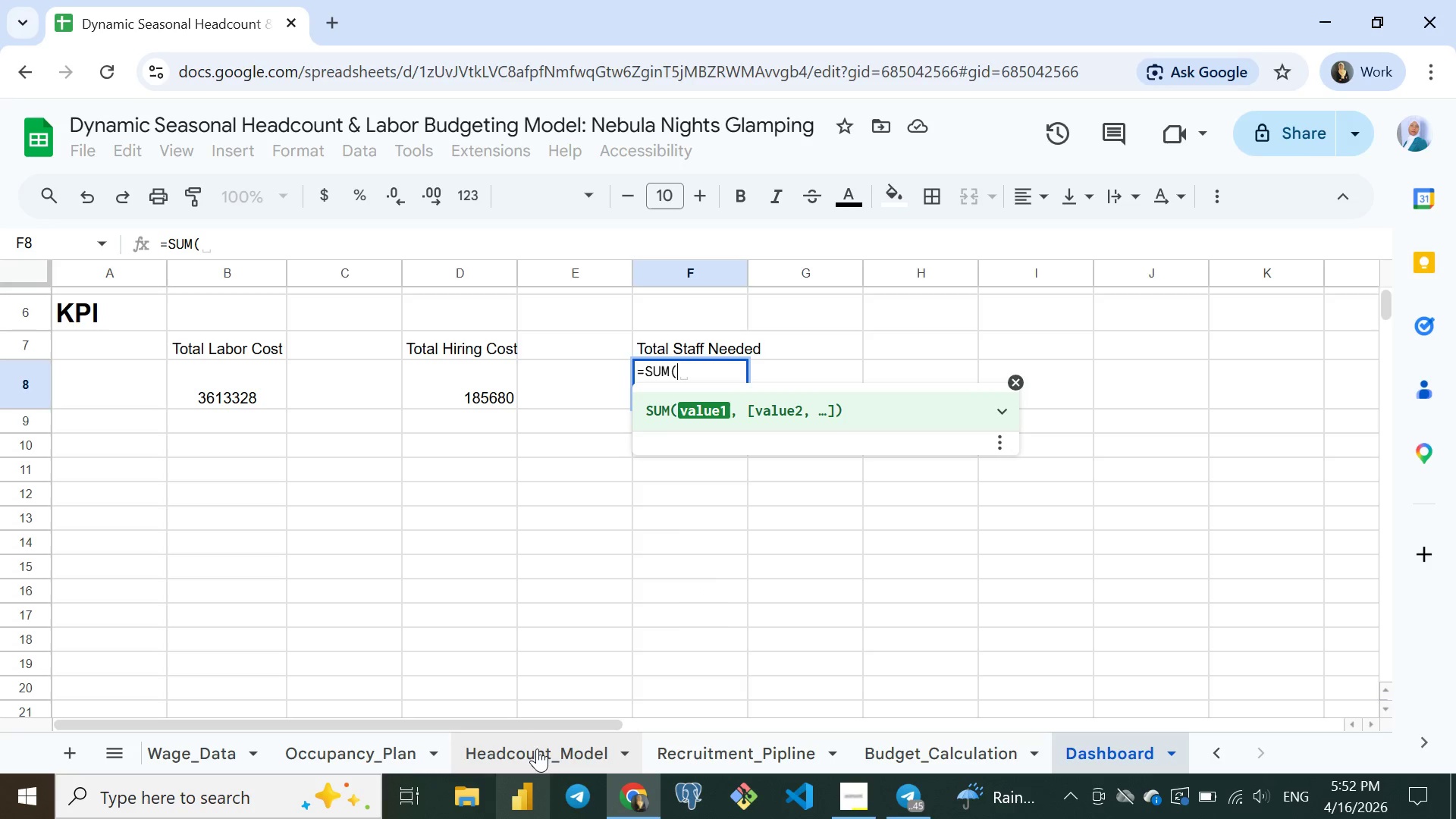 
left_click([536, 749])
 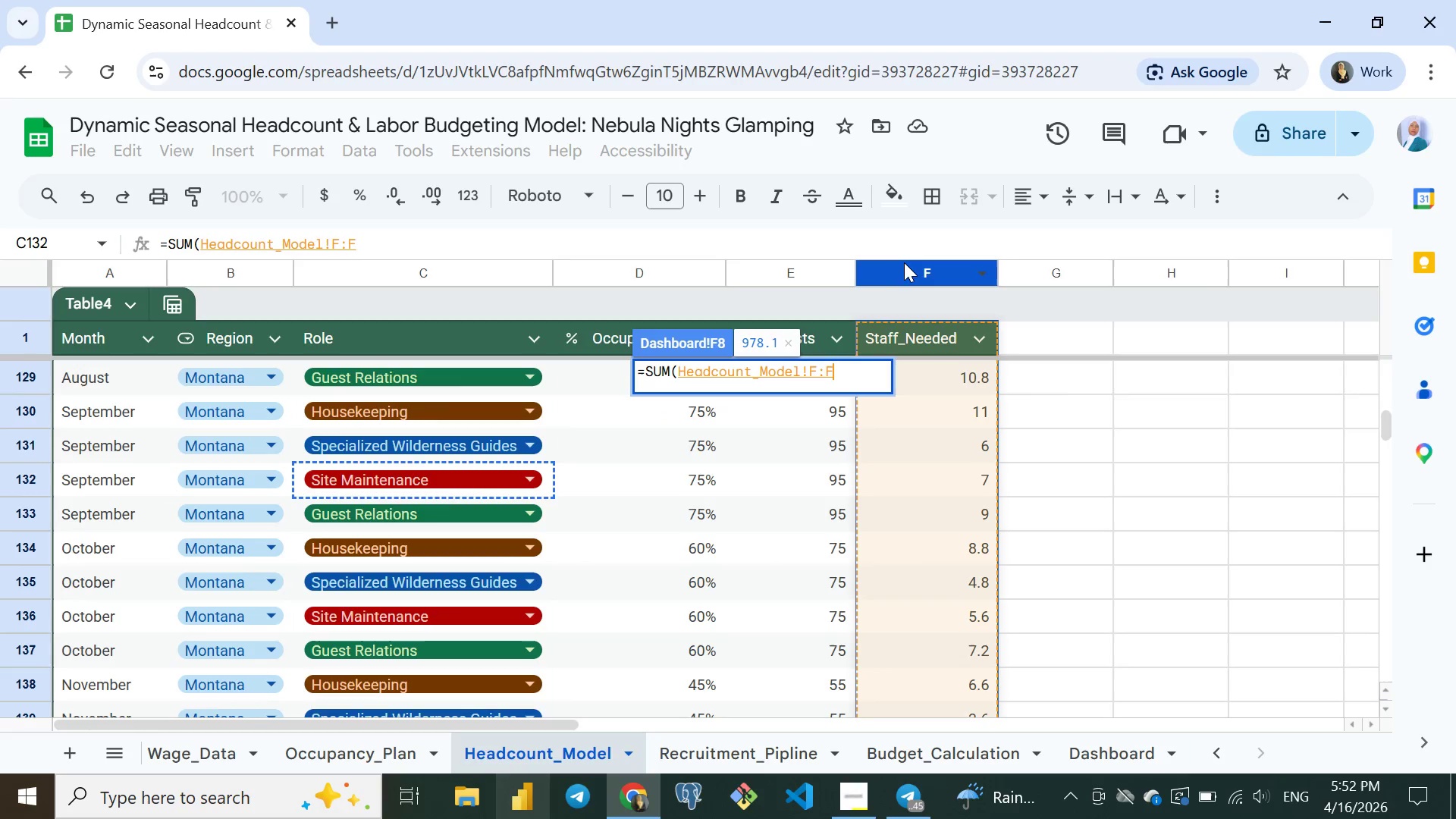 
left_click([904, 262])
 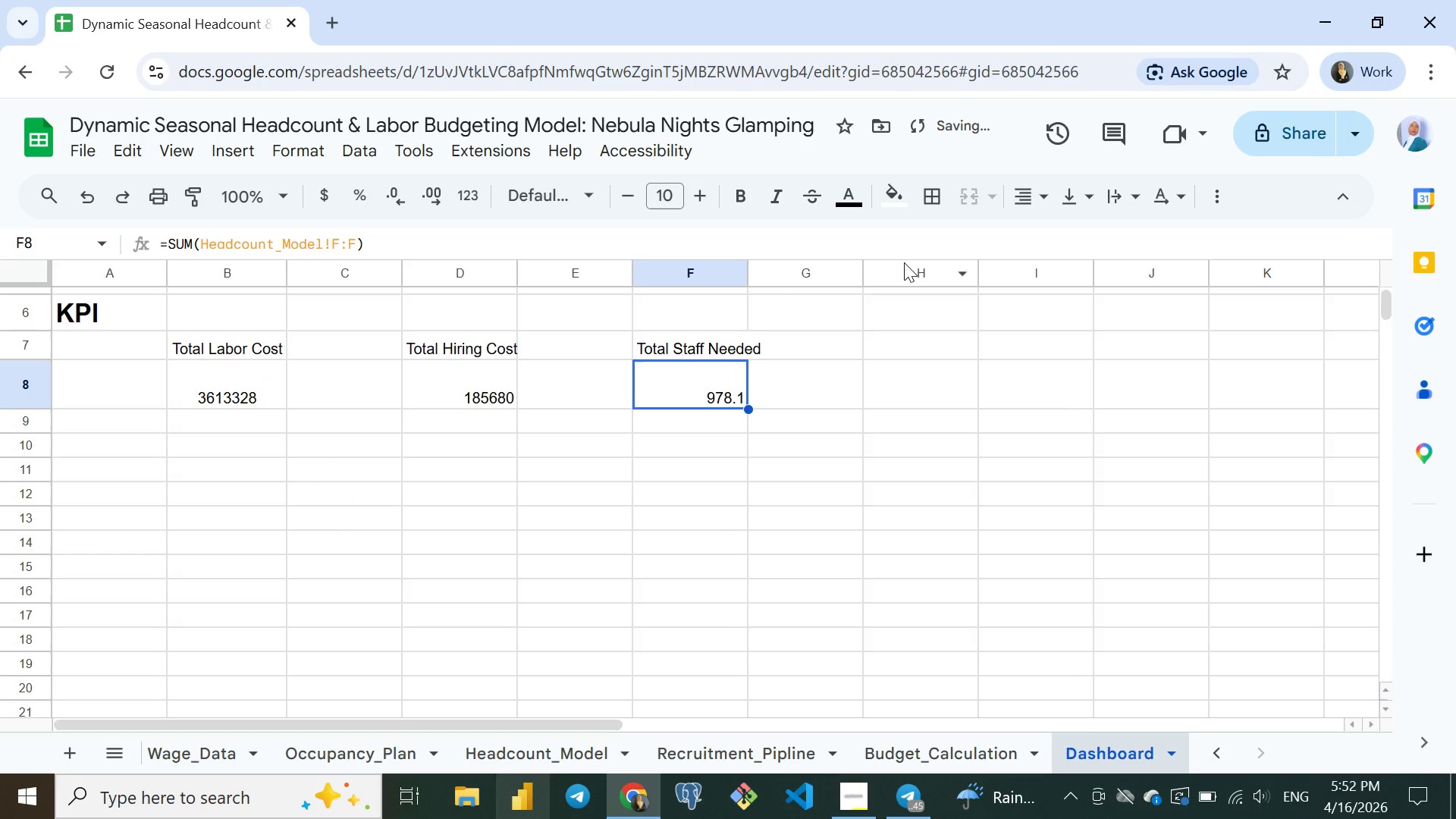 
key(Enter)
 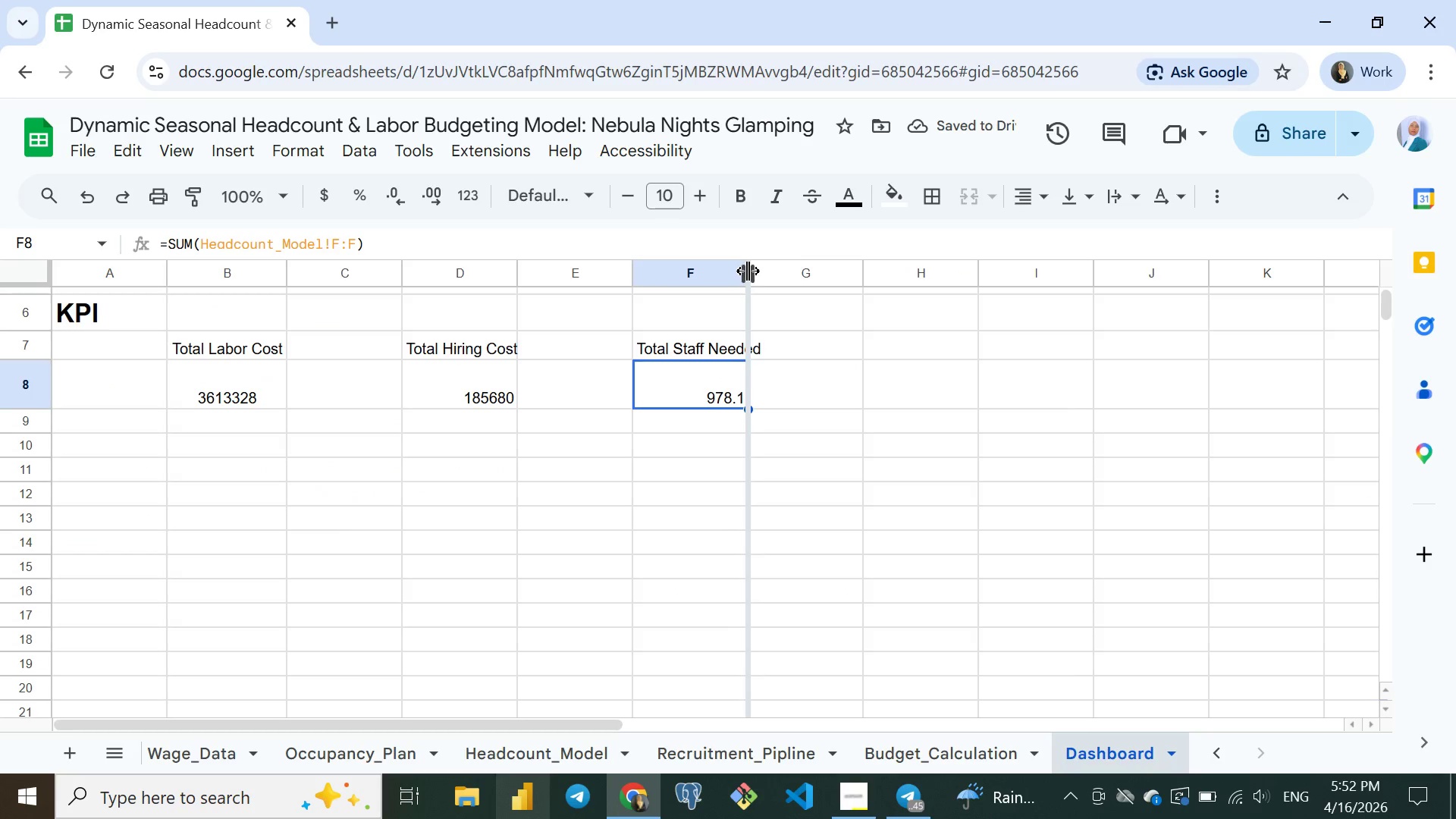 
double_click([748, 271])
 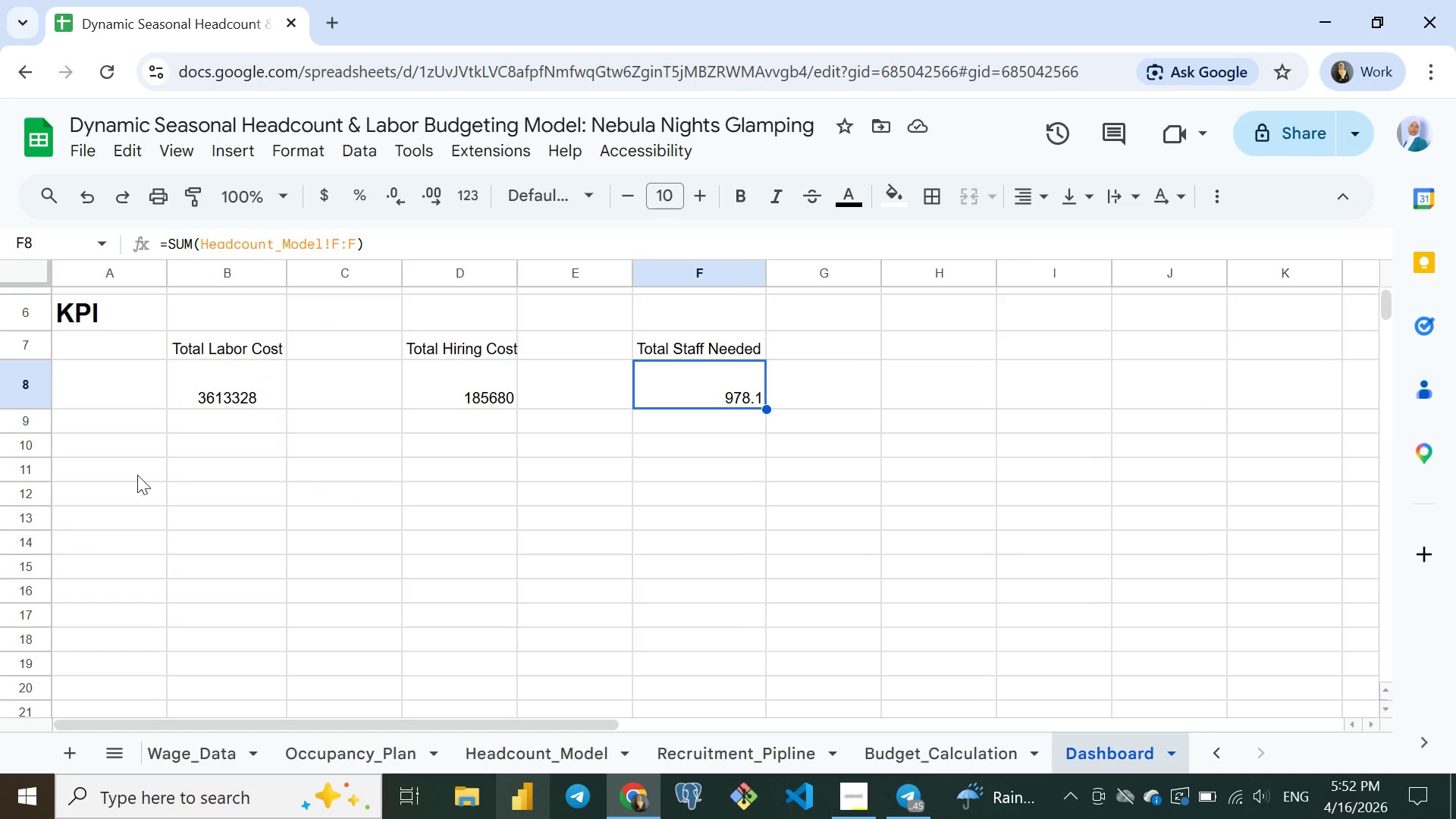 
wait(7.02)
 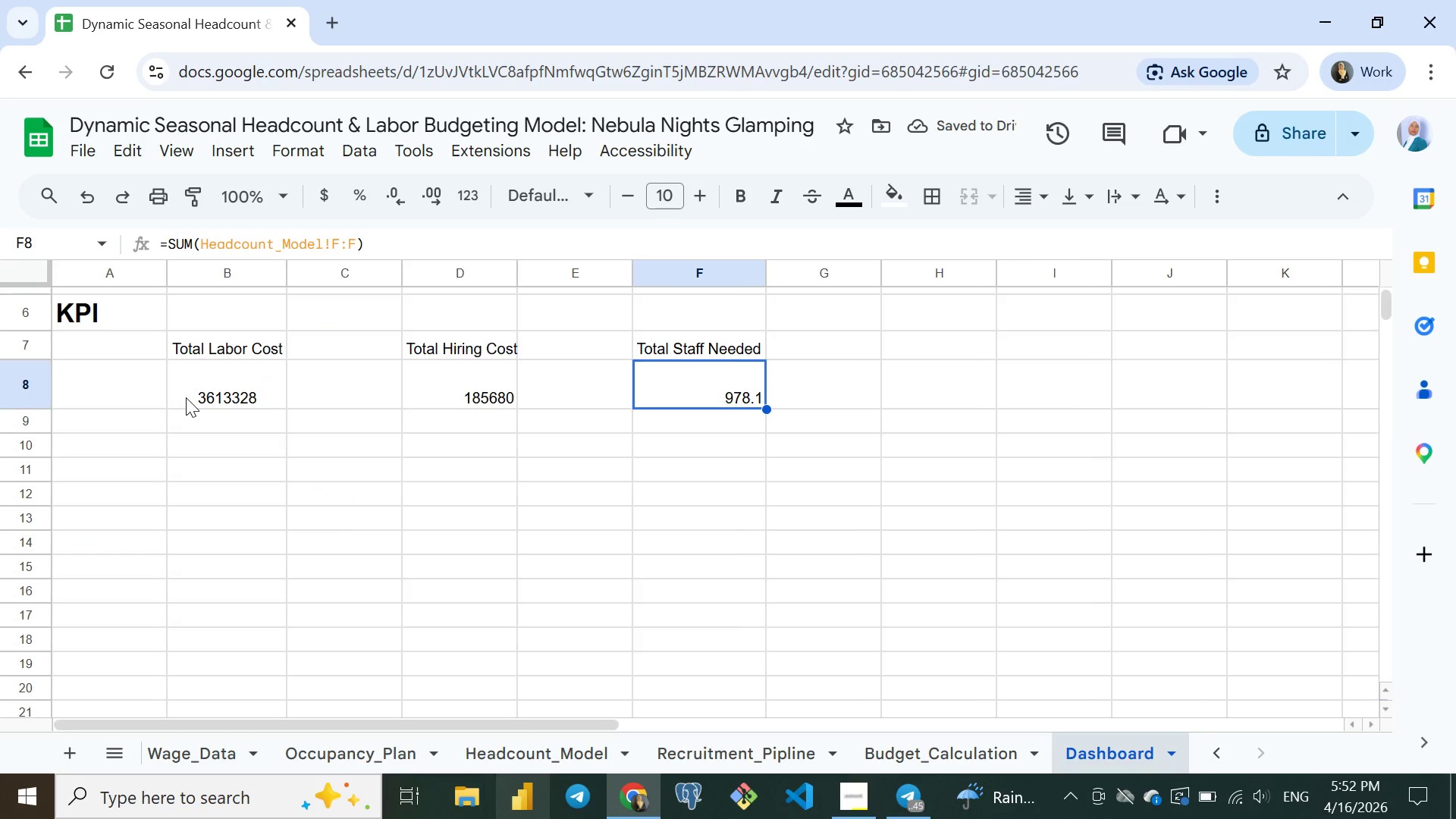 
left_click([221, 445])
 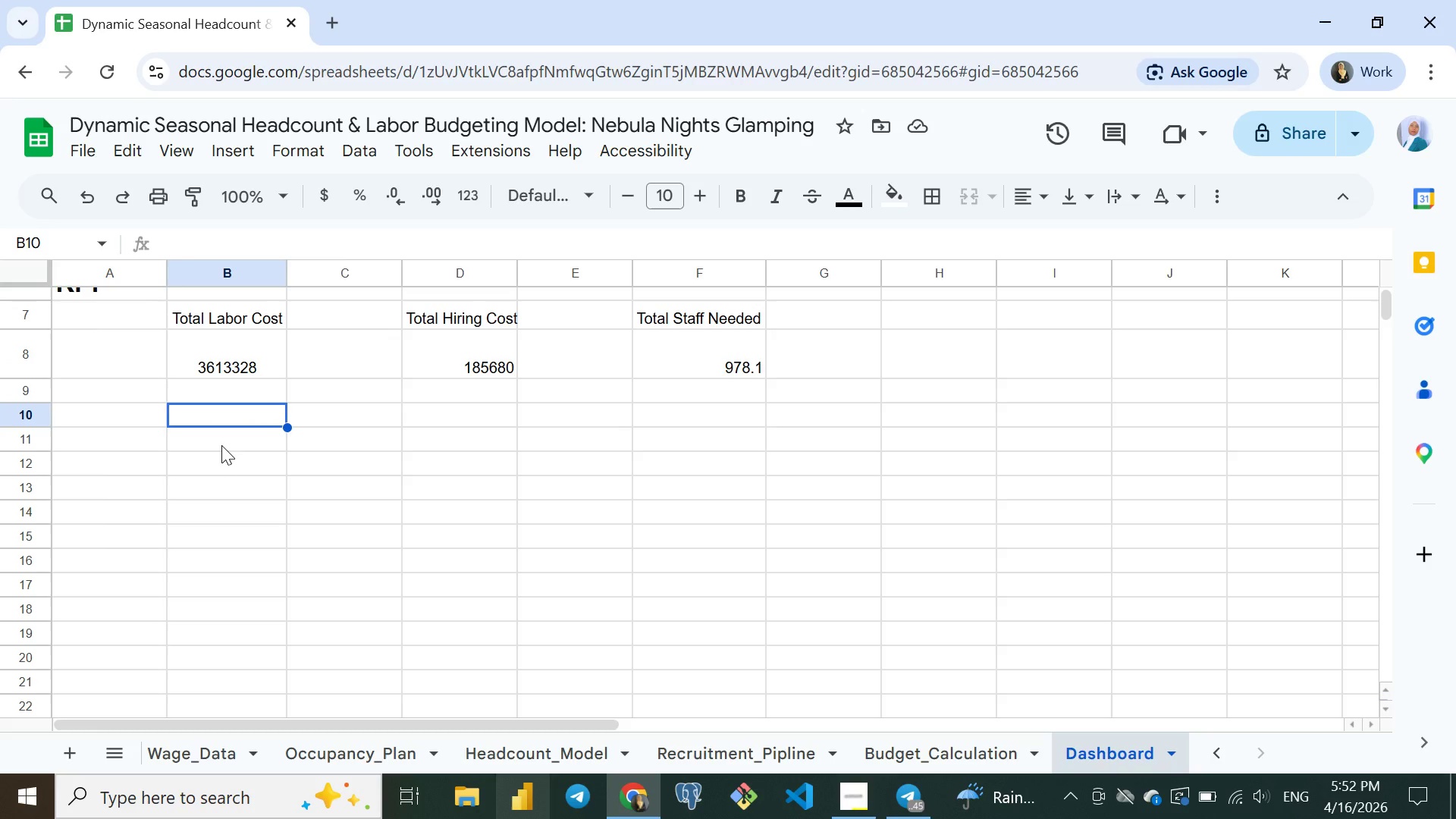 
wait(8.16)
 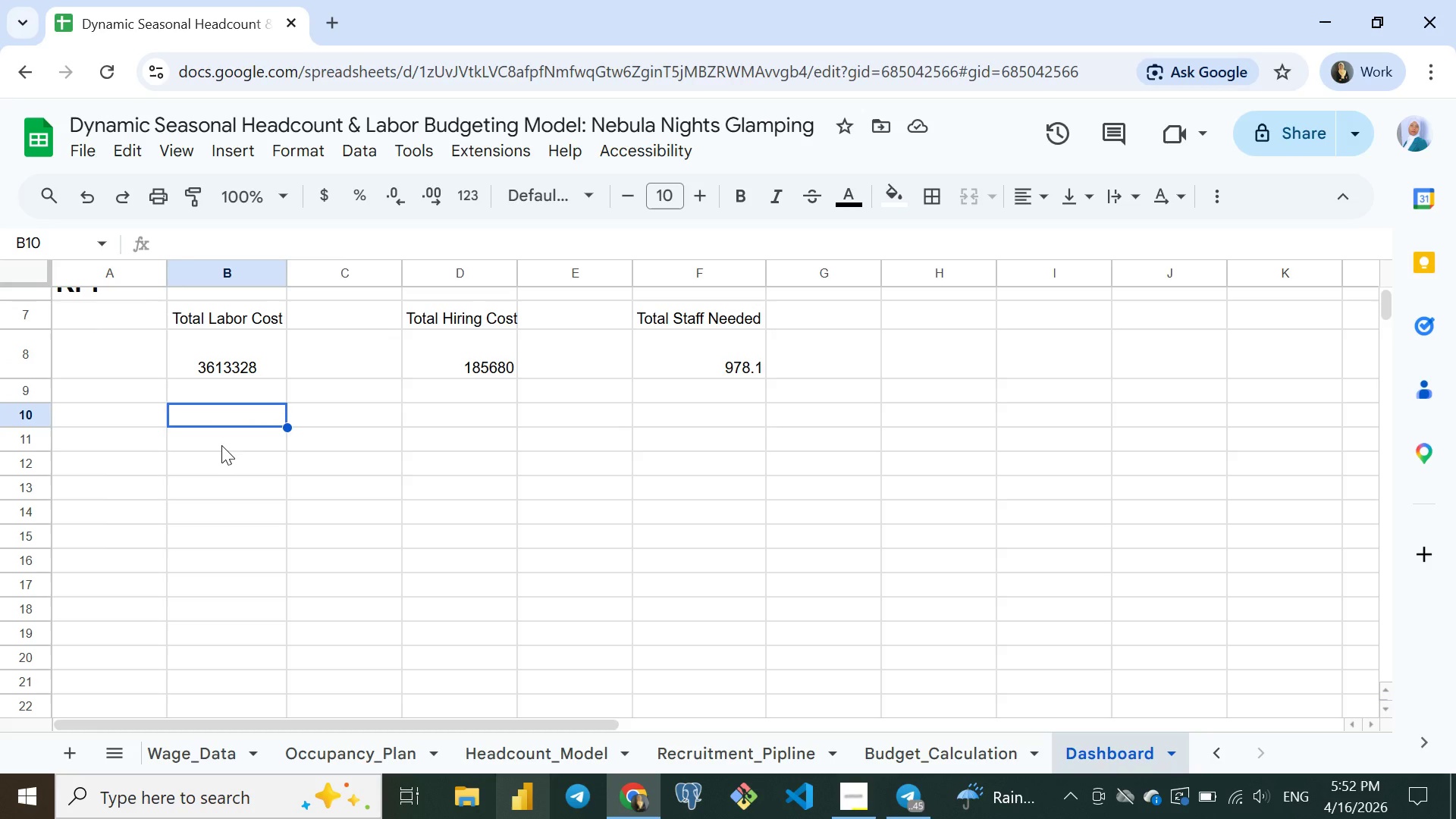 
left_click([935, 460])
 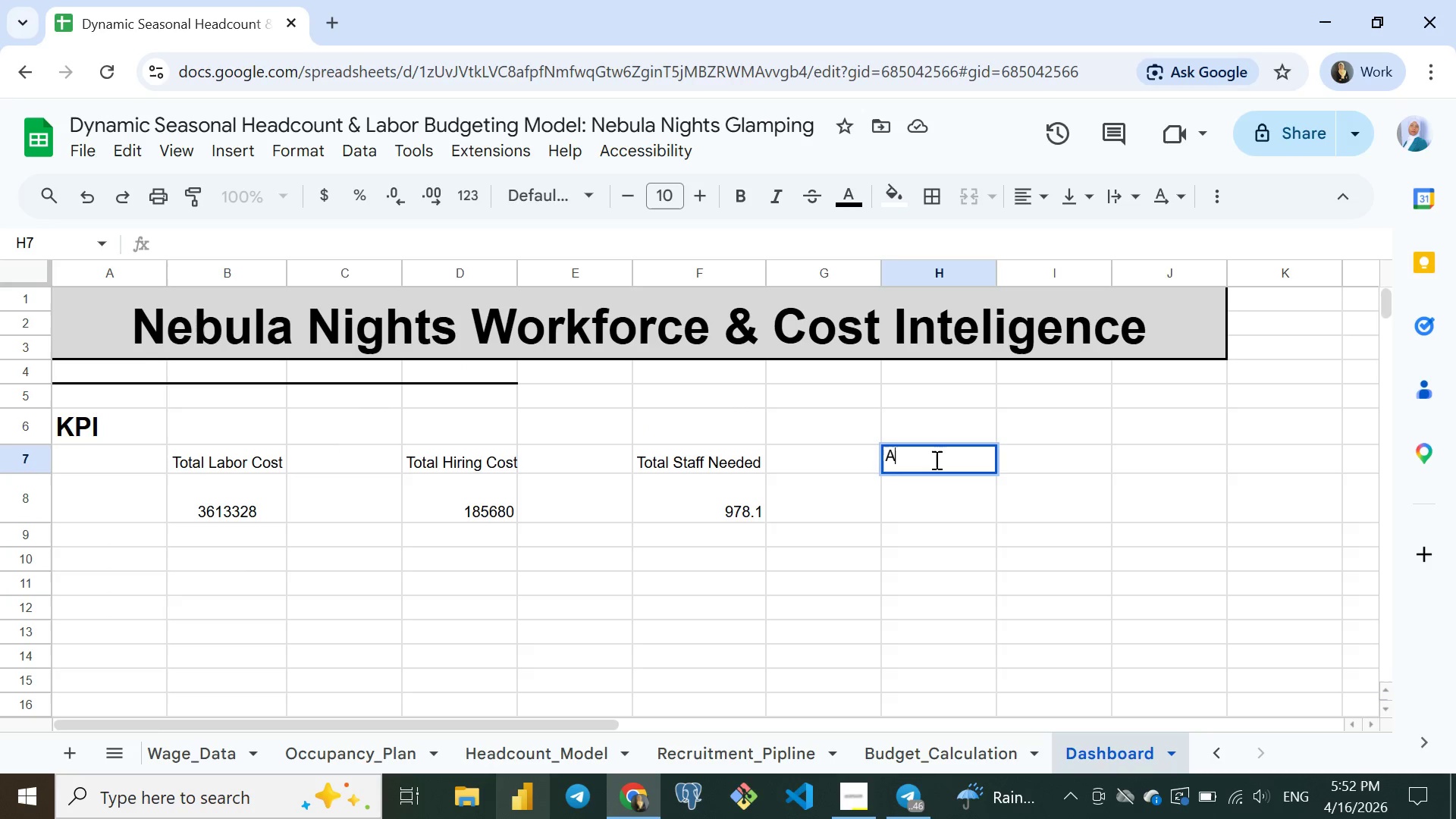 
type(Average Occupancy)
 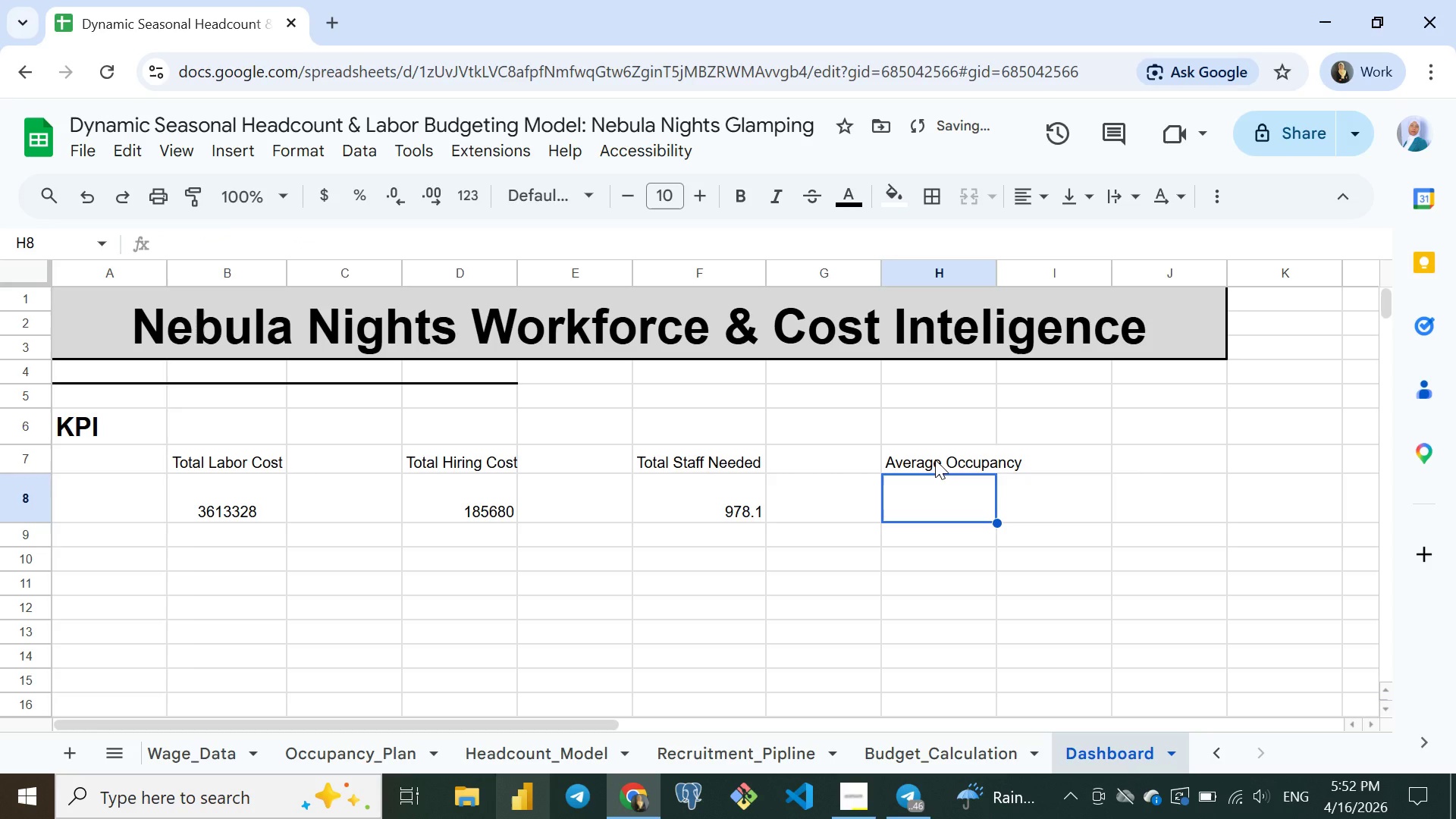 
key(Enter)
 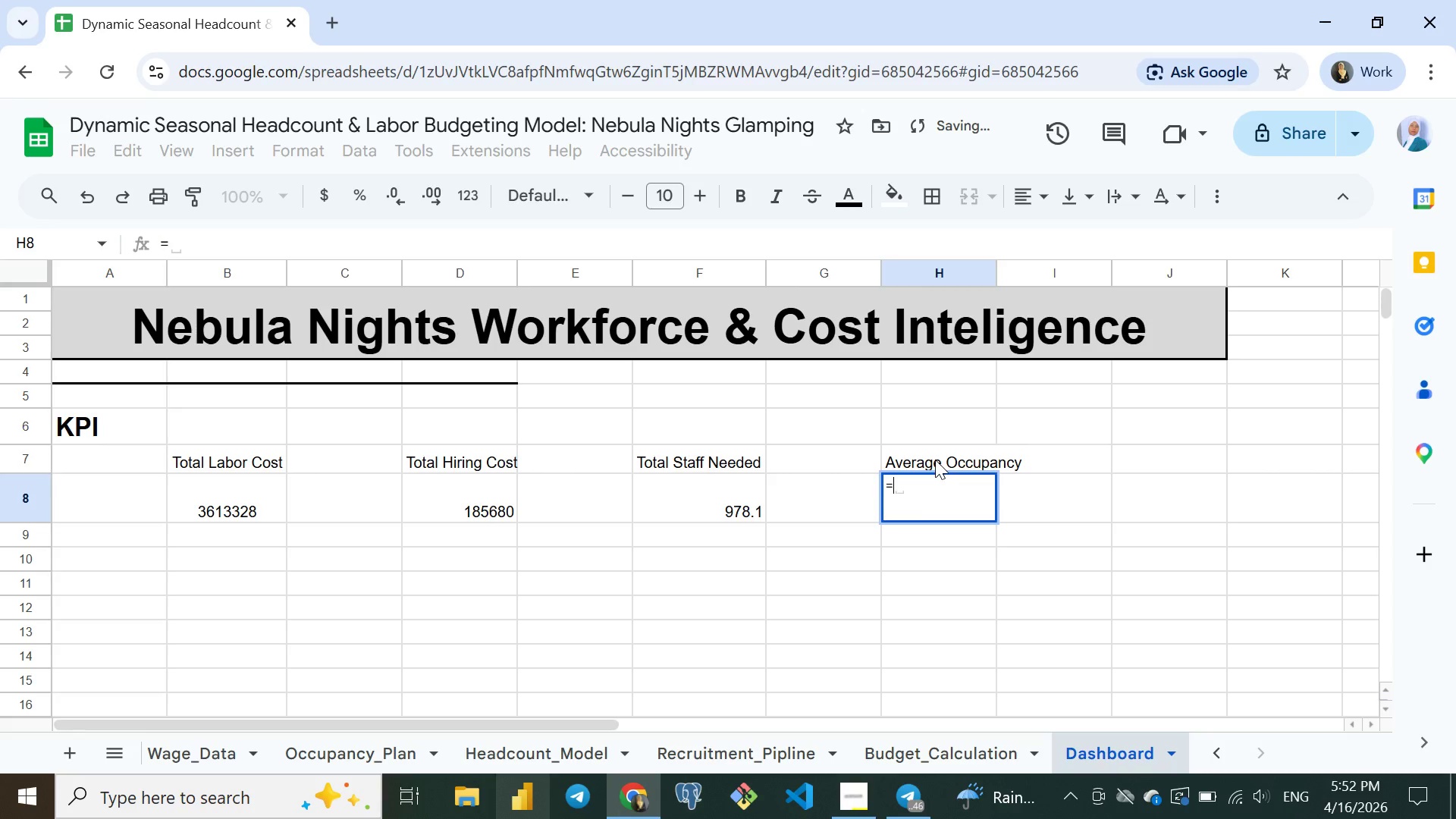 
type(=ac)
key(Backspace)
type(ve)
 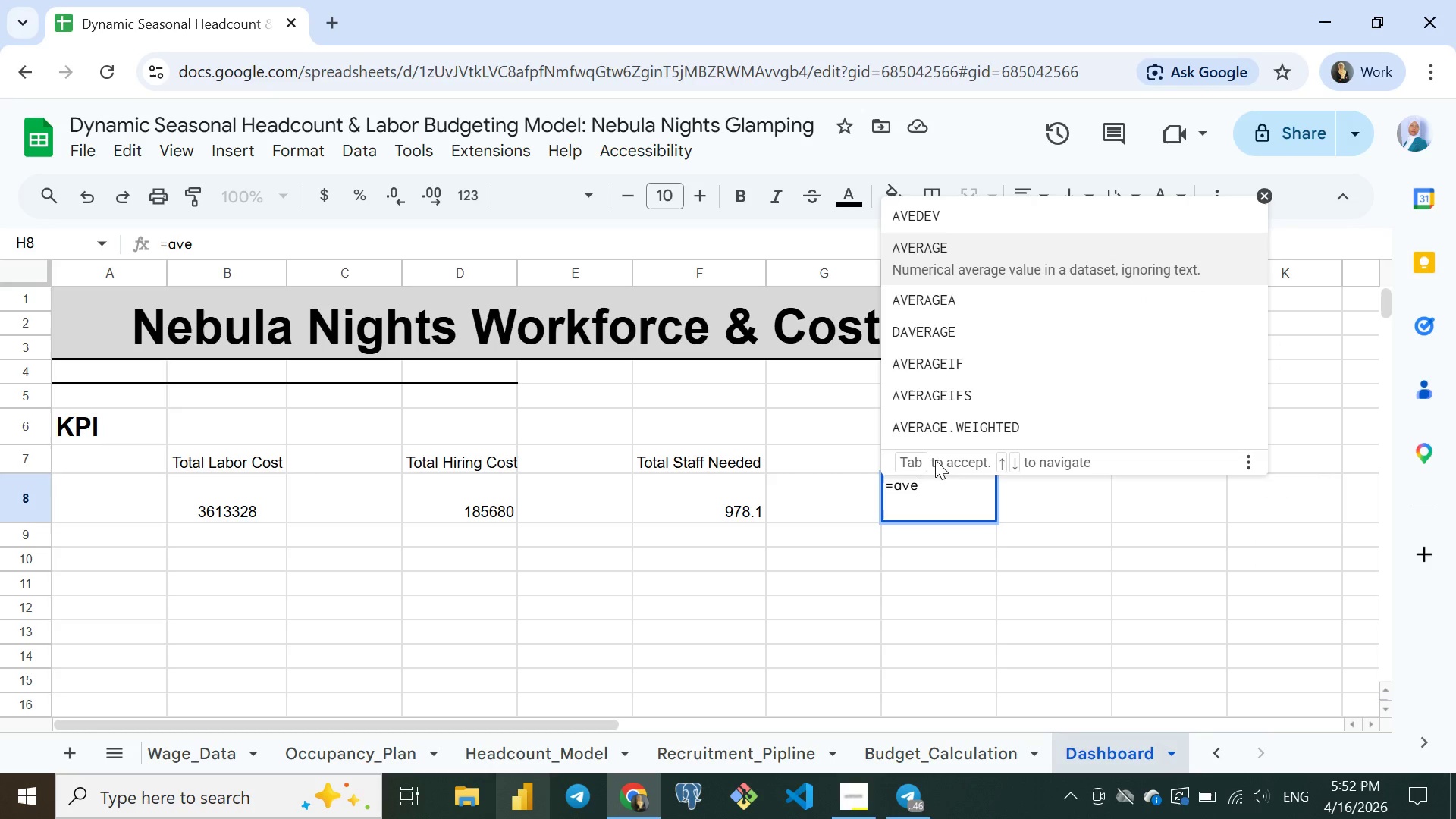 
key(ArrowDown)
 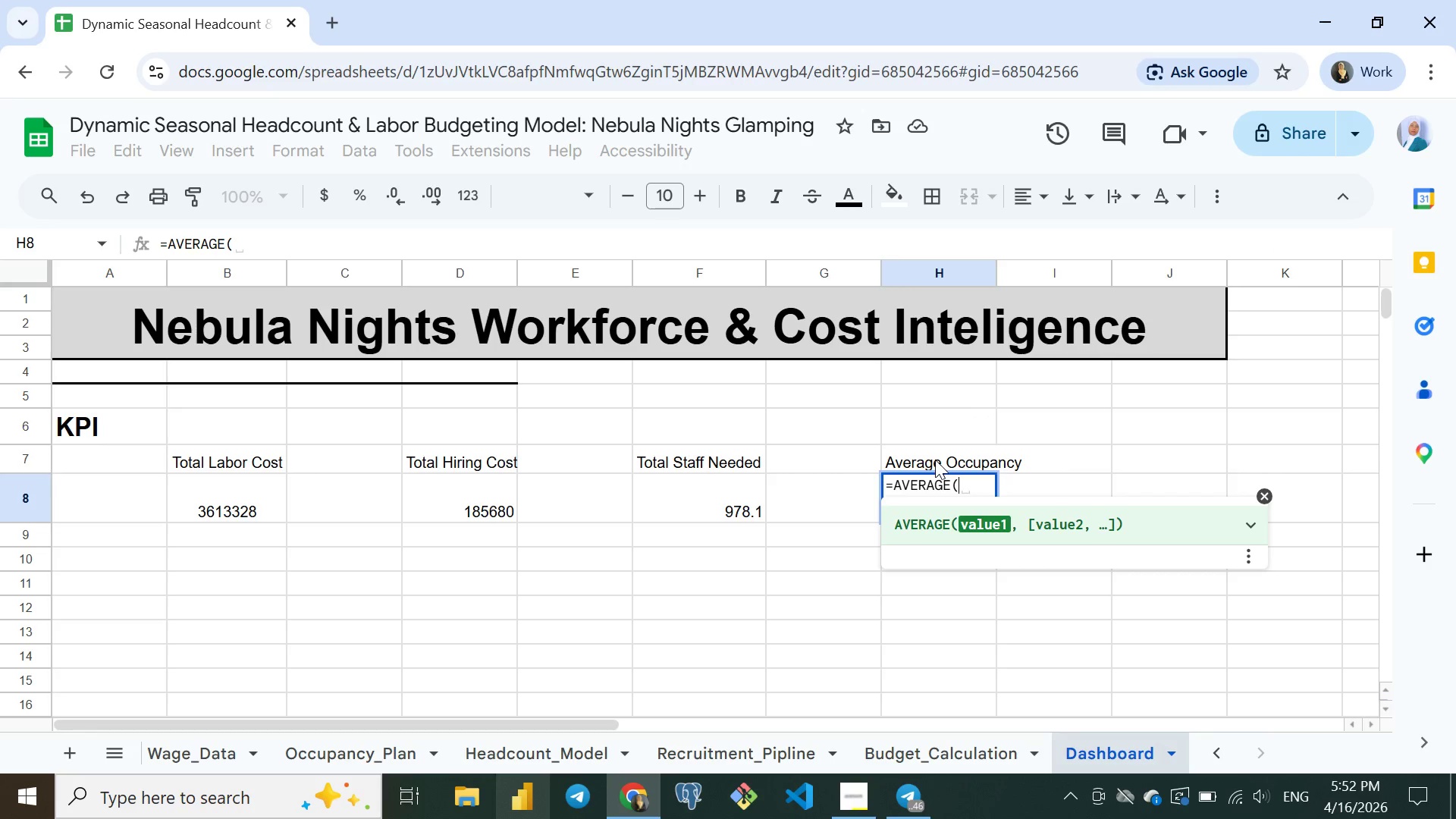 
key(Enter)
 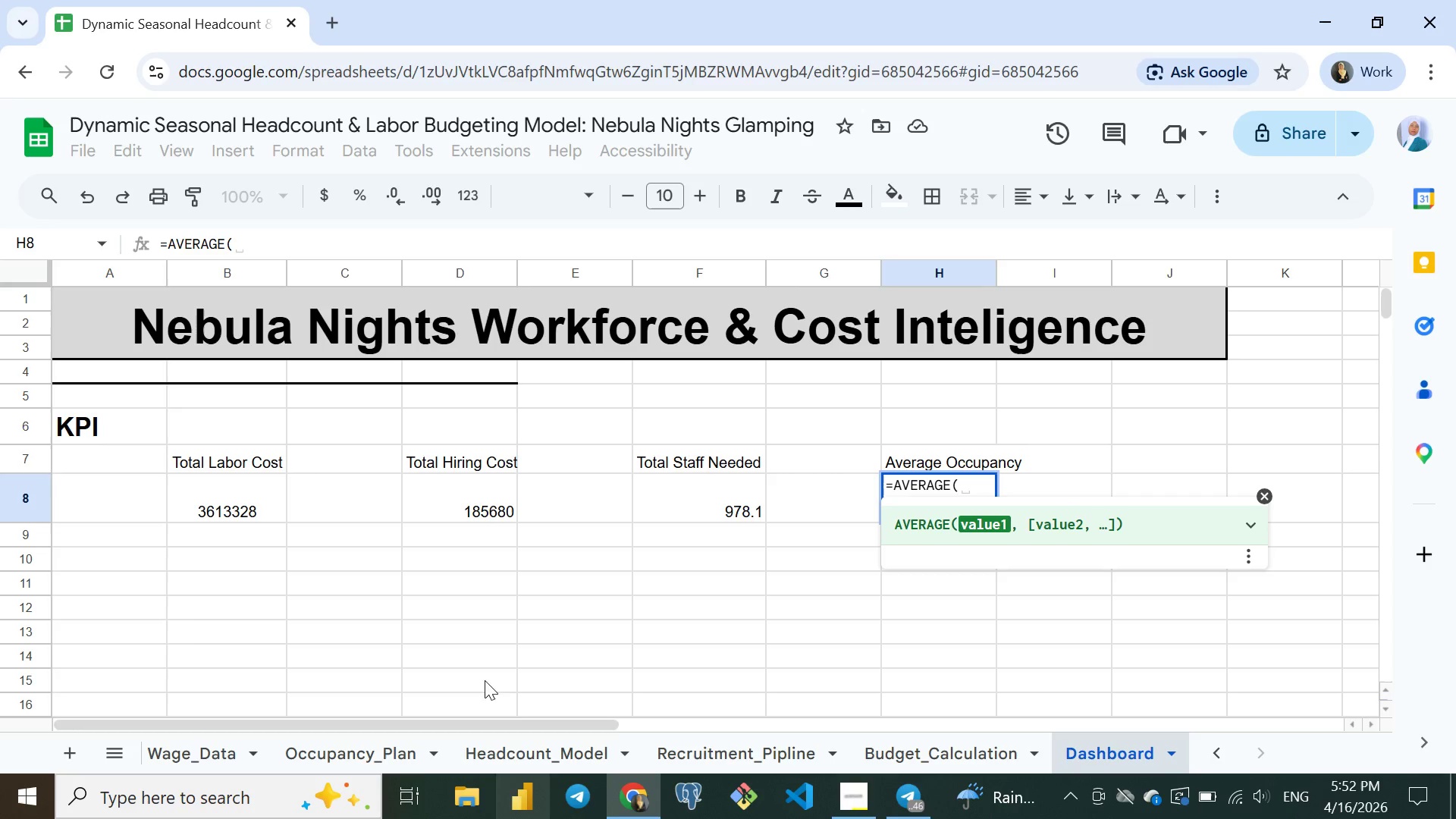 
wait(6.14)
 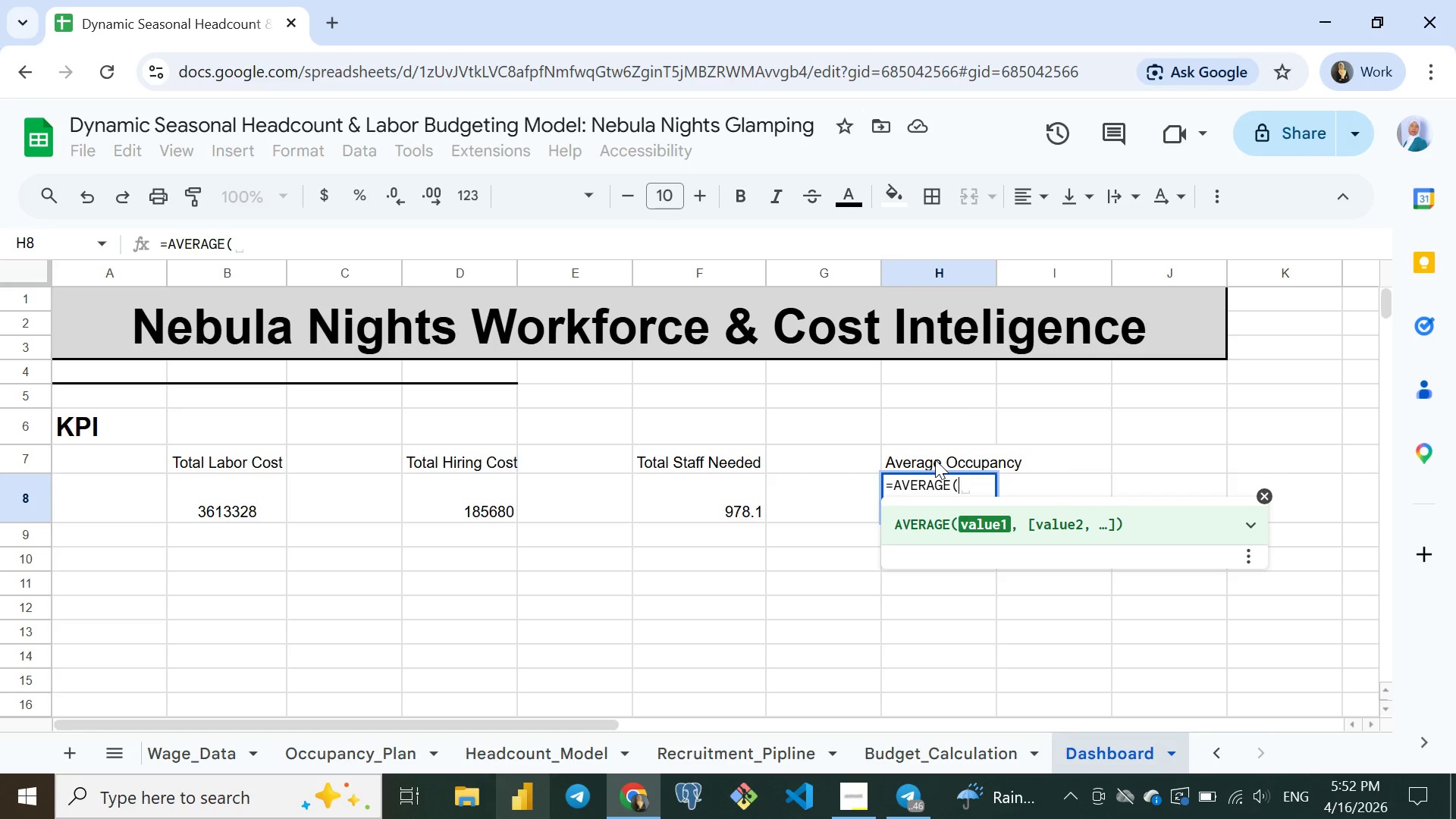 
left_click([535, 752])
 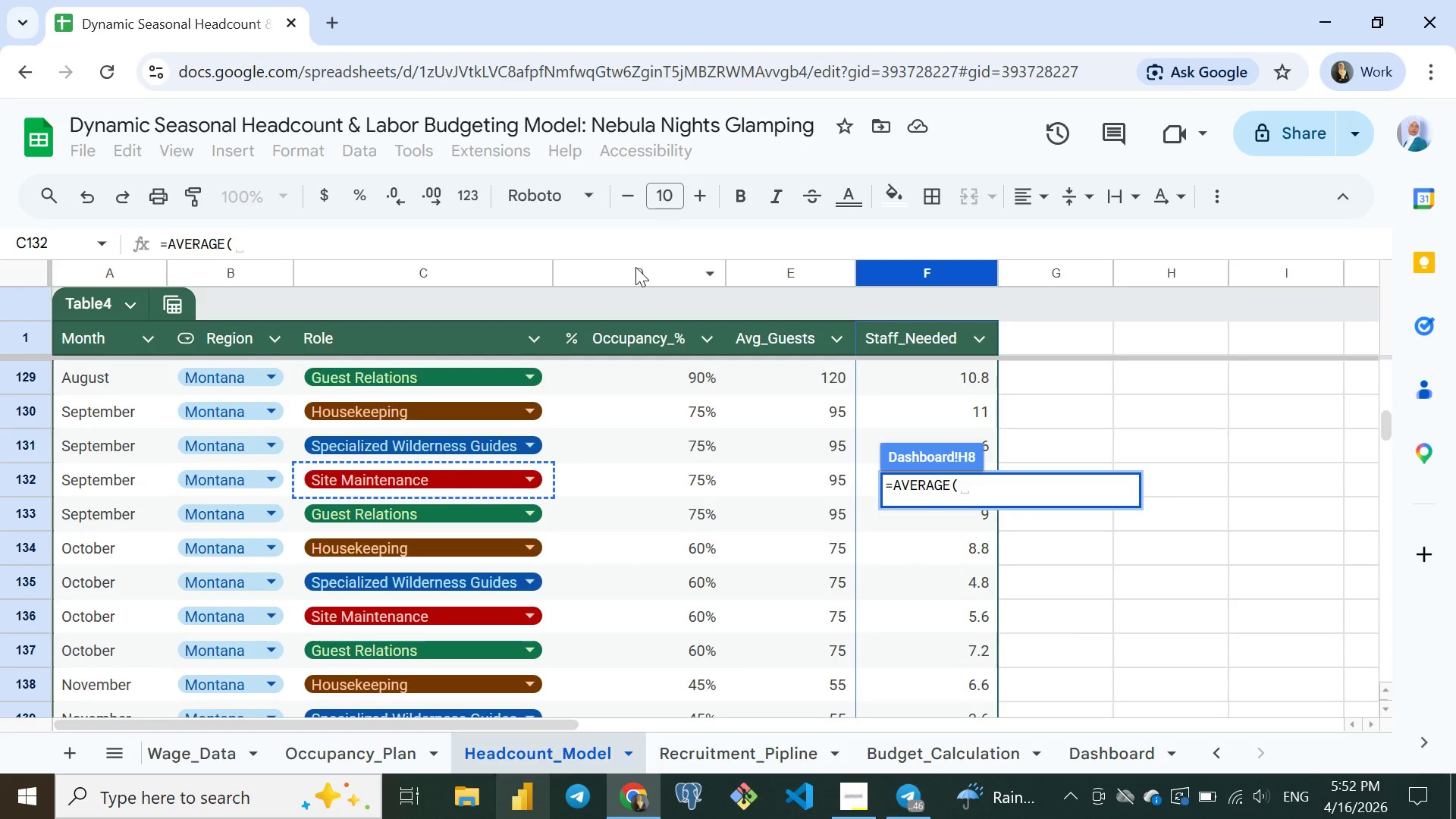 
left_click([635, 267])
 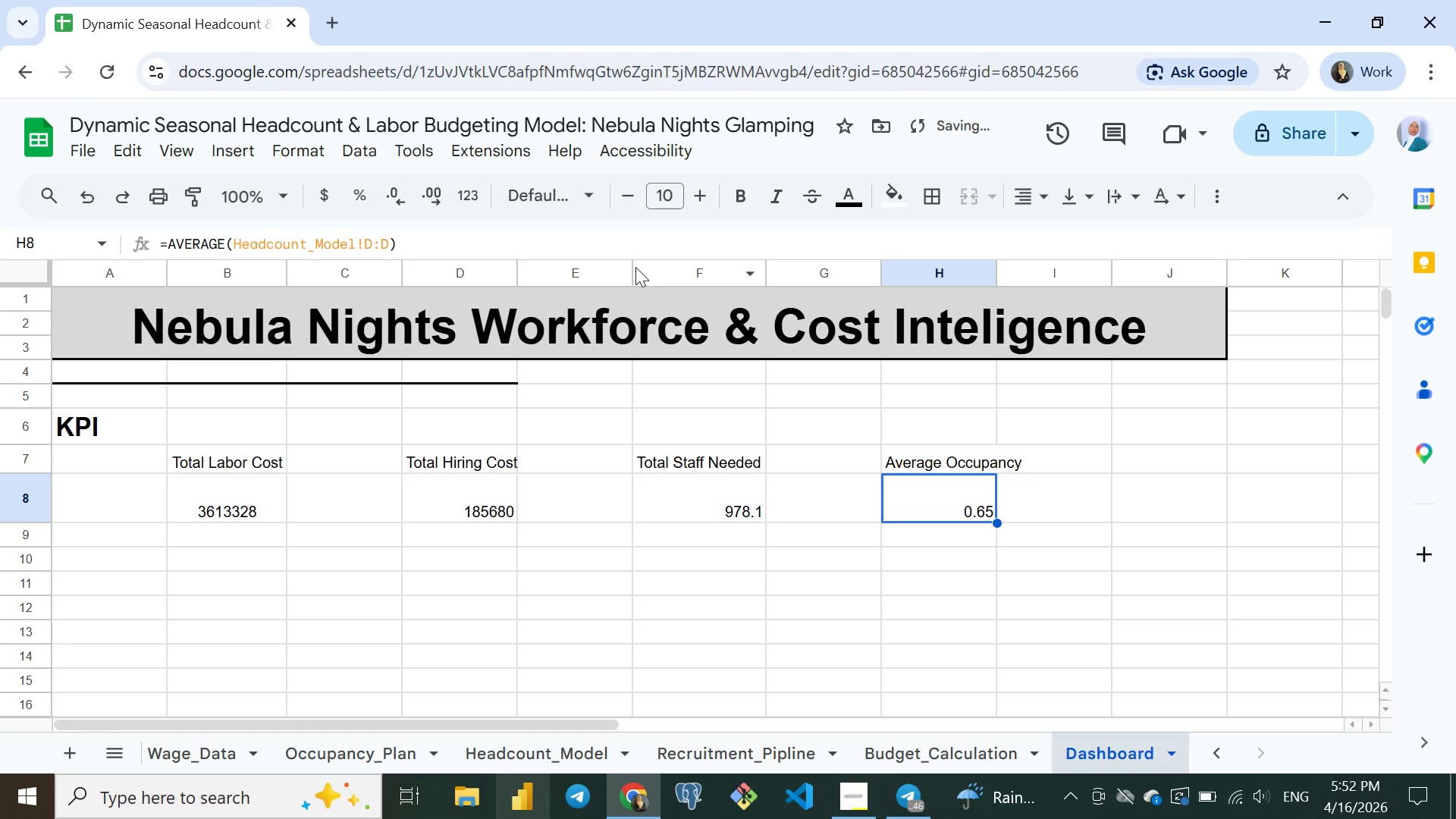 
key(Enter)
 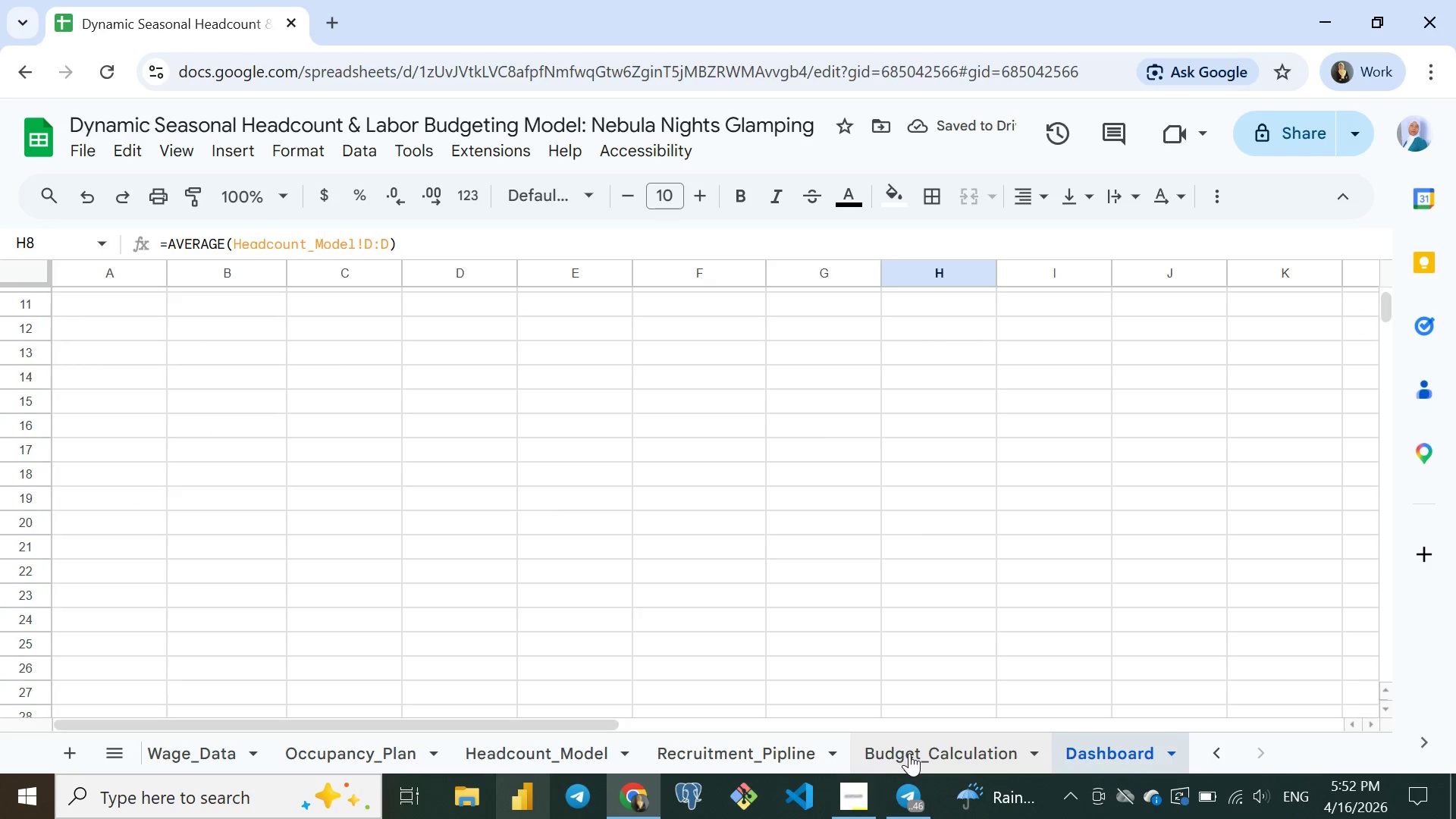 
left_click([909, 753])
 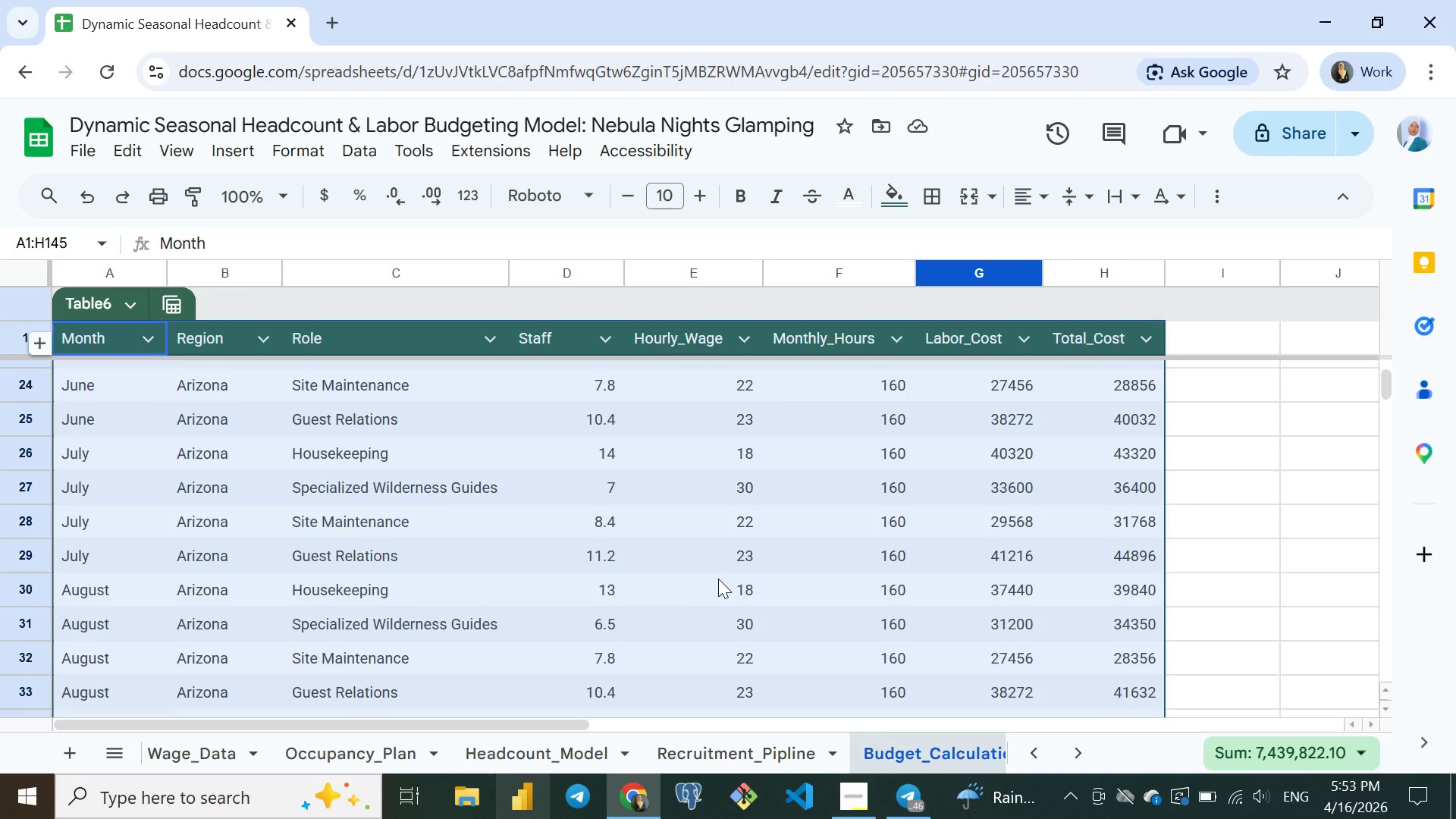 
wait(6.42)
 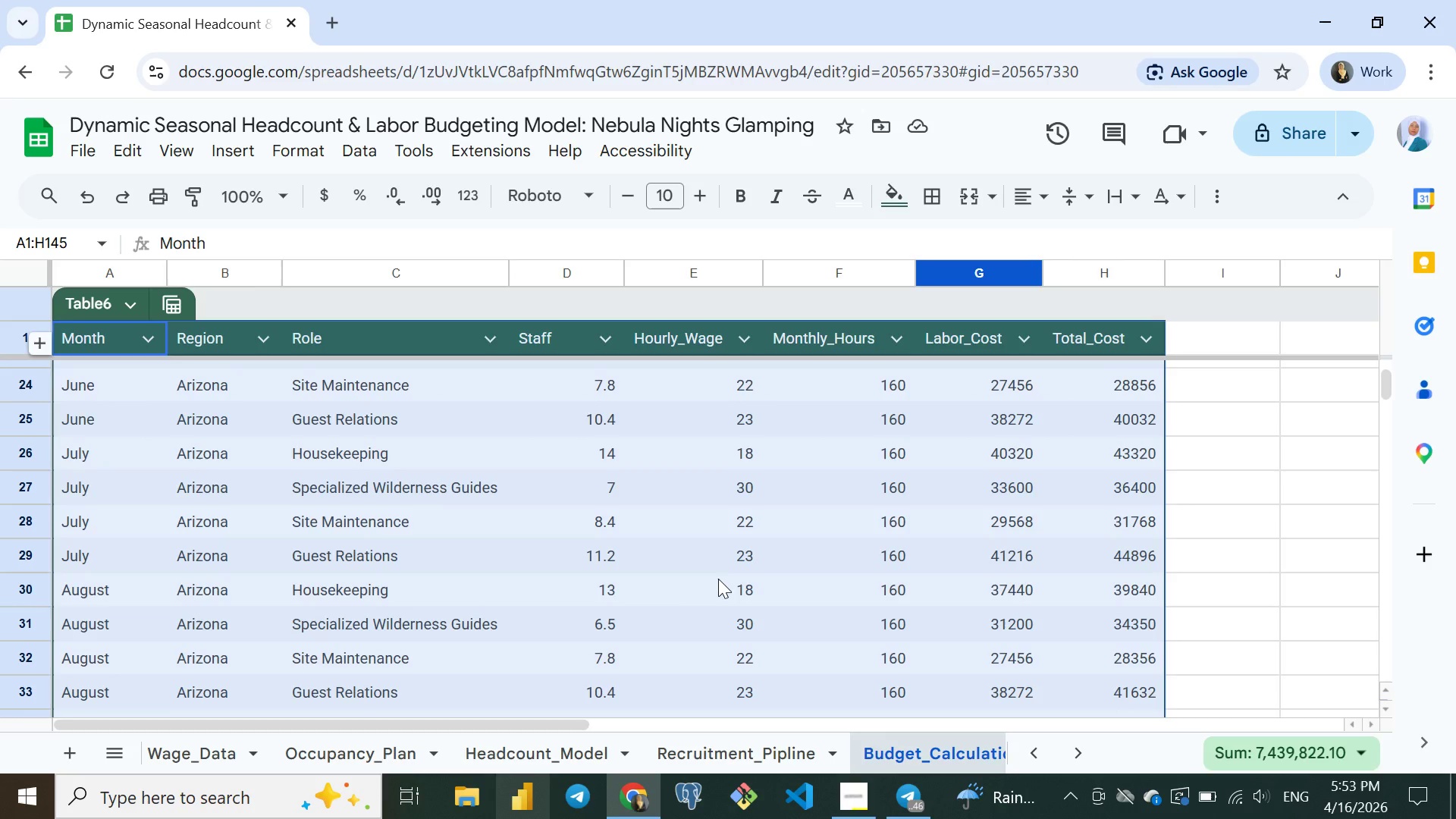 
hold_key(key=Unknown, duration=1.31)
 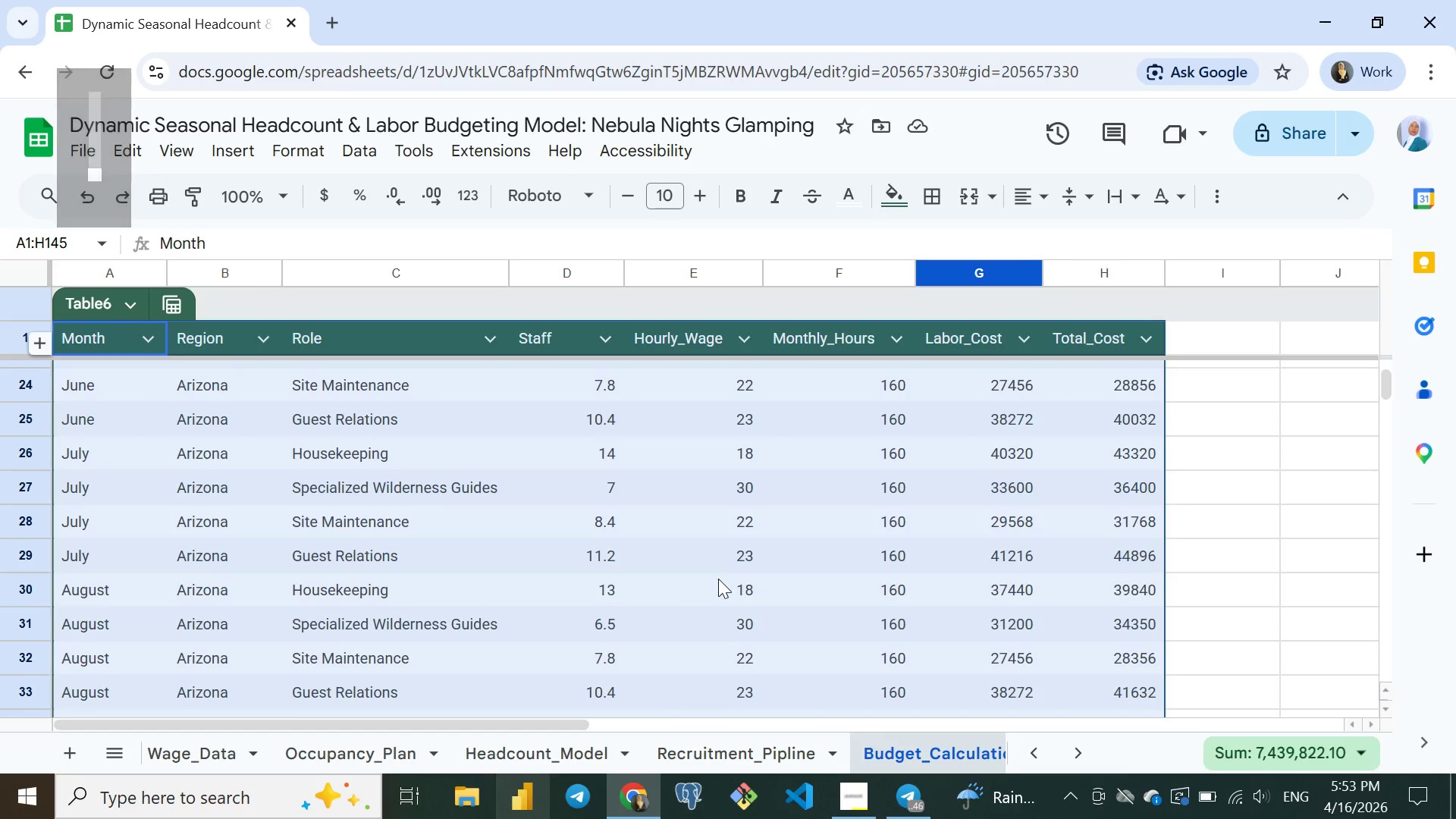 
hold_key(key=Unknown, duration=0.81)
 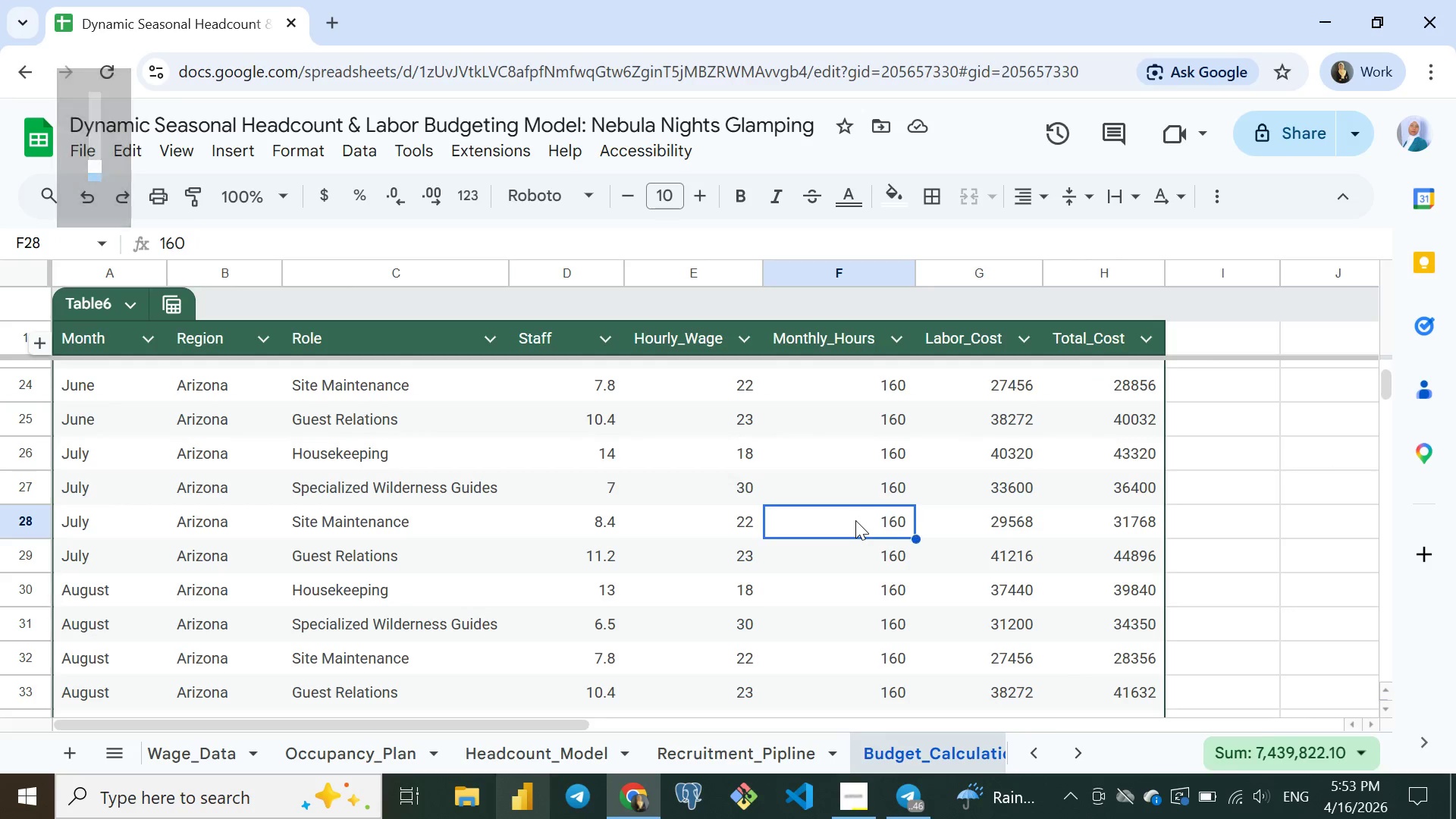 
left_click([855, 520])
 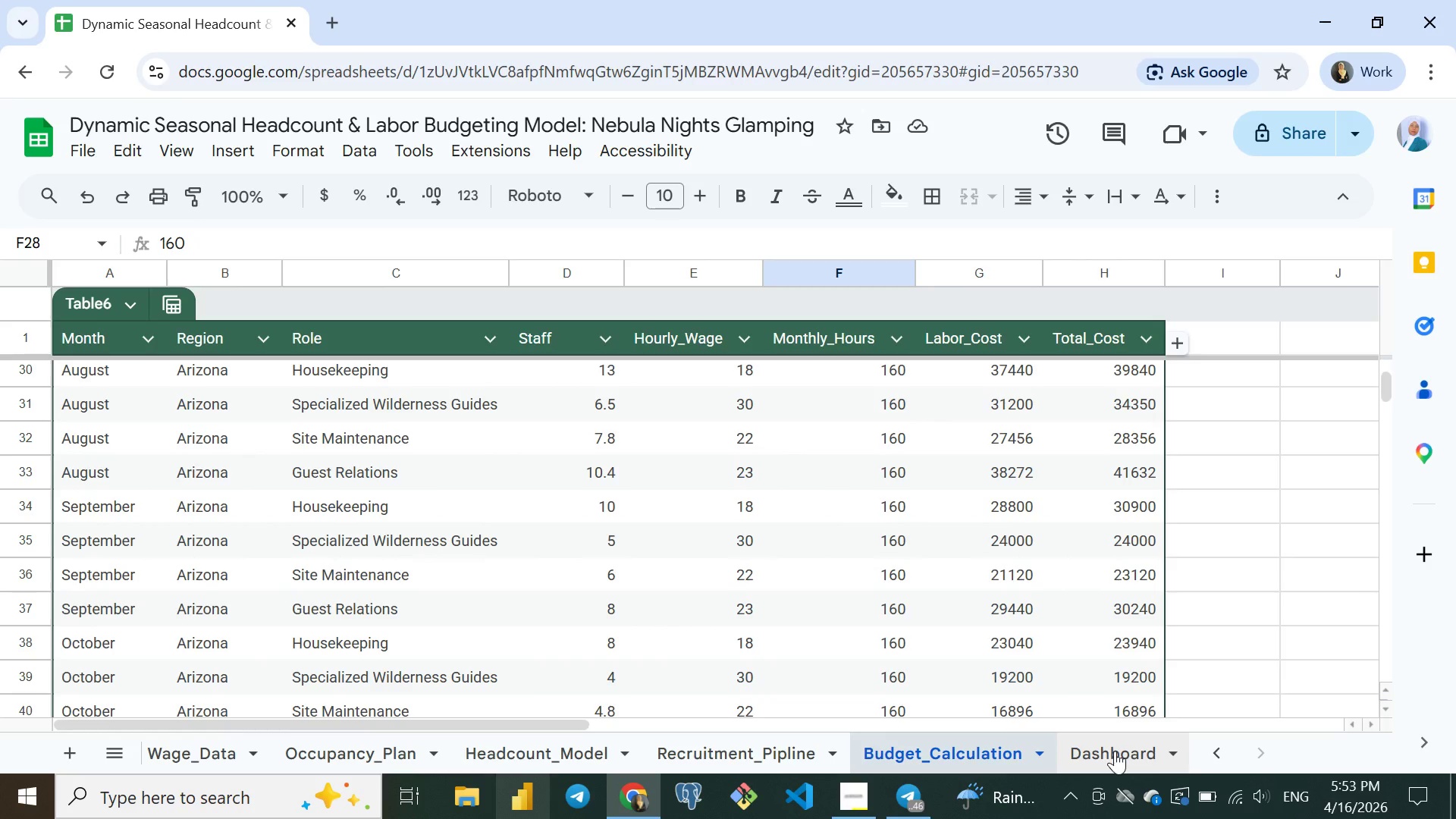 
left_click([1115, 751])
 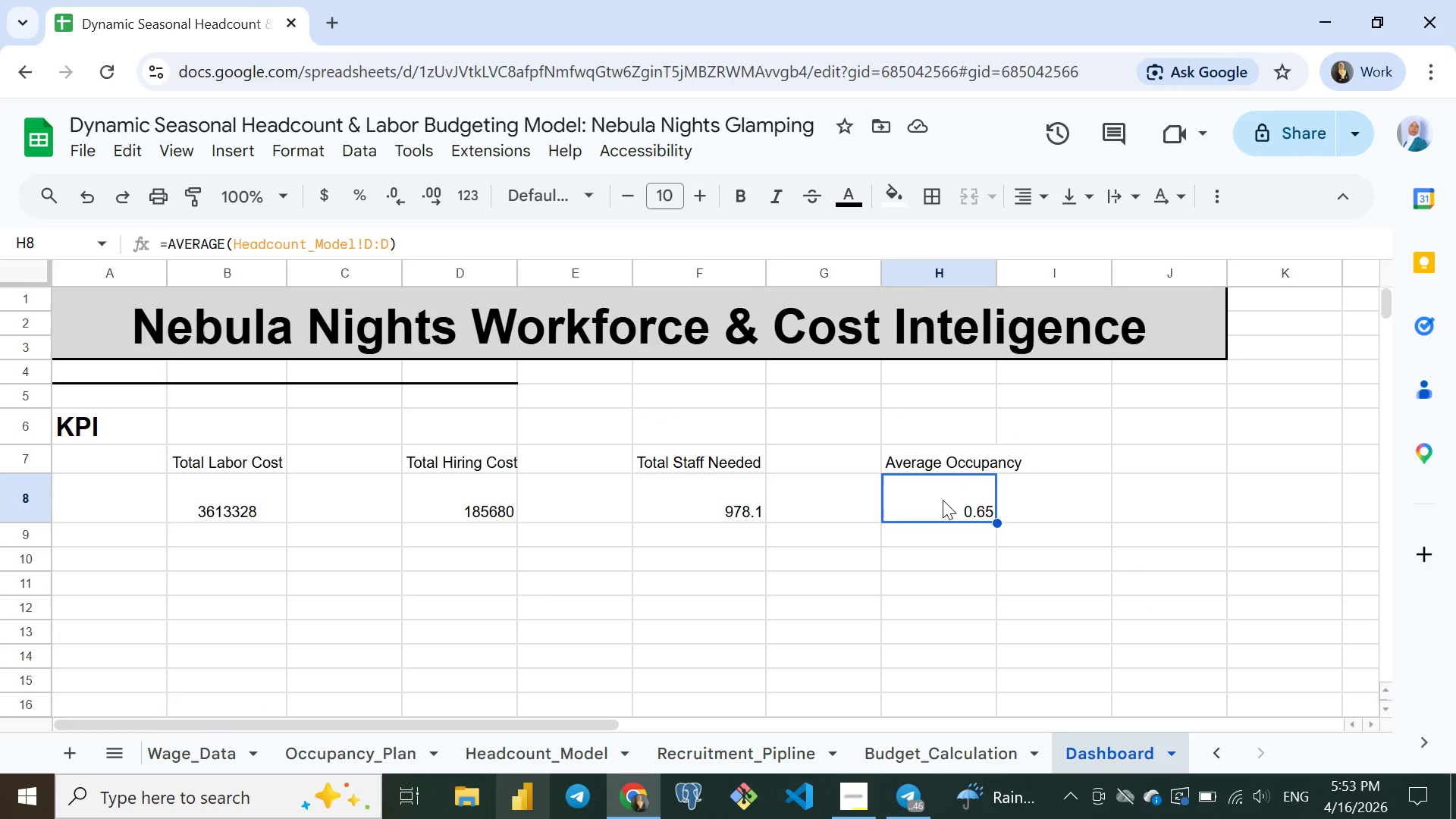 
wait(6.61)
 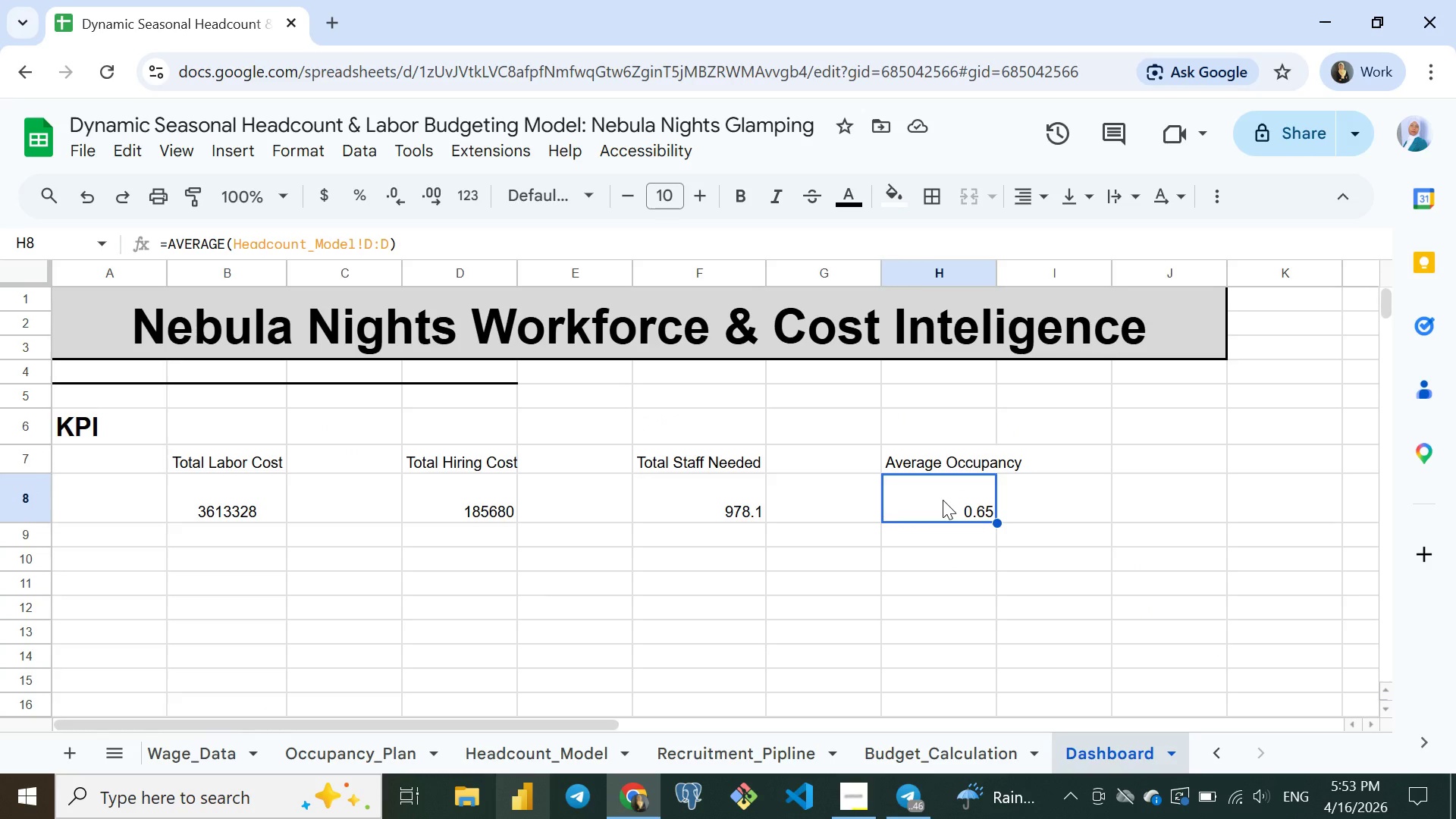 
left_click([943, 500])
 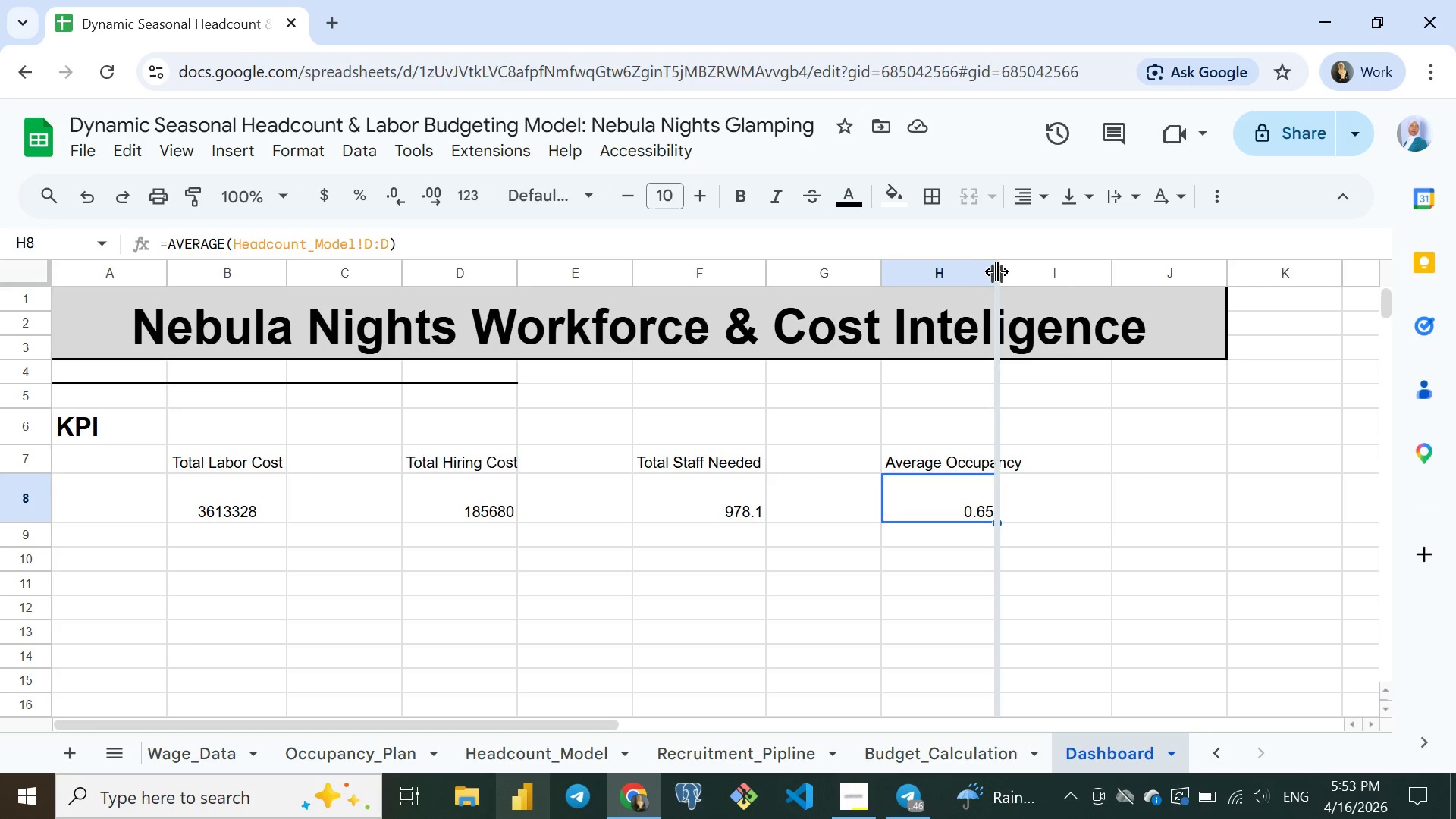 
double_click([996, 271])
 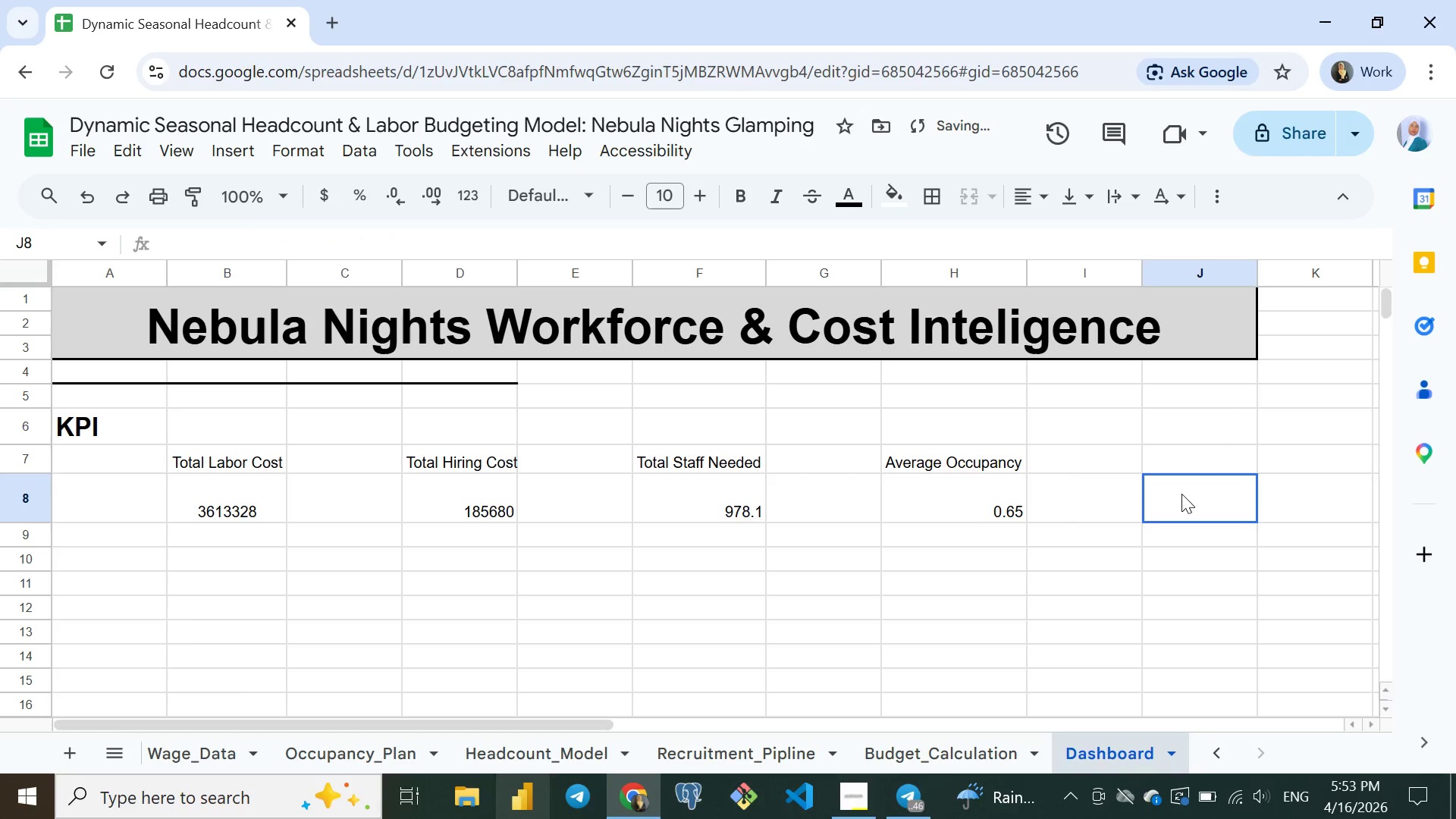 
left_click([1181, 494])
 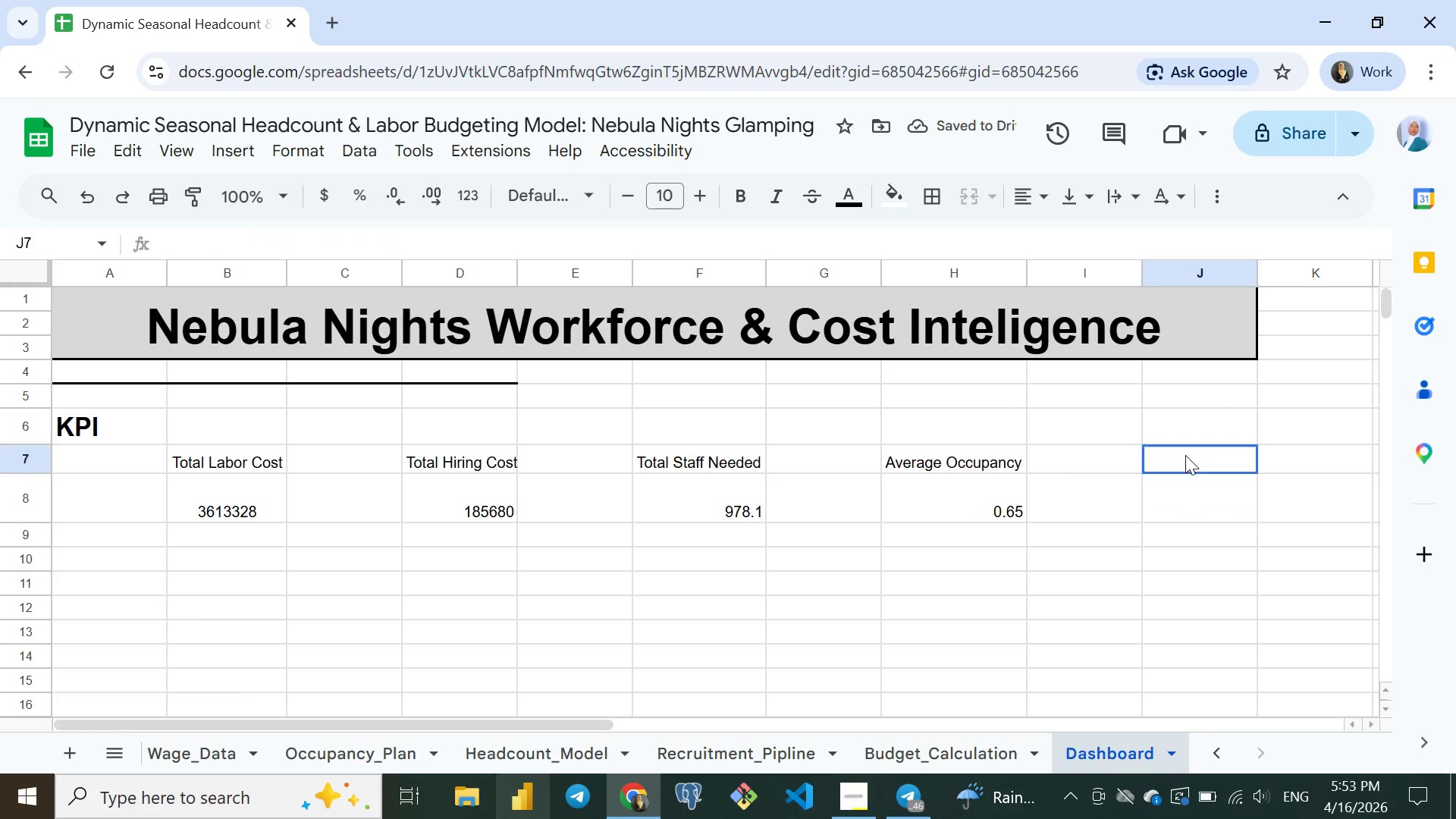 
left_click([1185, 455])
 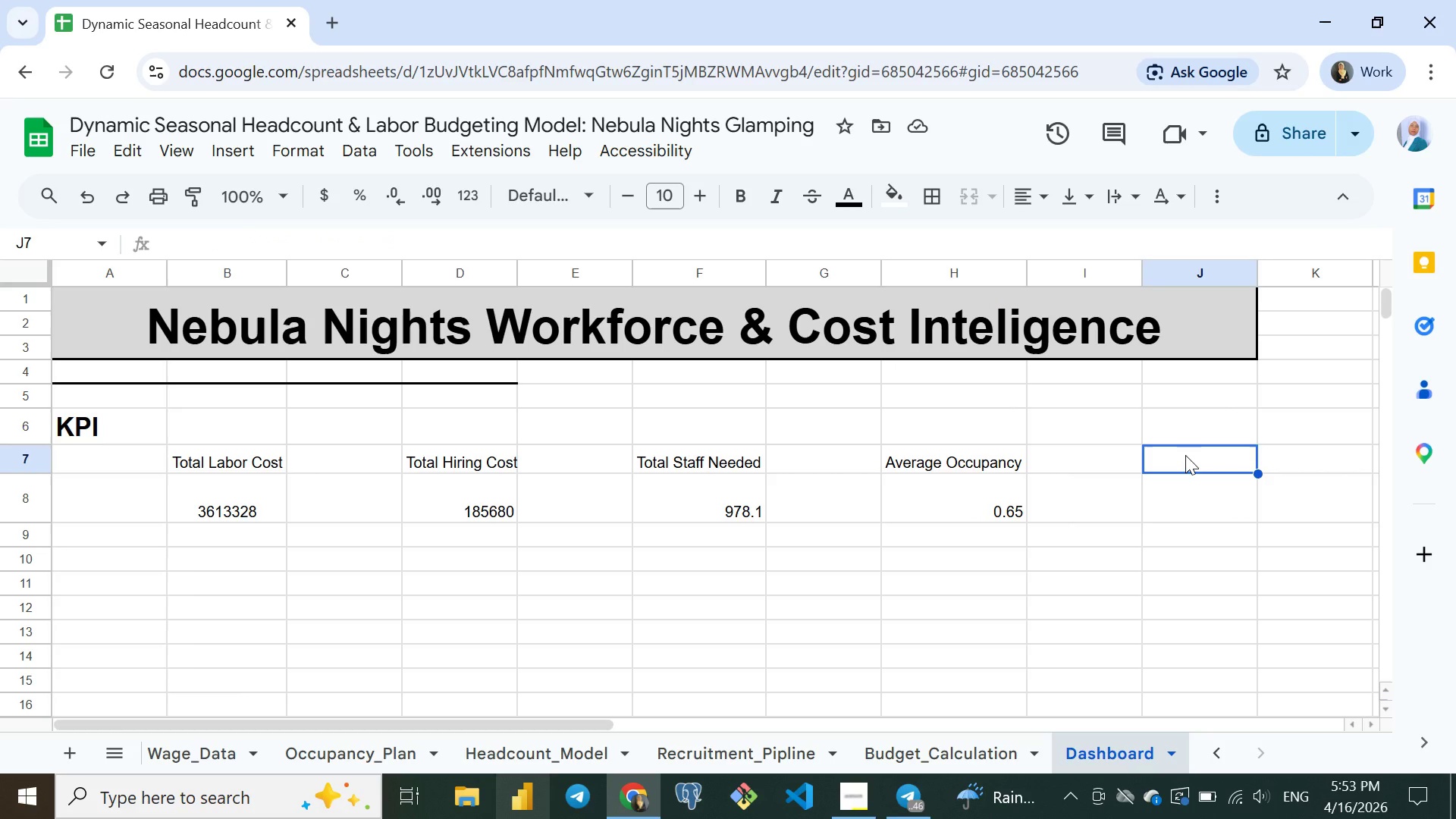 
wait(8.3)
 